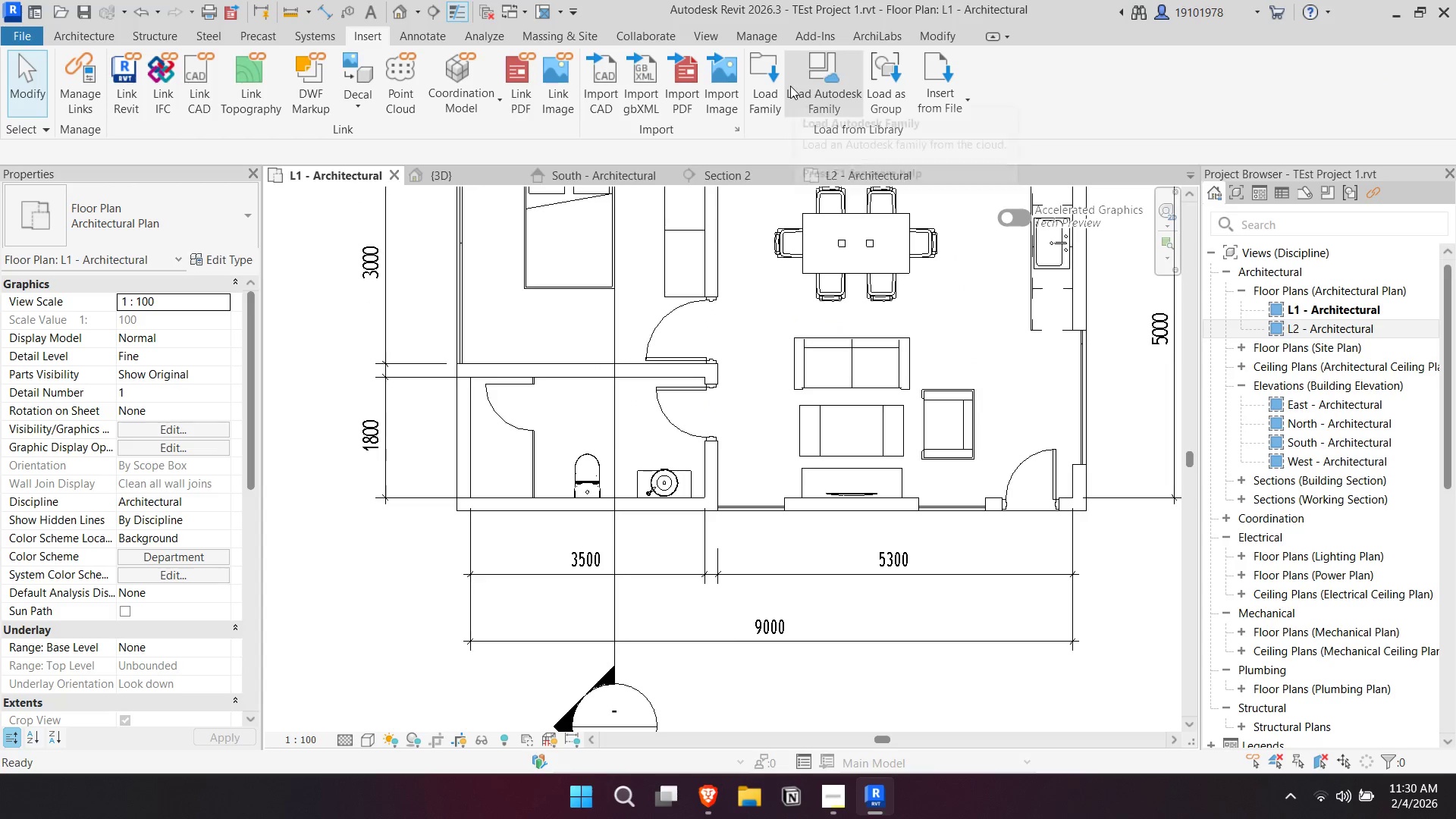 
left_click([770, 82])
 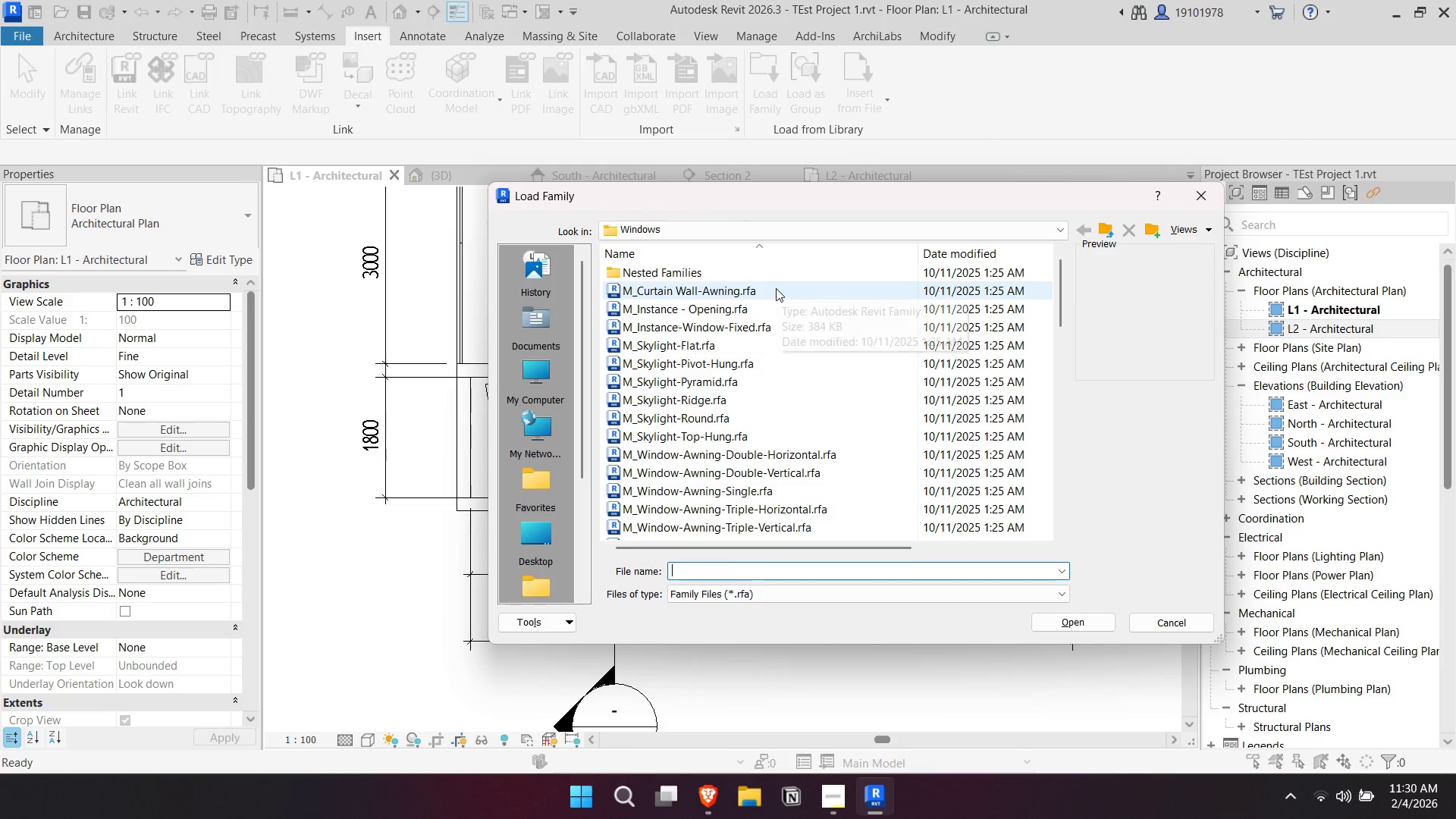 
double_click([776, 301])
 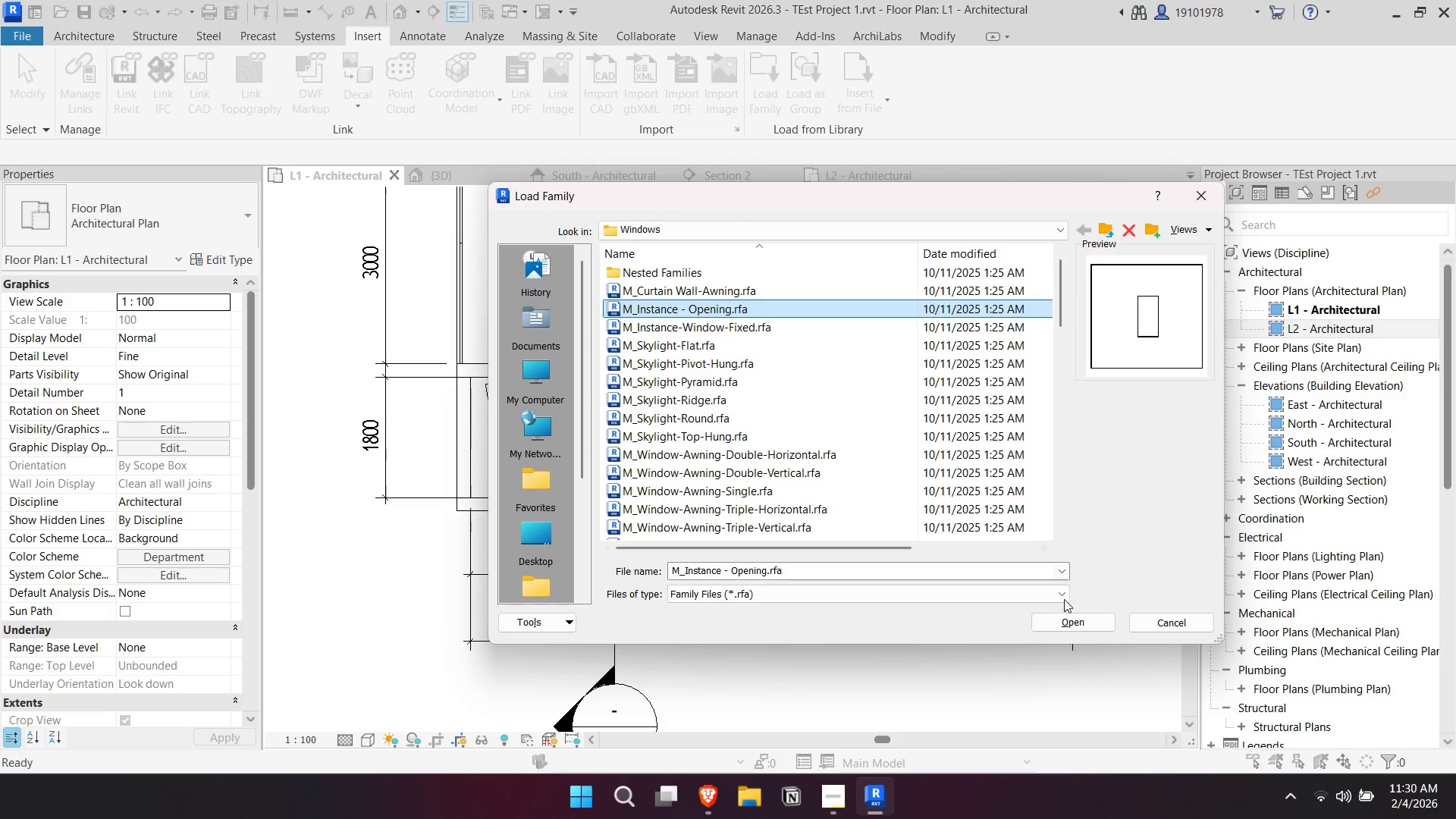 
left_click([1068, 615])
 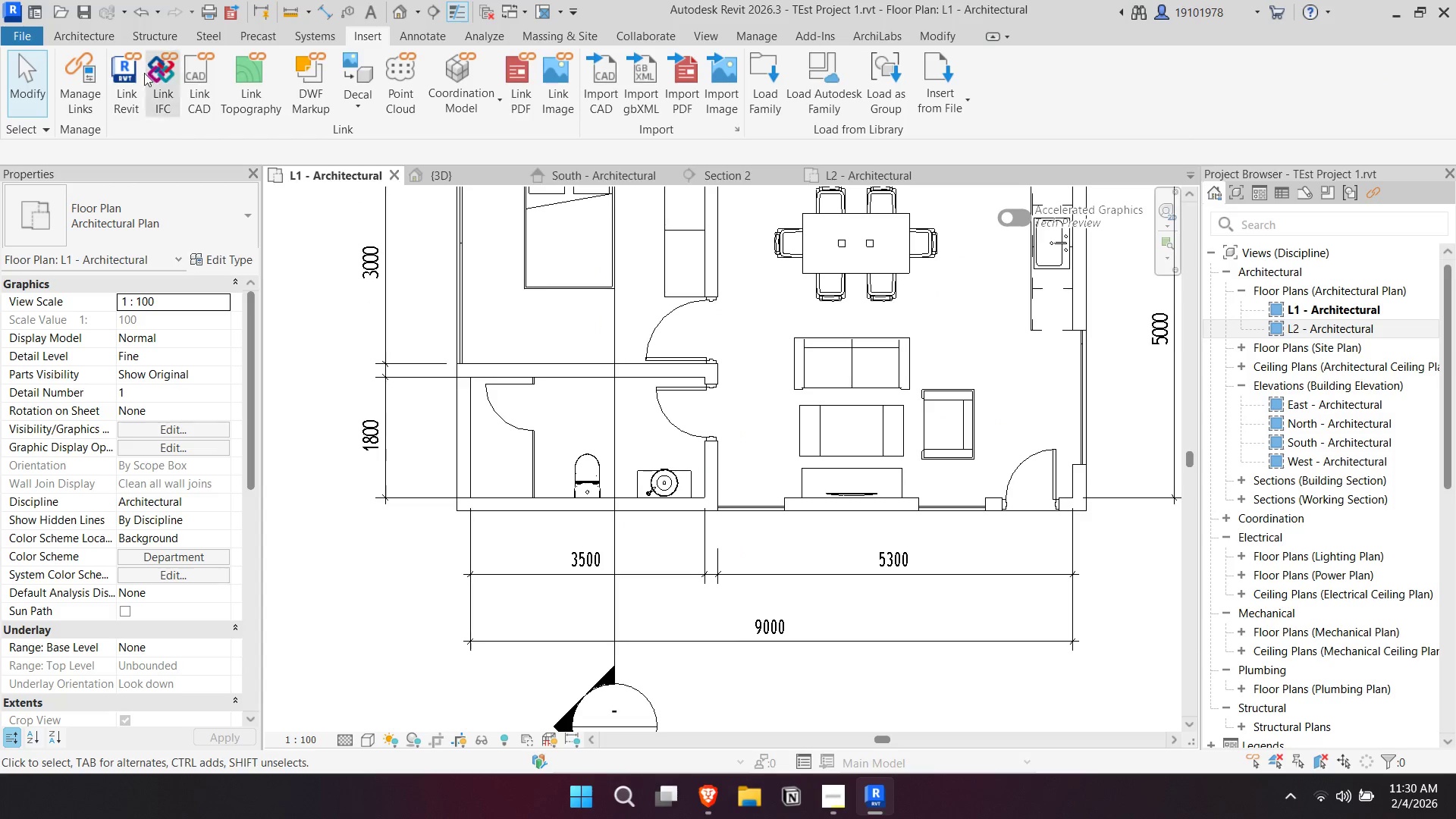 
left_click([67, 36])
 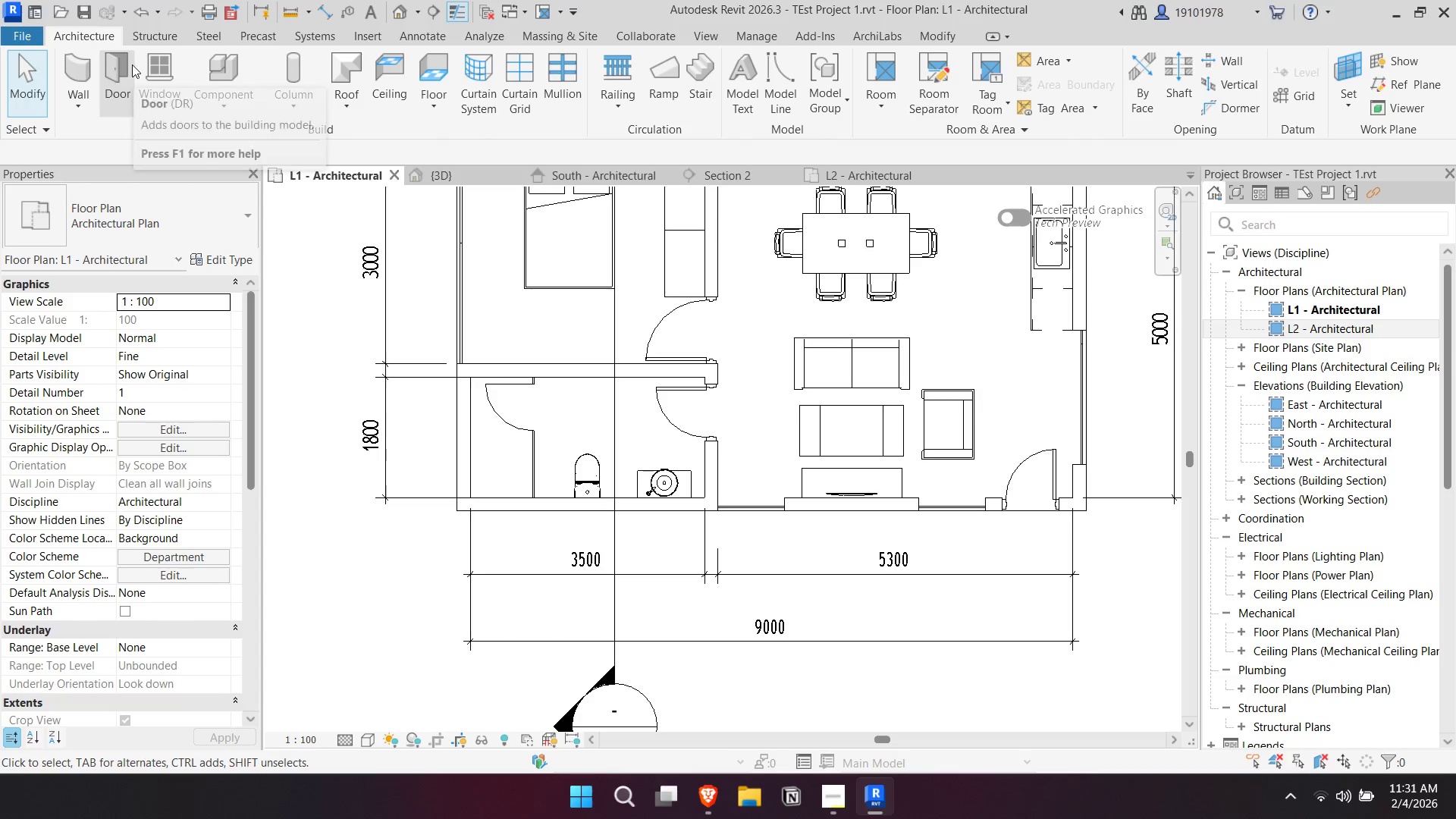 
left_click([152, 63])
 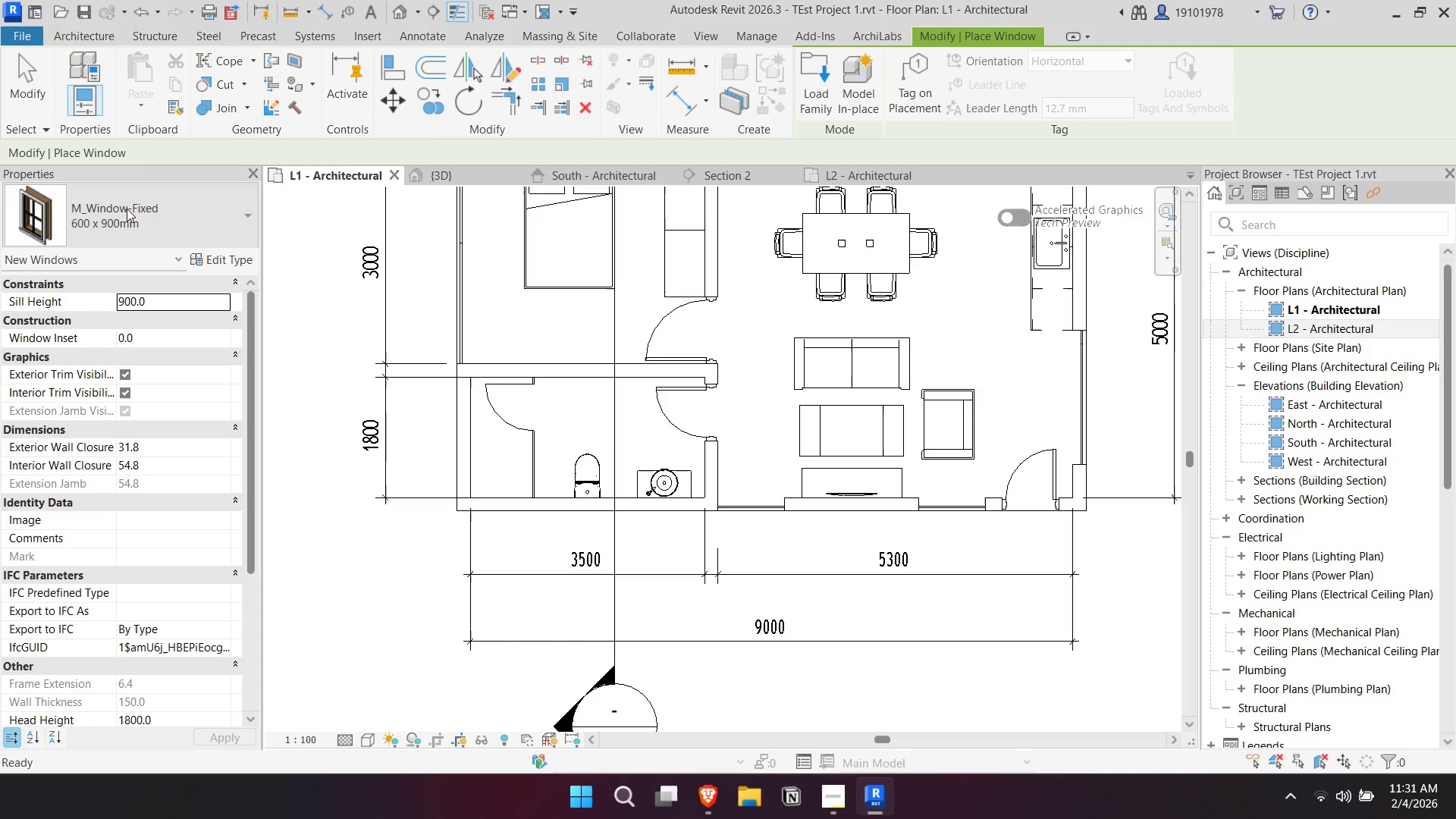 
left_click([133, 215])
 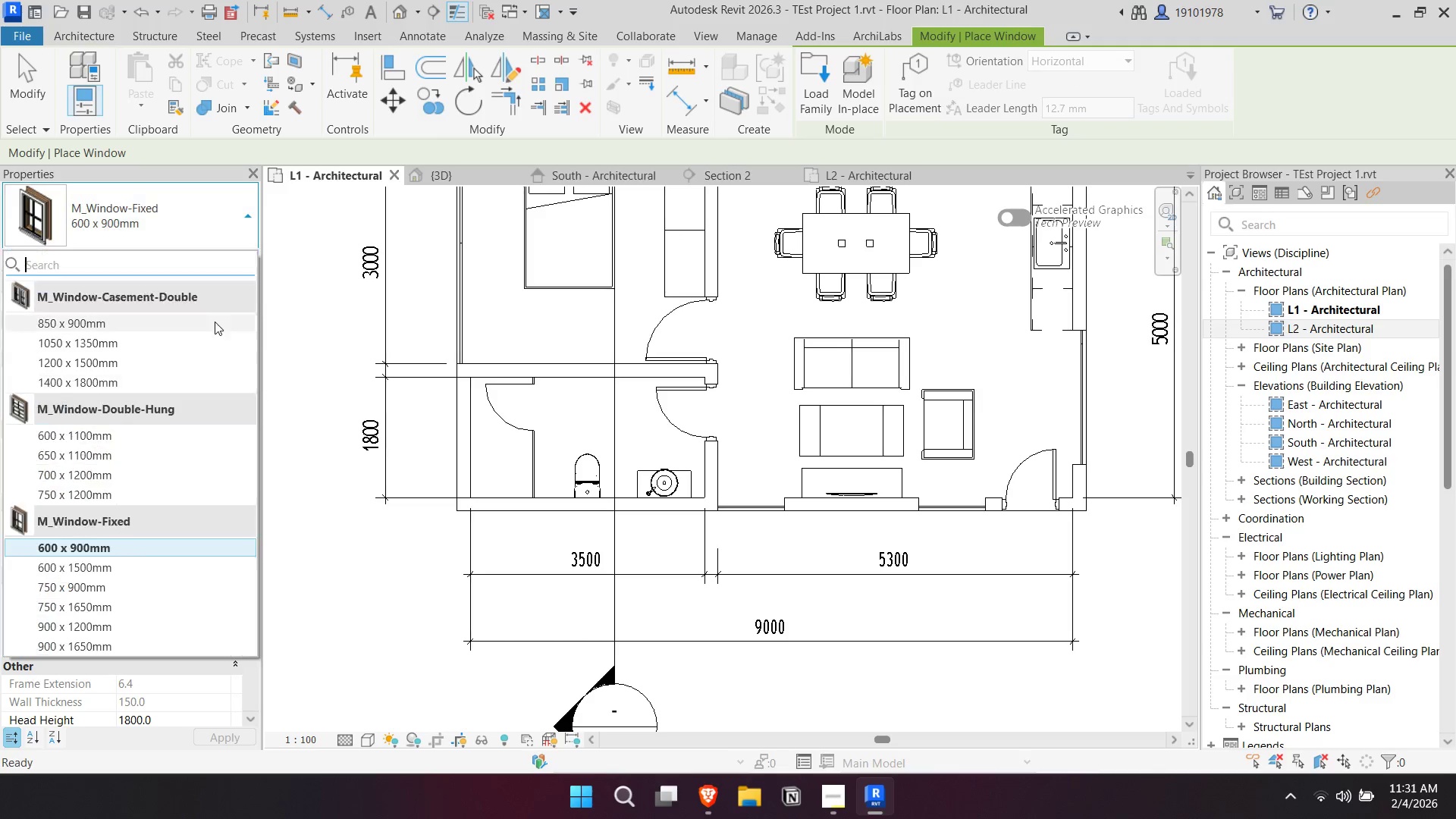 
scroll: coordinate [192, 460], scroll_direction: none, amount: 0.0
 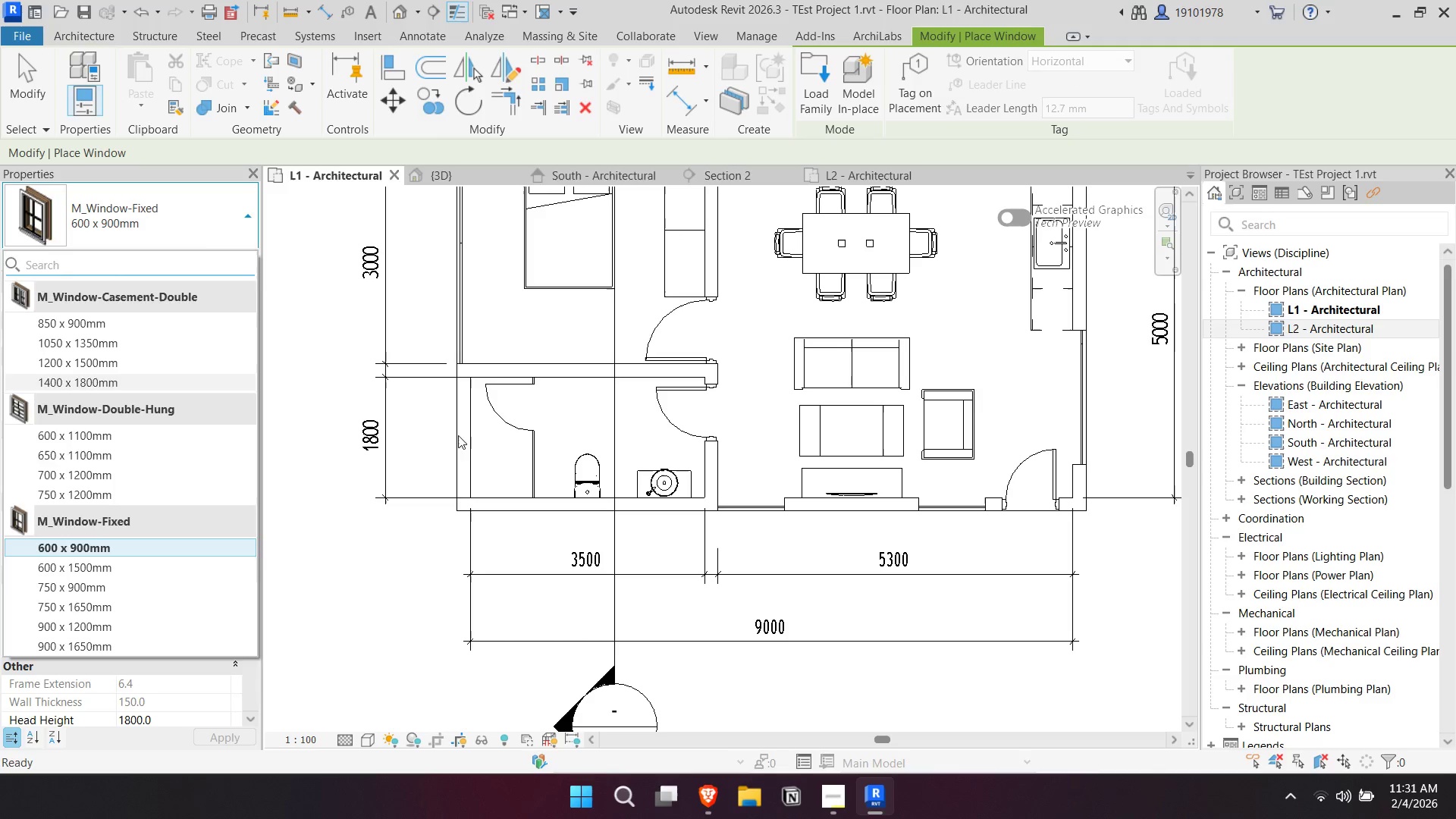 
left_click([469, 435])
 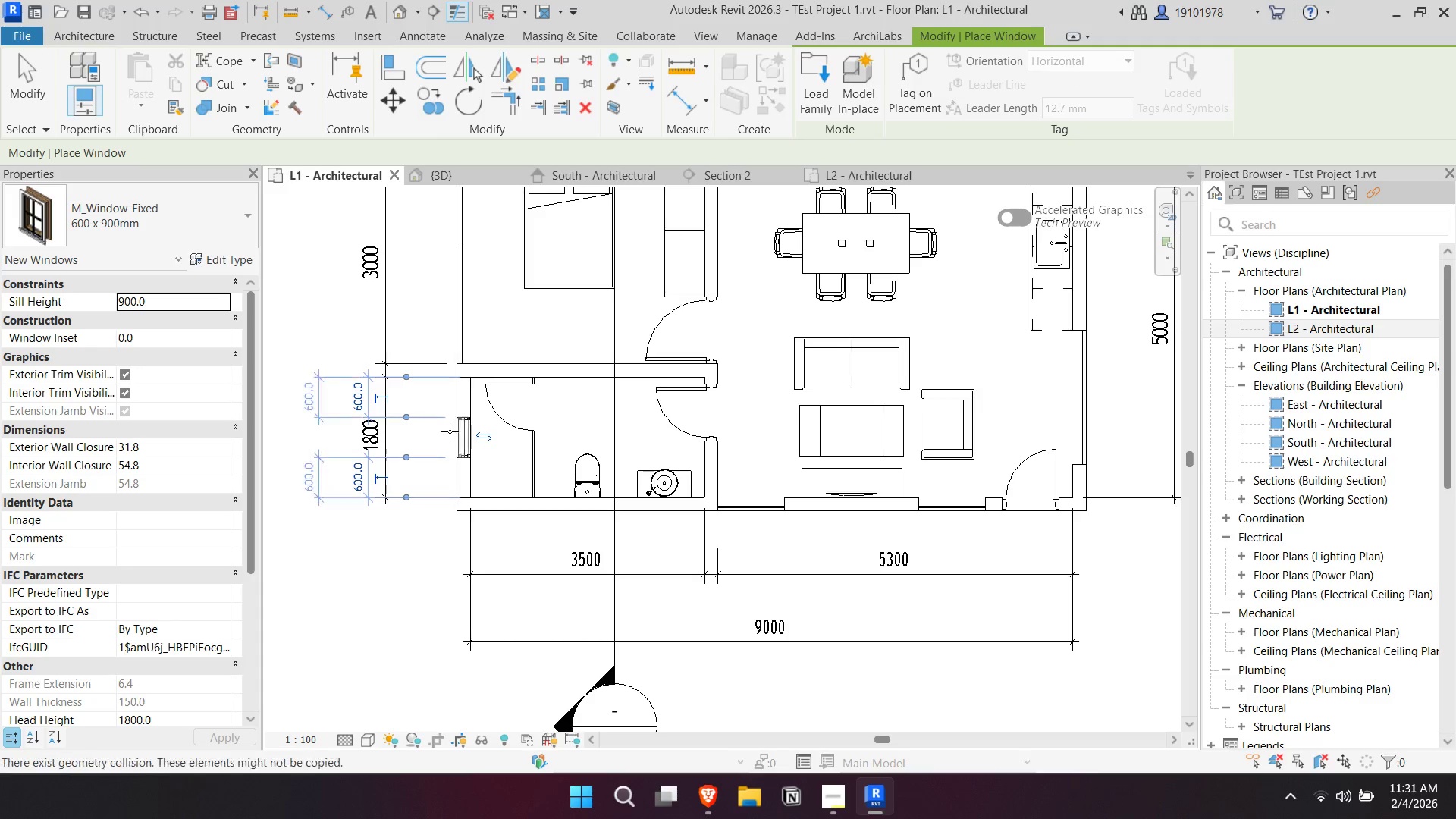 
key(Escape)
 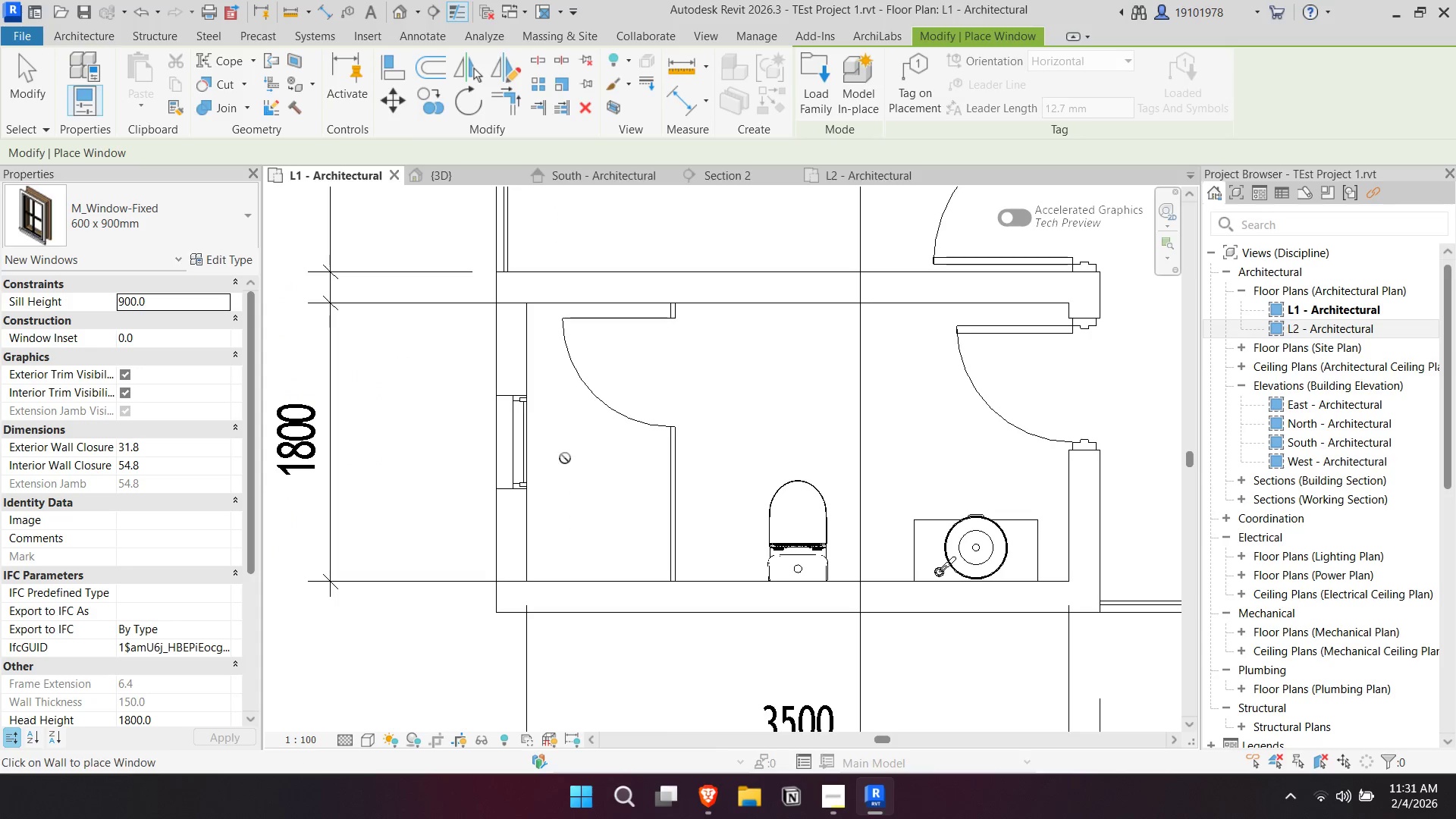 
scroll: coordinate [427, 434], scroll_direction: up, amount: 6.0
 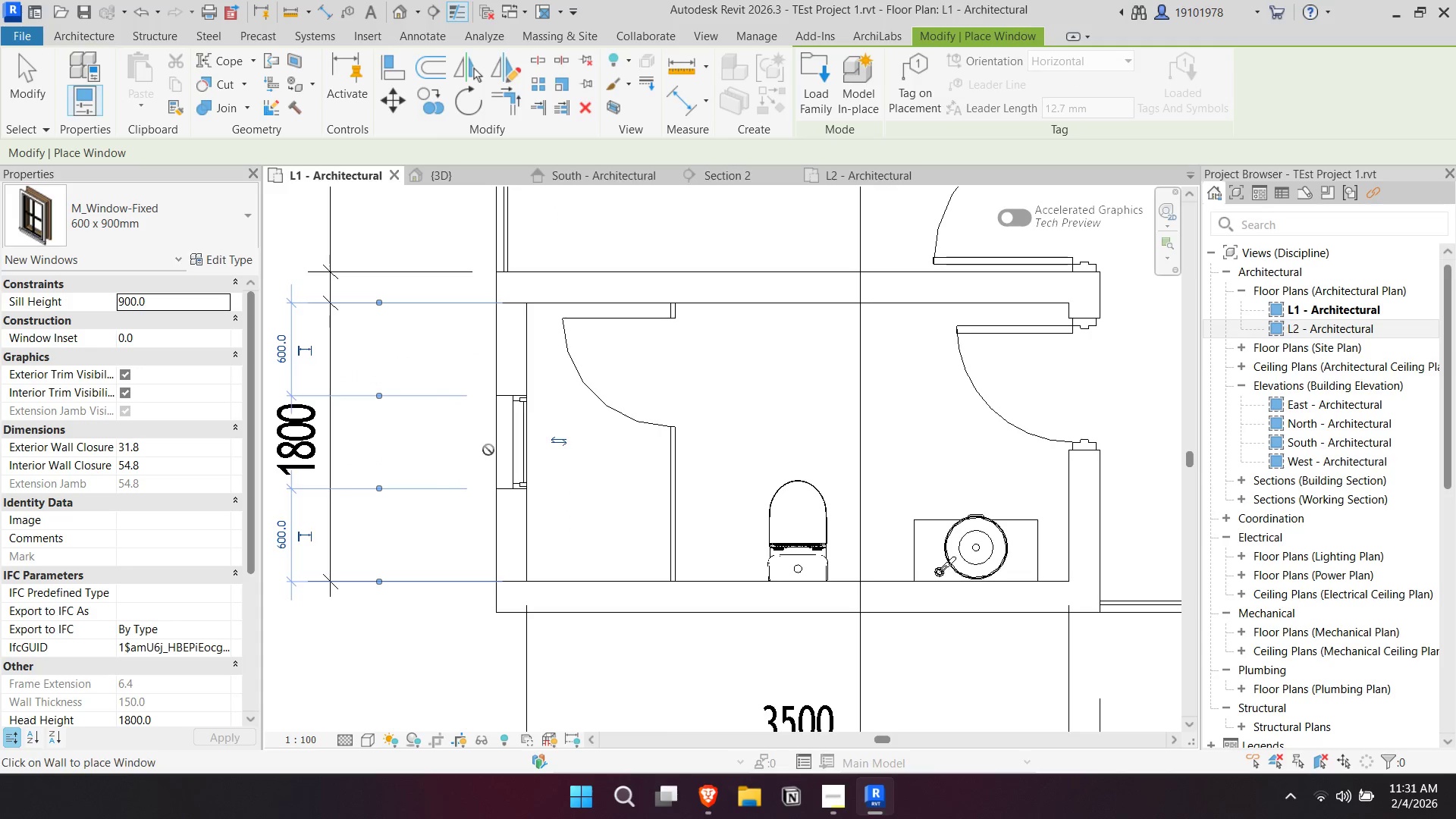 
key(Escape)
 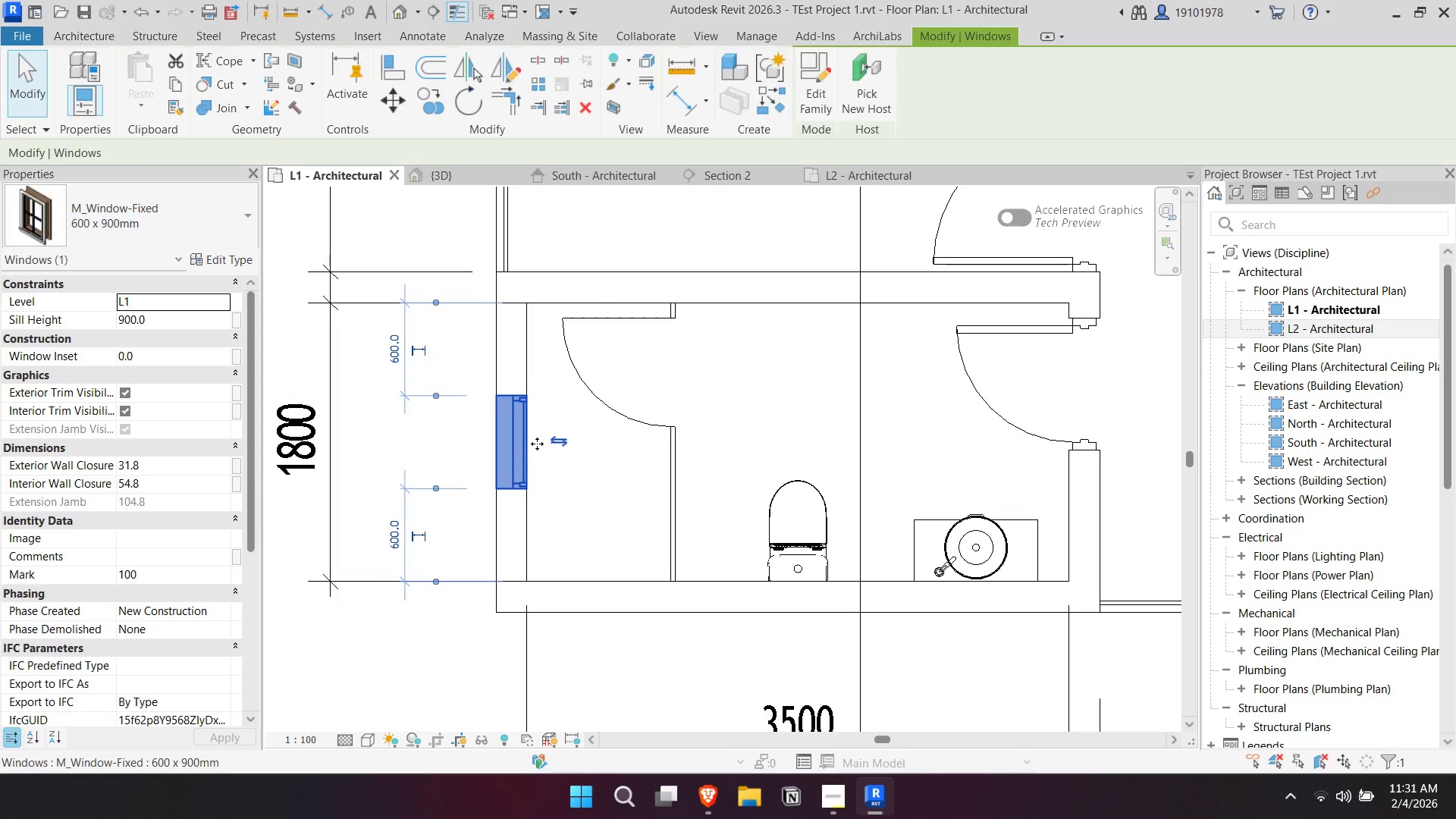 
double_click([552, 445])
 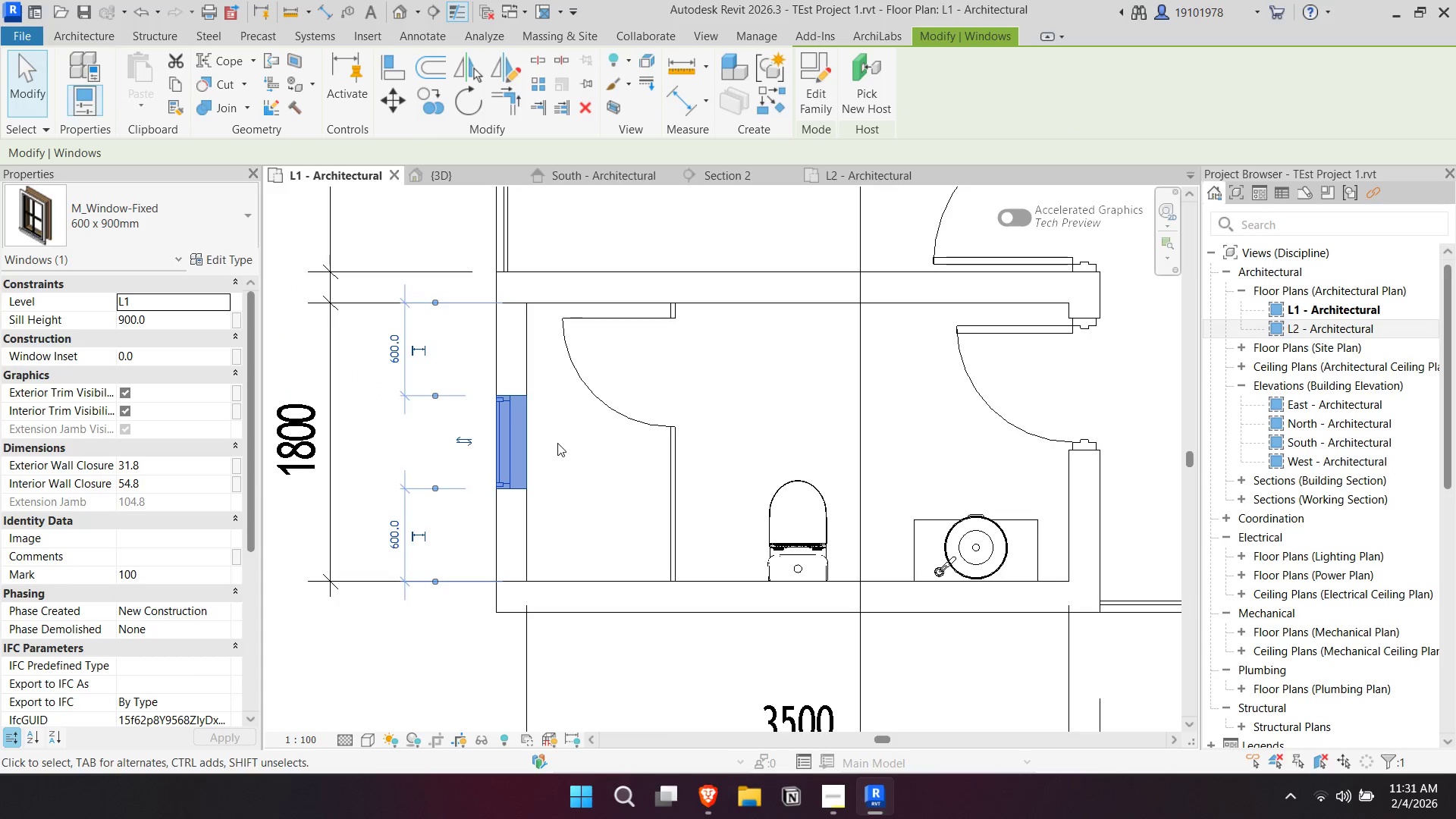 
key(Escape)
 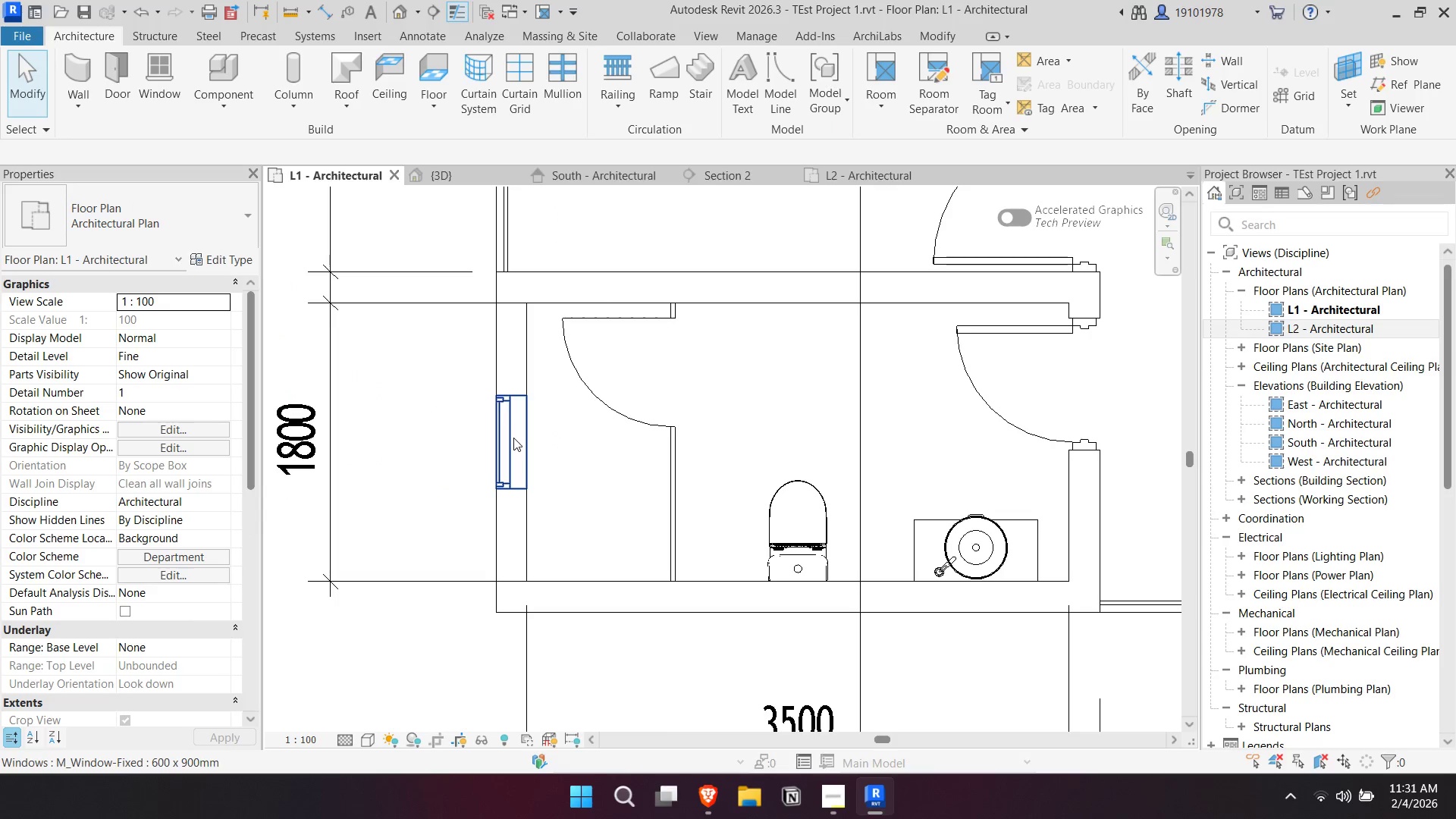 
left_click([513, 438])
 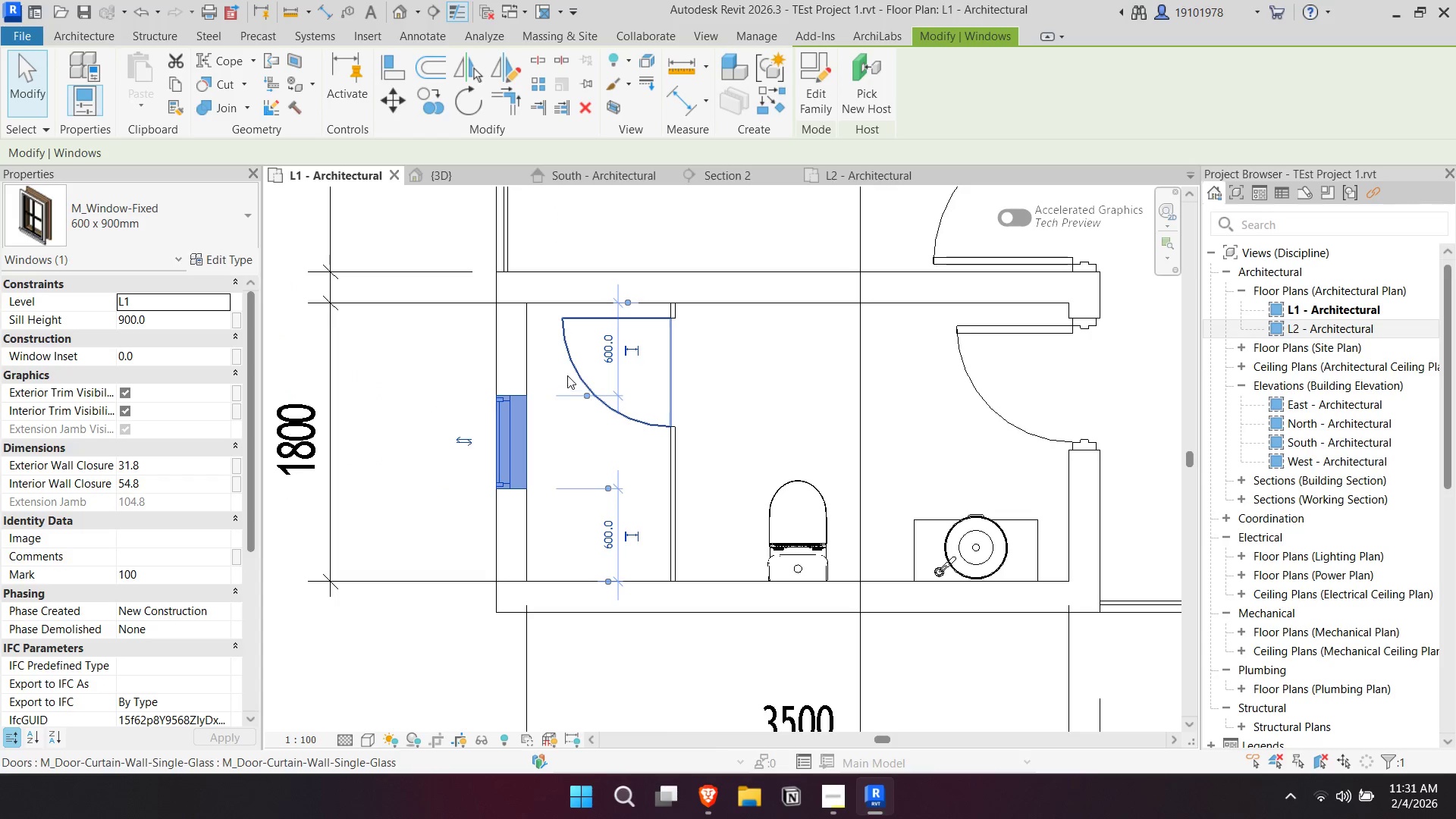 
key(Backspace)
 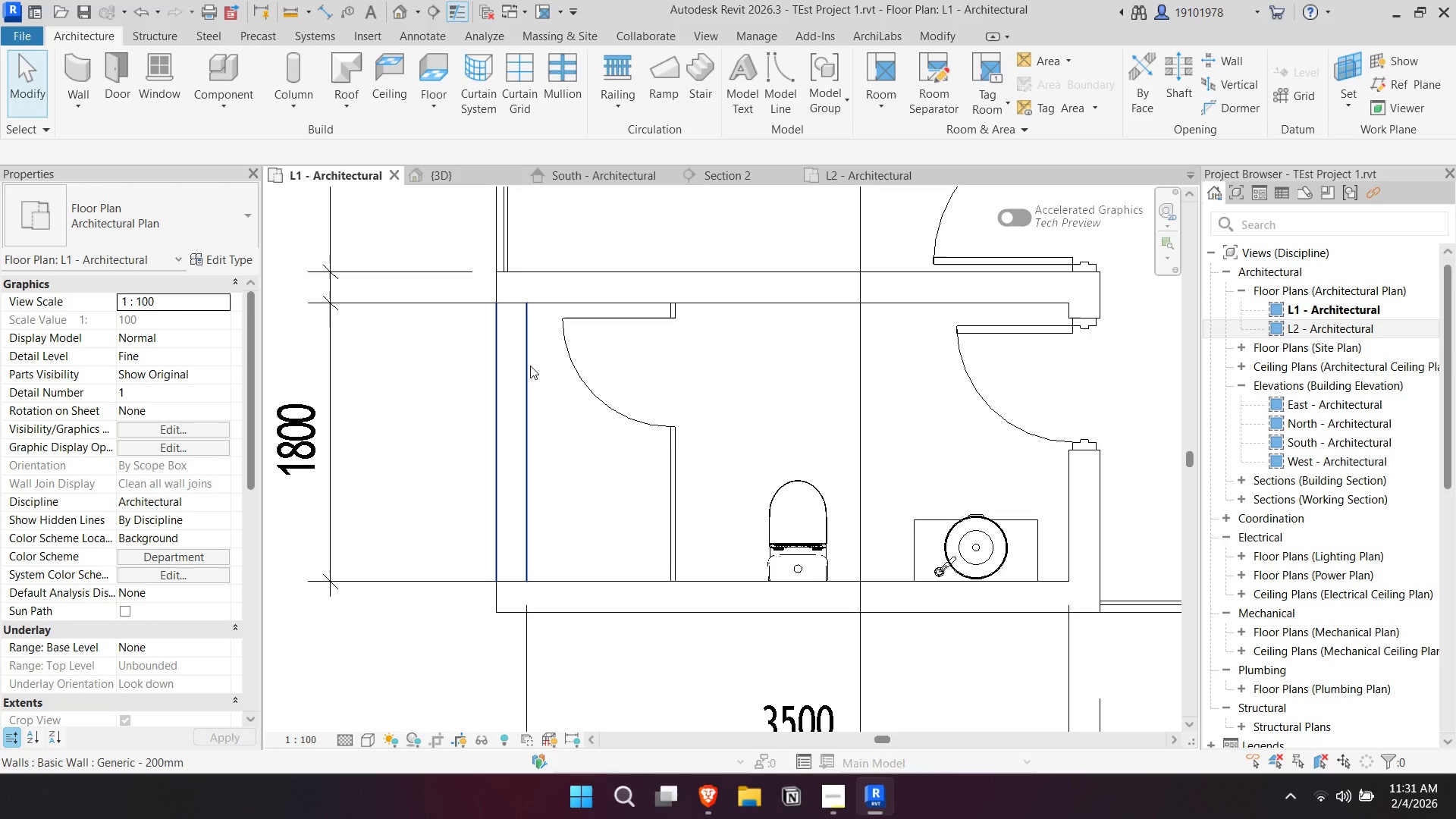 
scroll: coordinate [570, 263], scroll_direction: down, amount: 8.0
 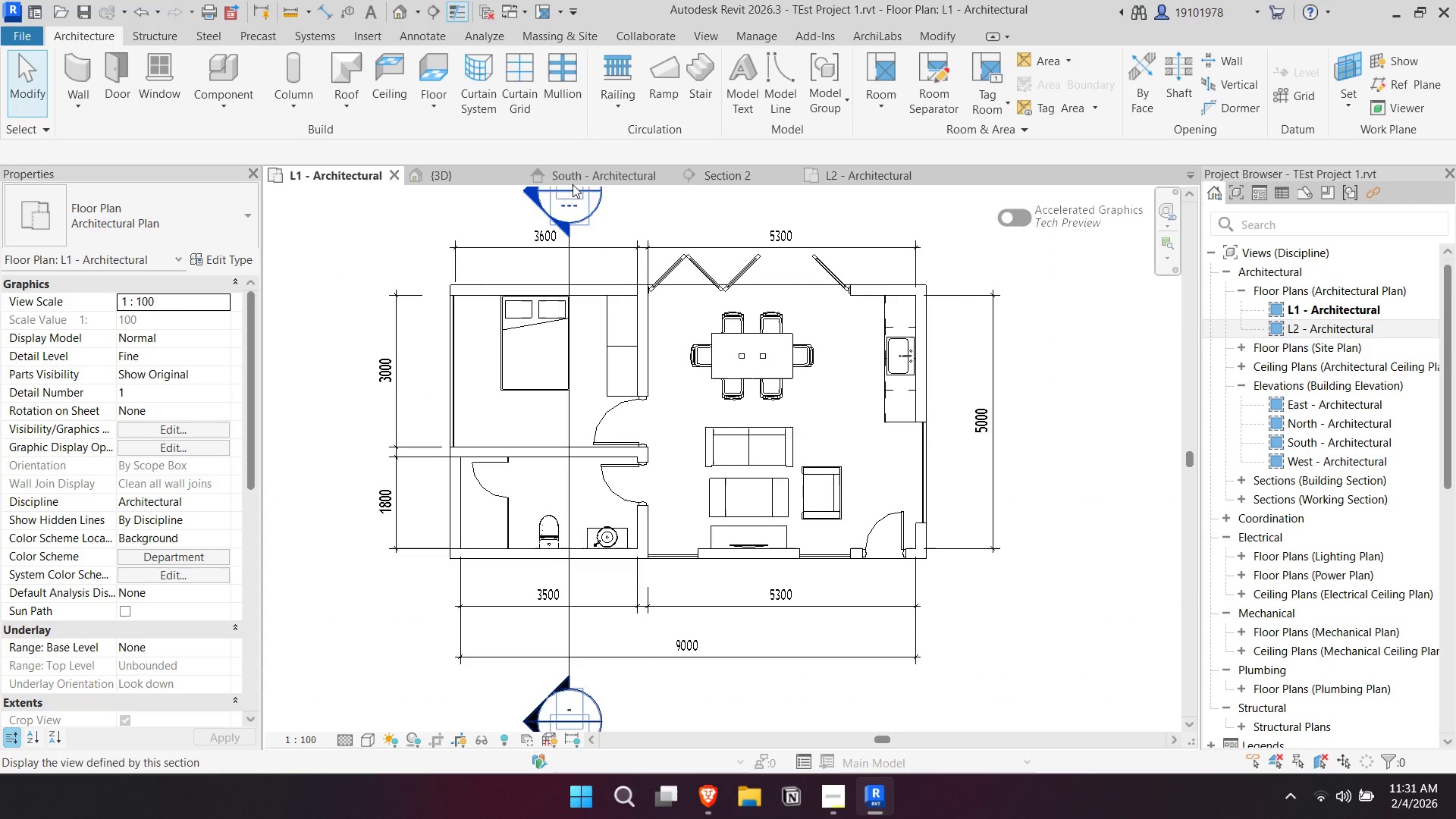 
scroll: coordinate [607, 243], scroll_direction: up, amount: 5.0
 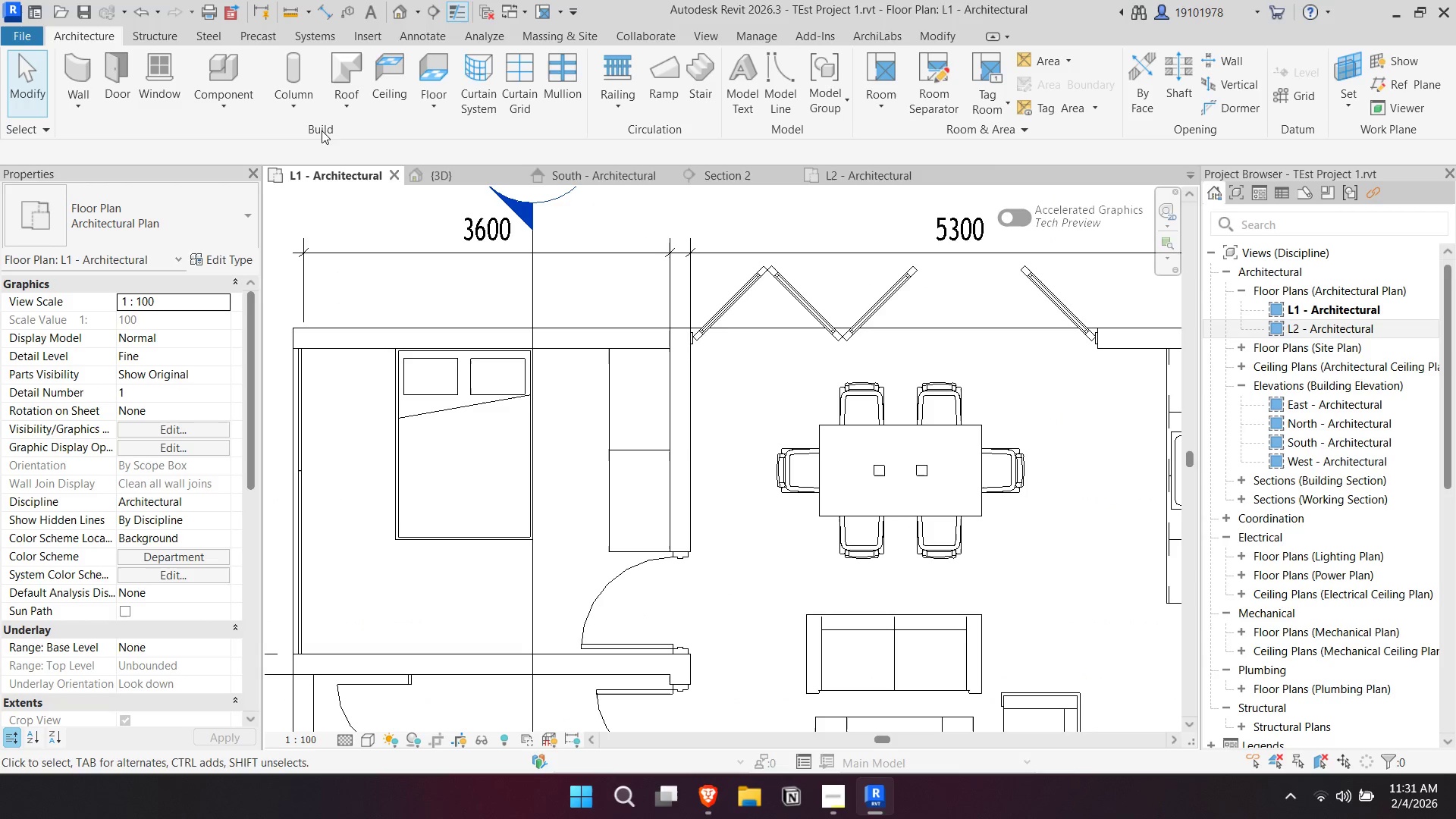 
key(Escape)
 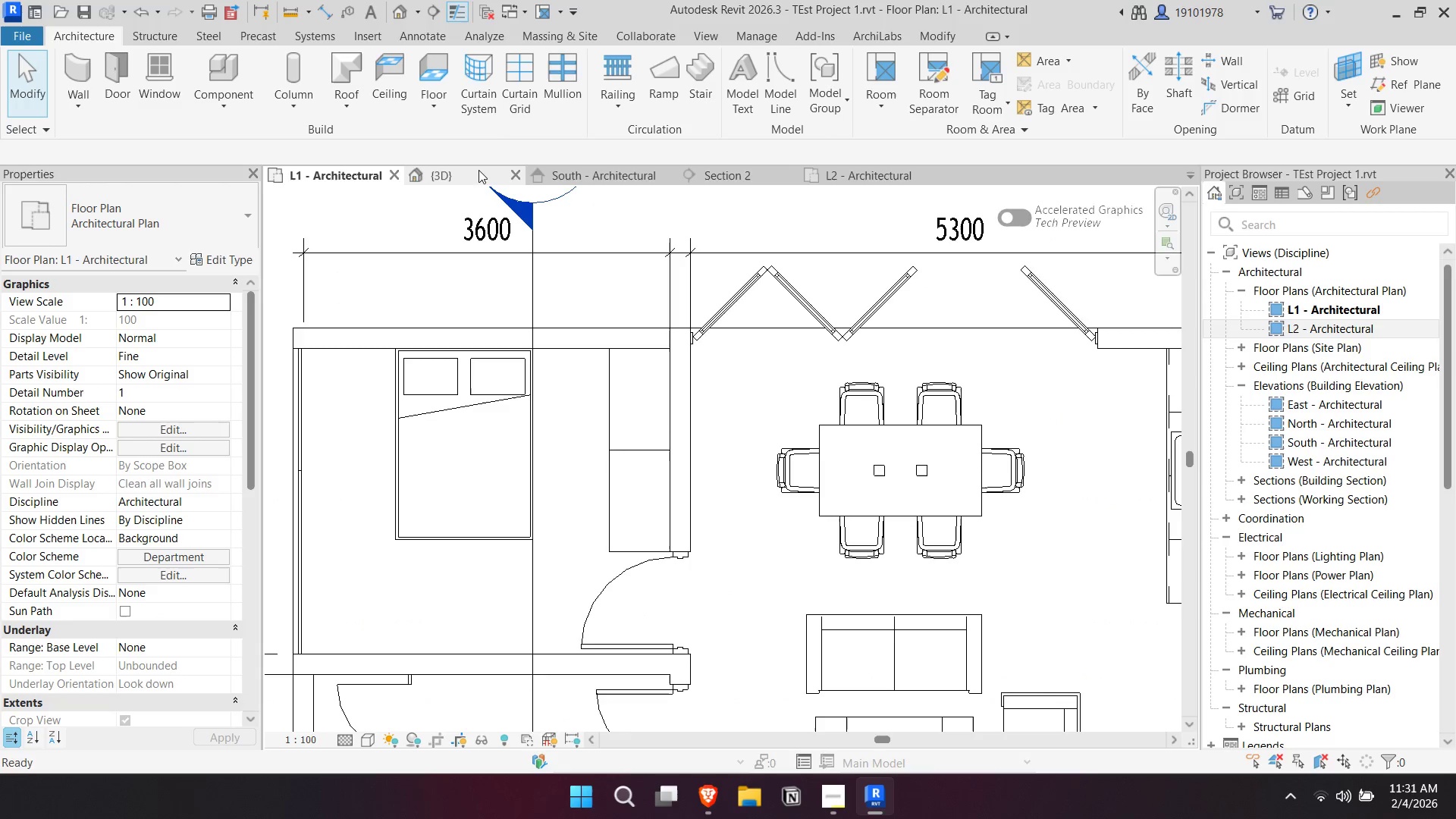 
left_click([473, 170])
 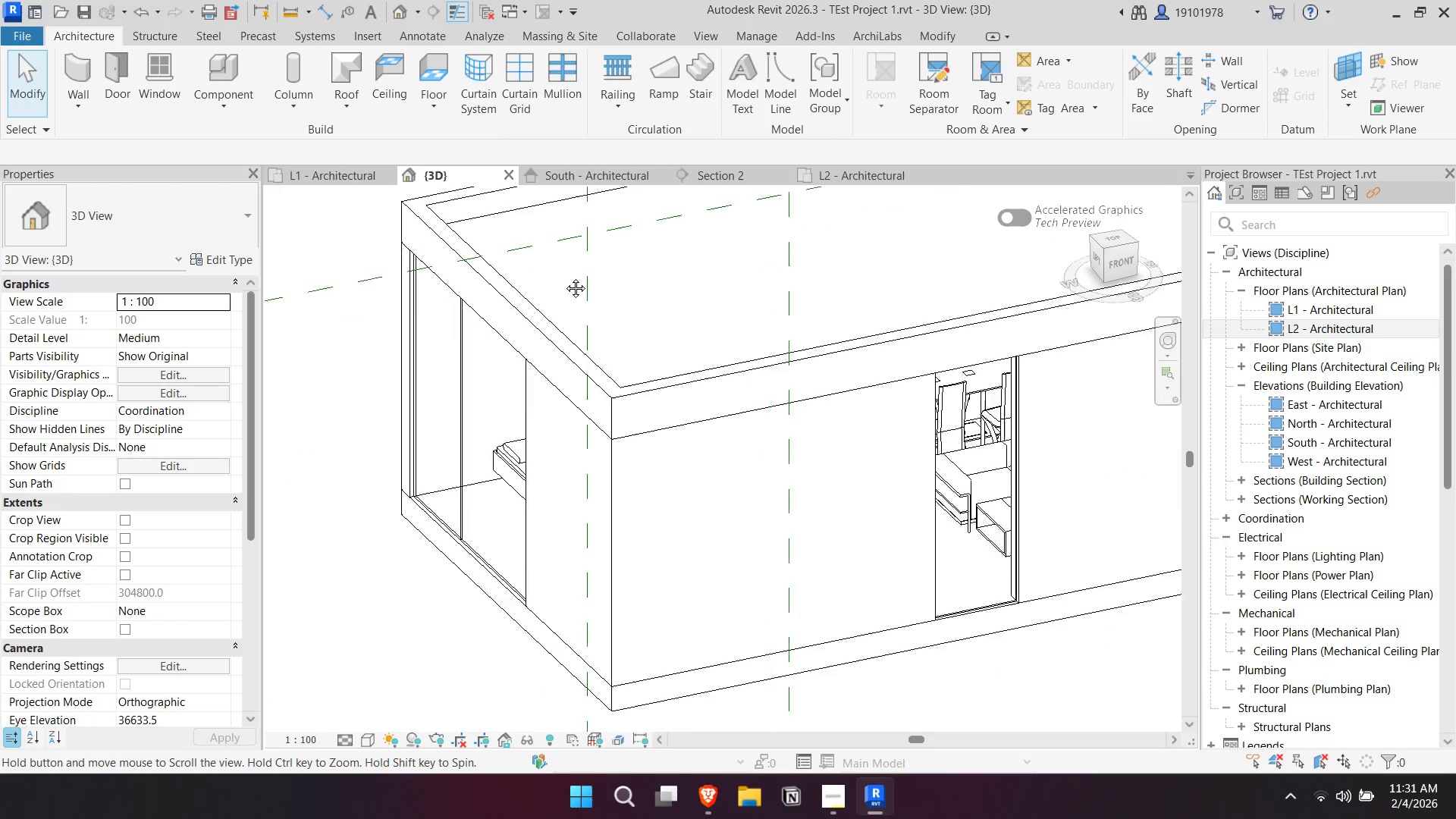 
hold_key(key=ShiftLeft, duration=2.17)
 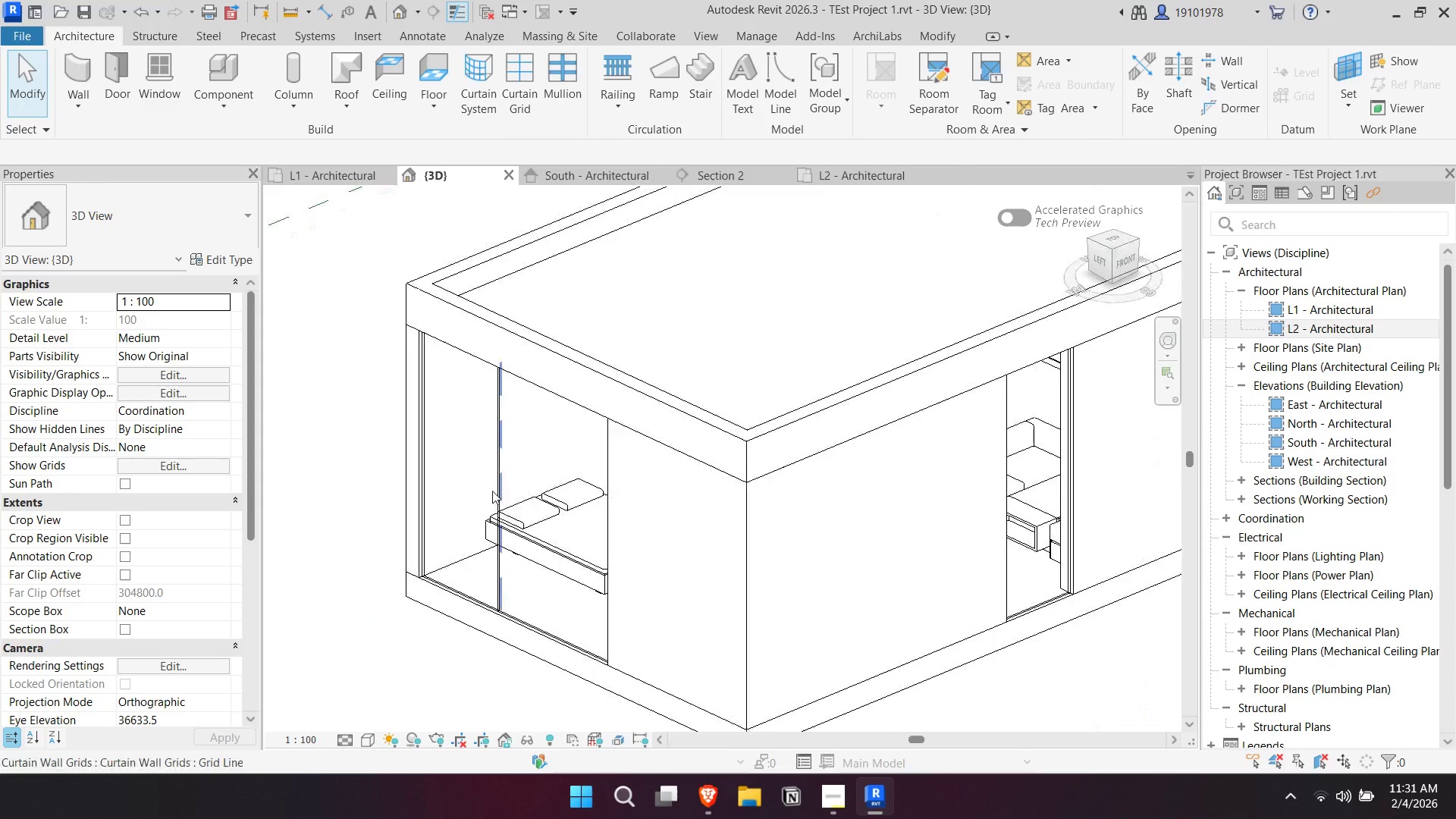 
hold_key(key=ShiftLeft, duration=0.52)
 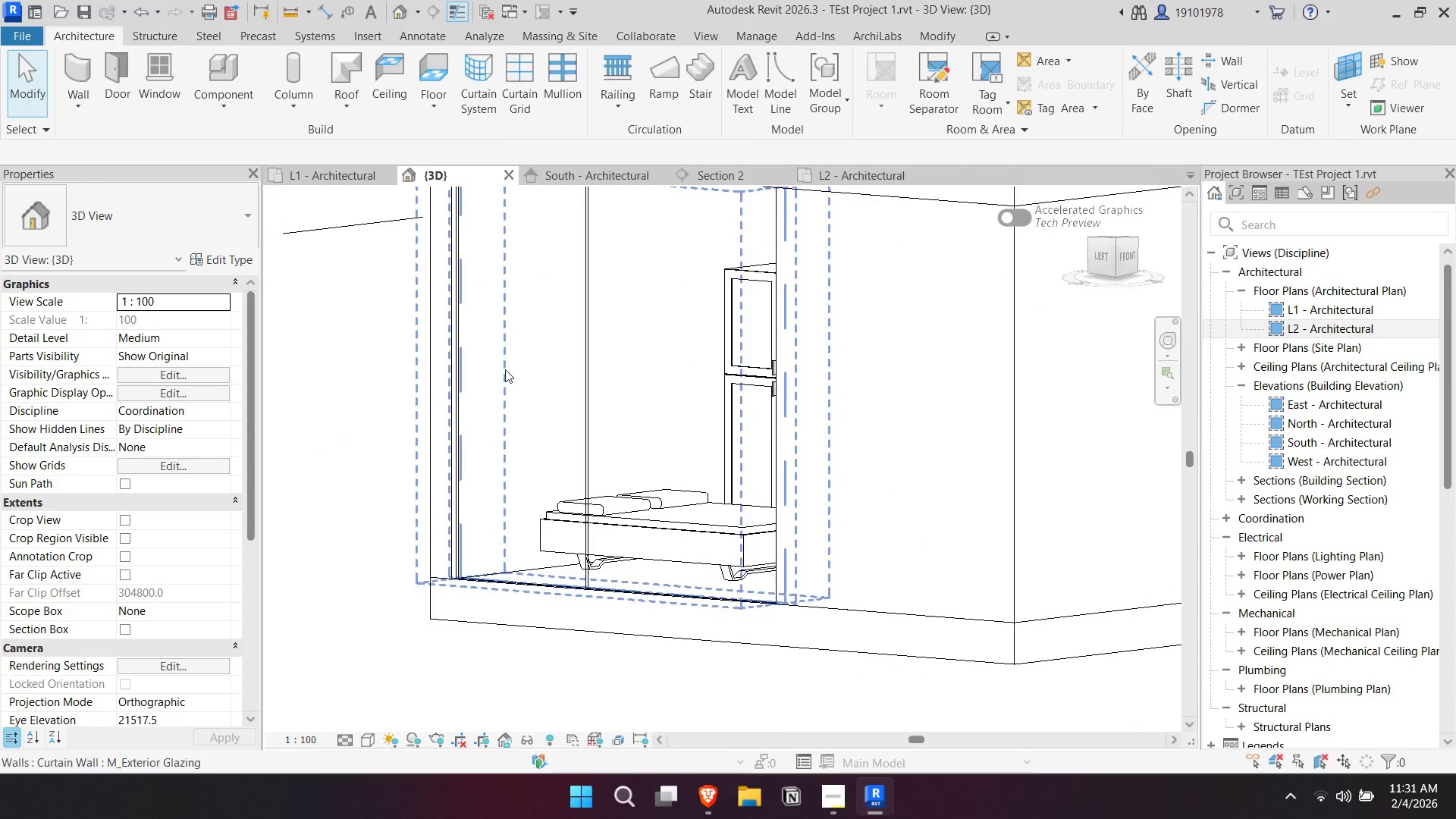 
scroll: coordinate [494, 447], scroll_direction: up, amount: 3.0
 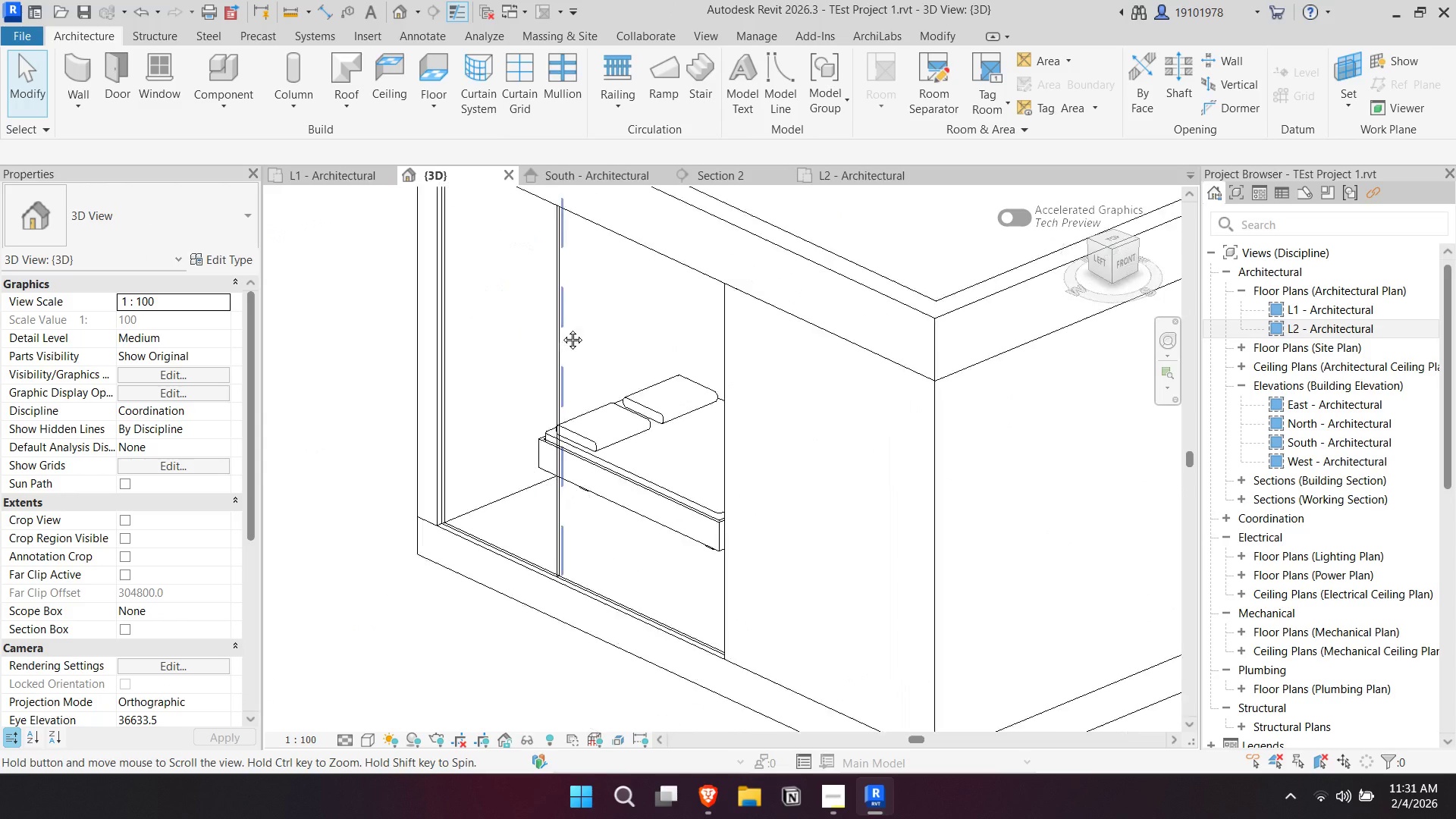 
hold_key(key=ShiftLeft, duration=1.64)
 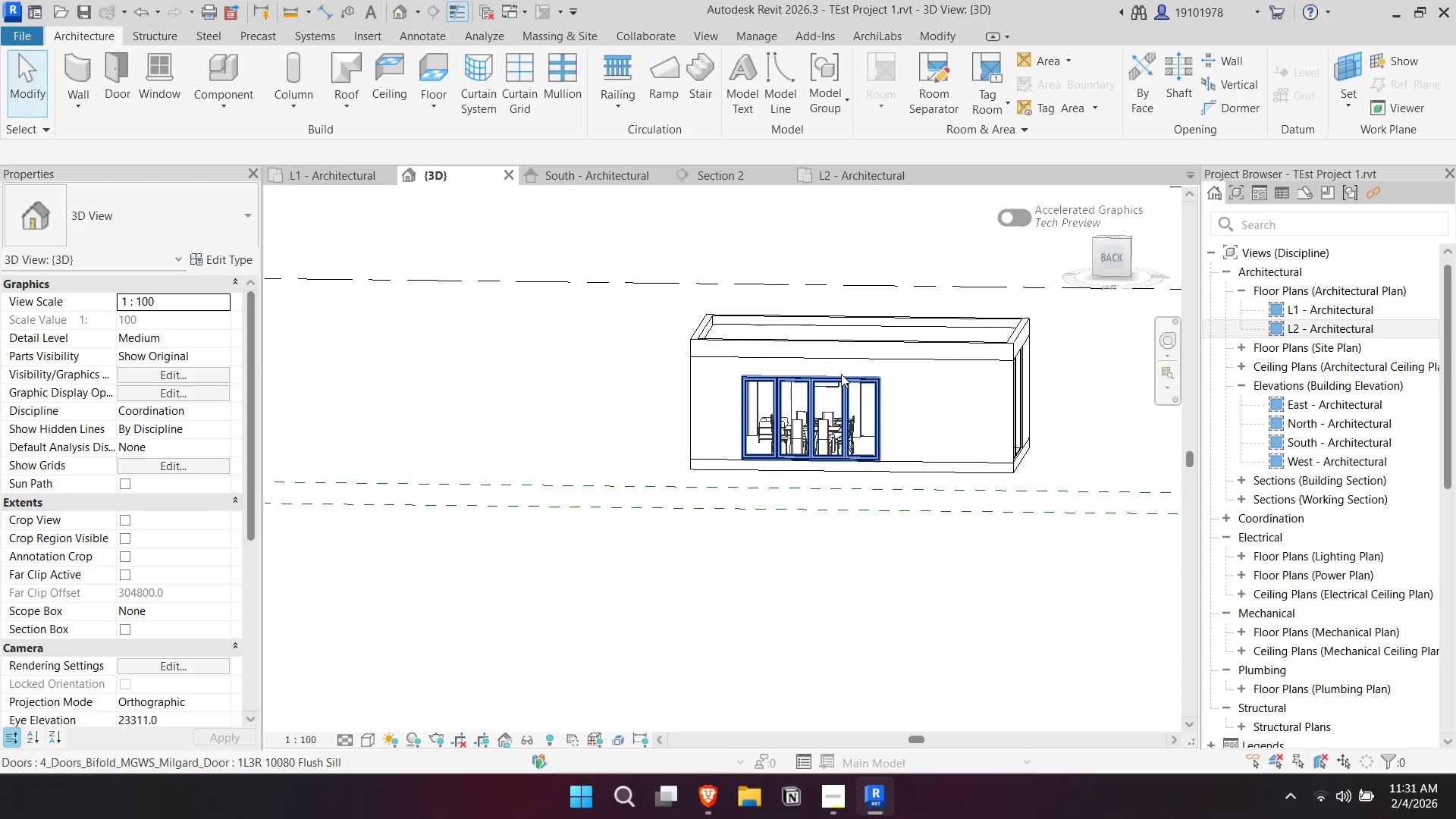 
scroll: coordinate [777, 394], scroll_direction: down, amount: 10.0
 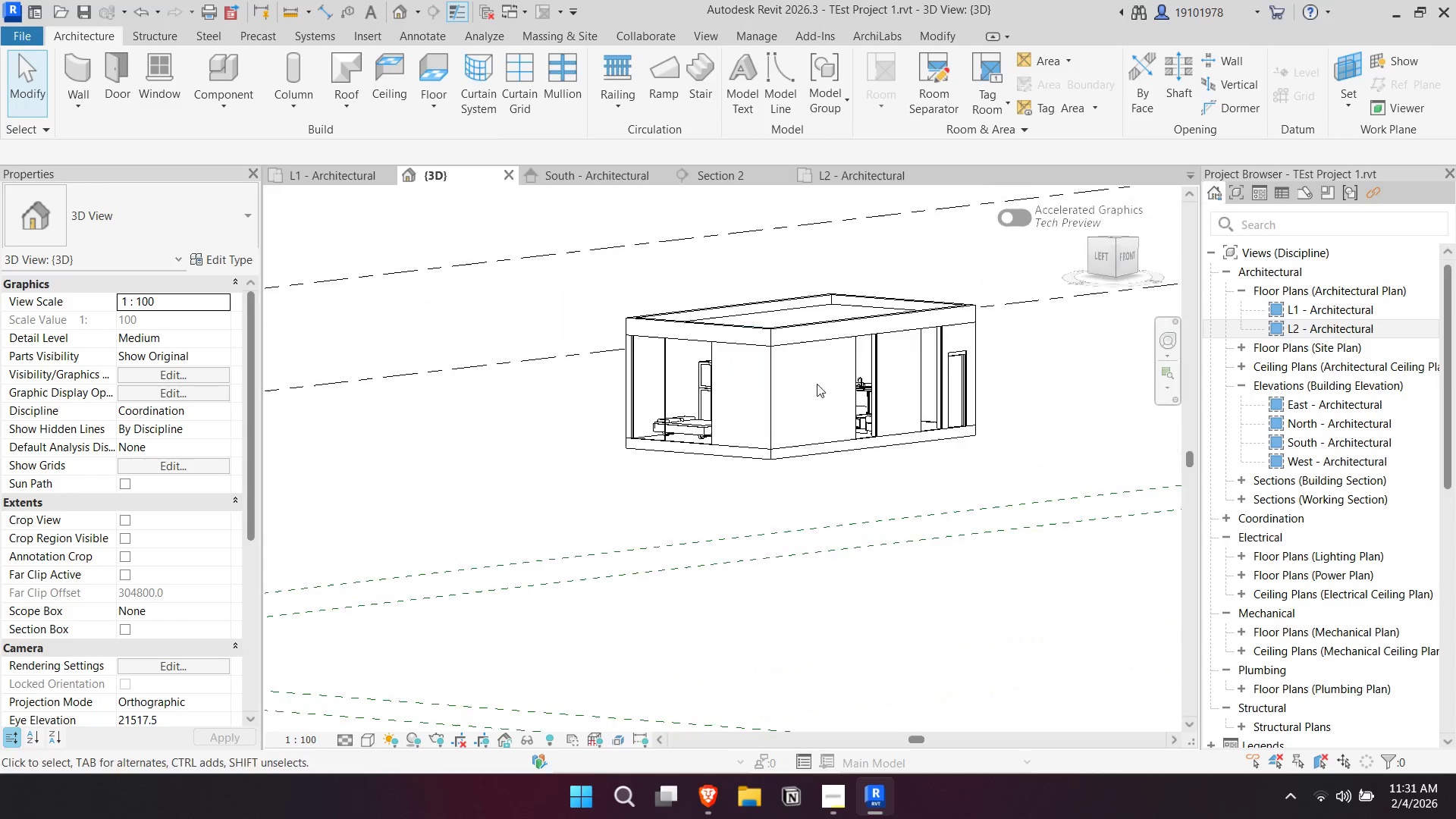 
left_click([841, 373])
 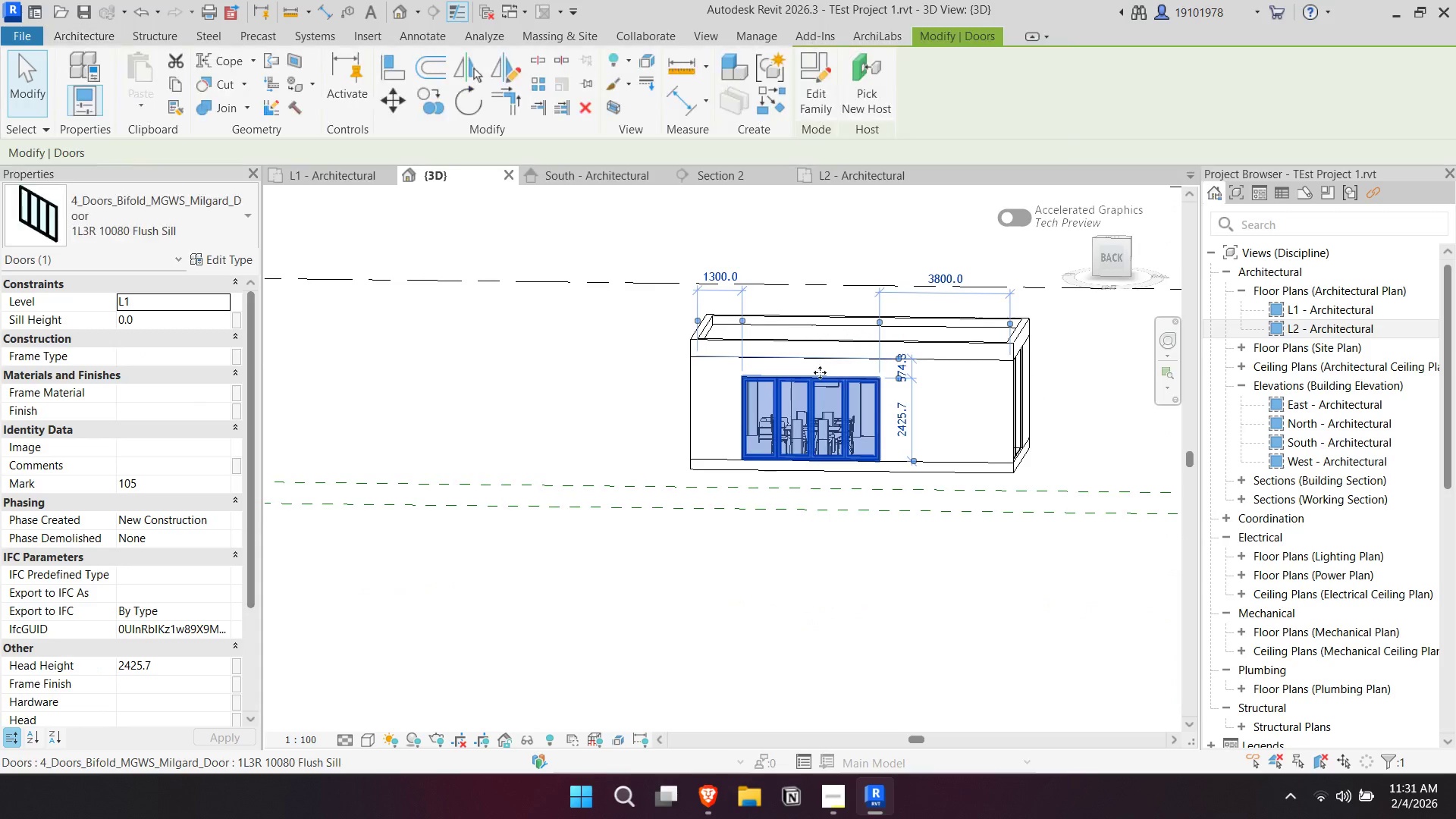 
scroll: coordinate [866, 380], scroll_direction: up, amount: 5.0
 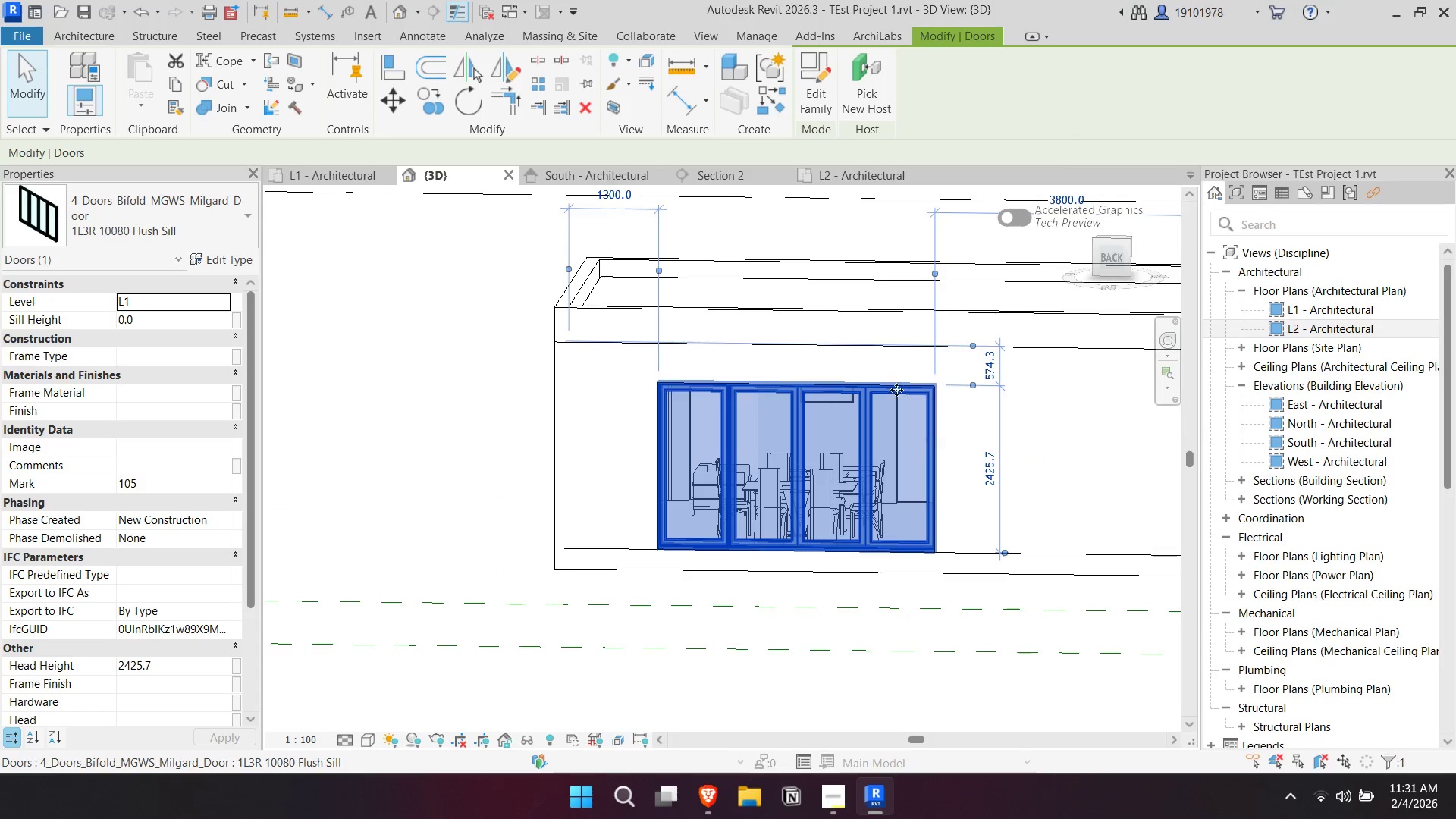 
mouse_move([216, 232])
 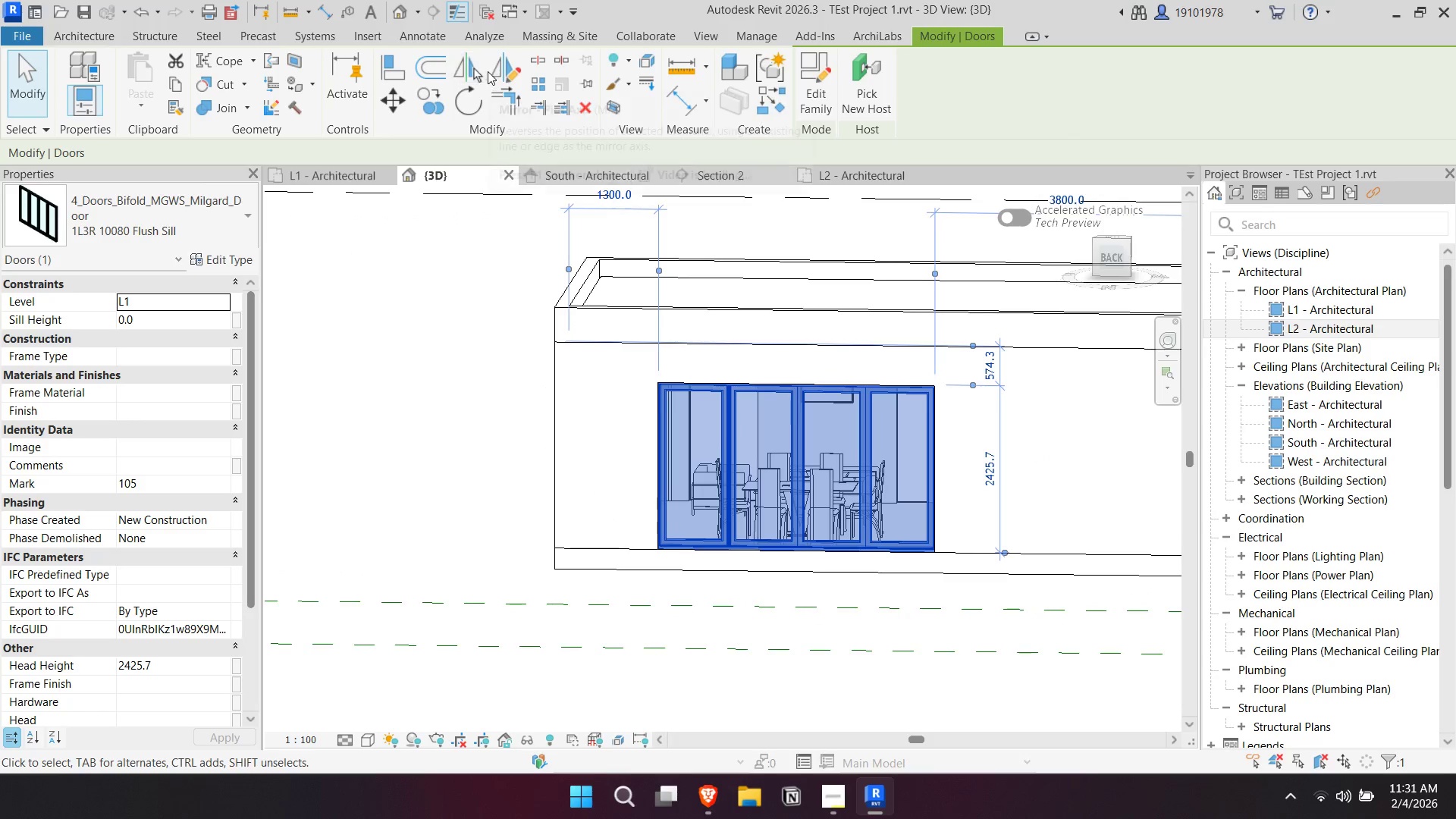 
key(Escape)
 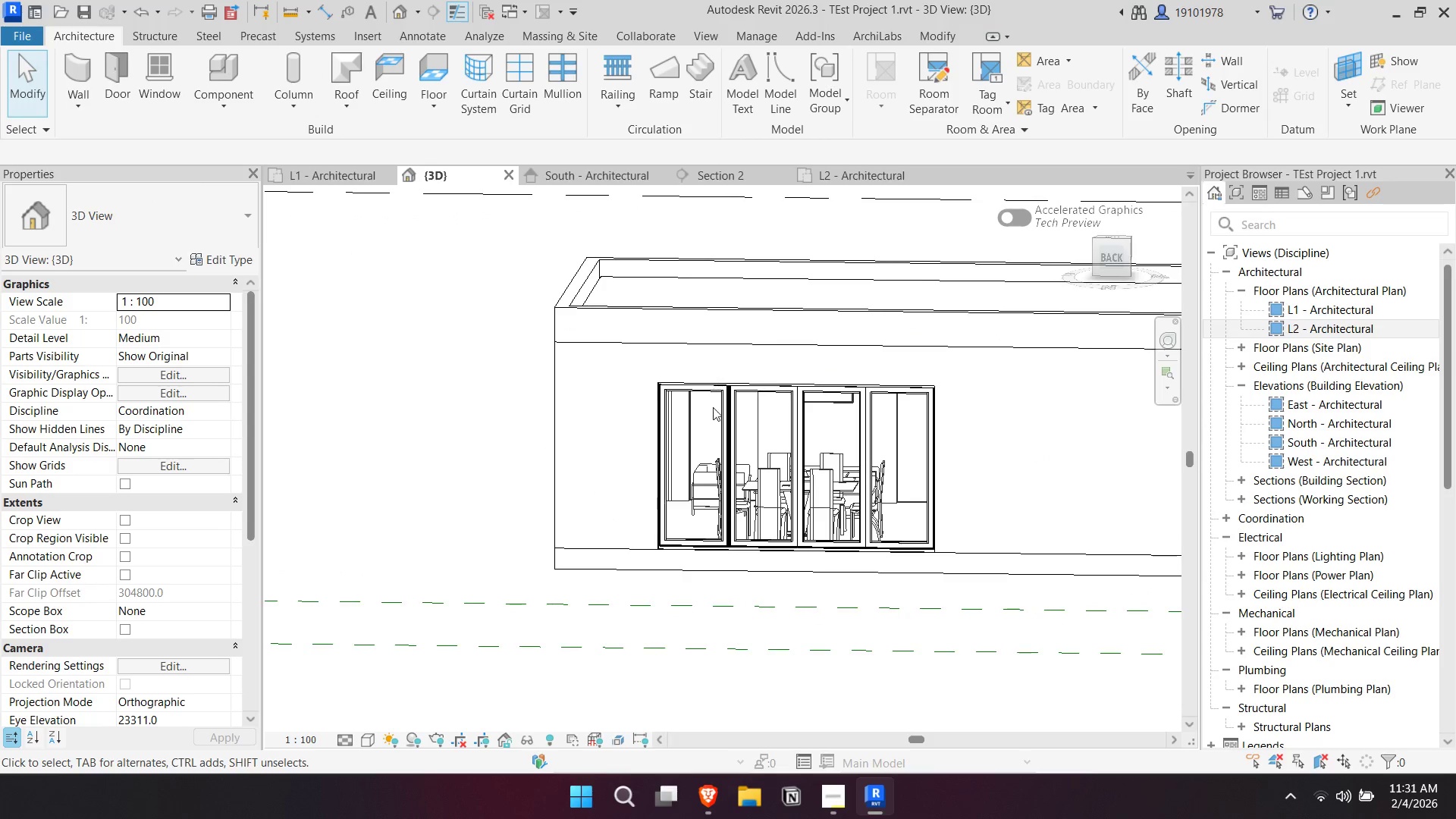 
left_click([722, 389])
 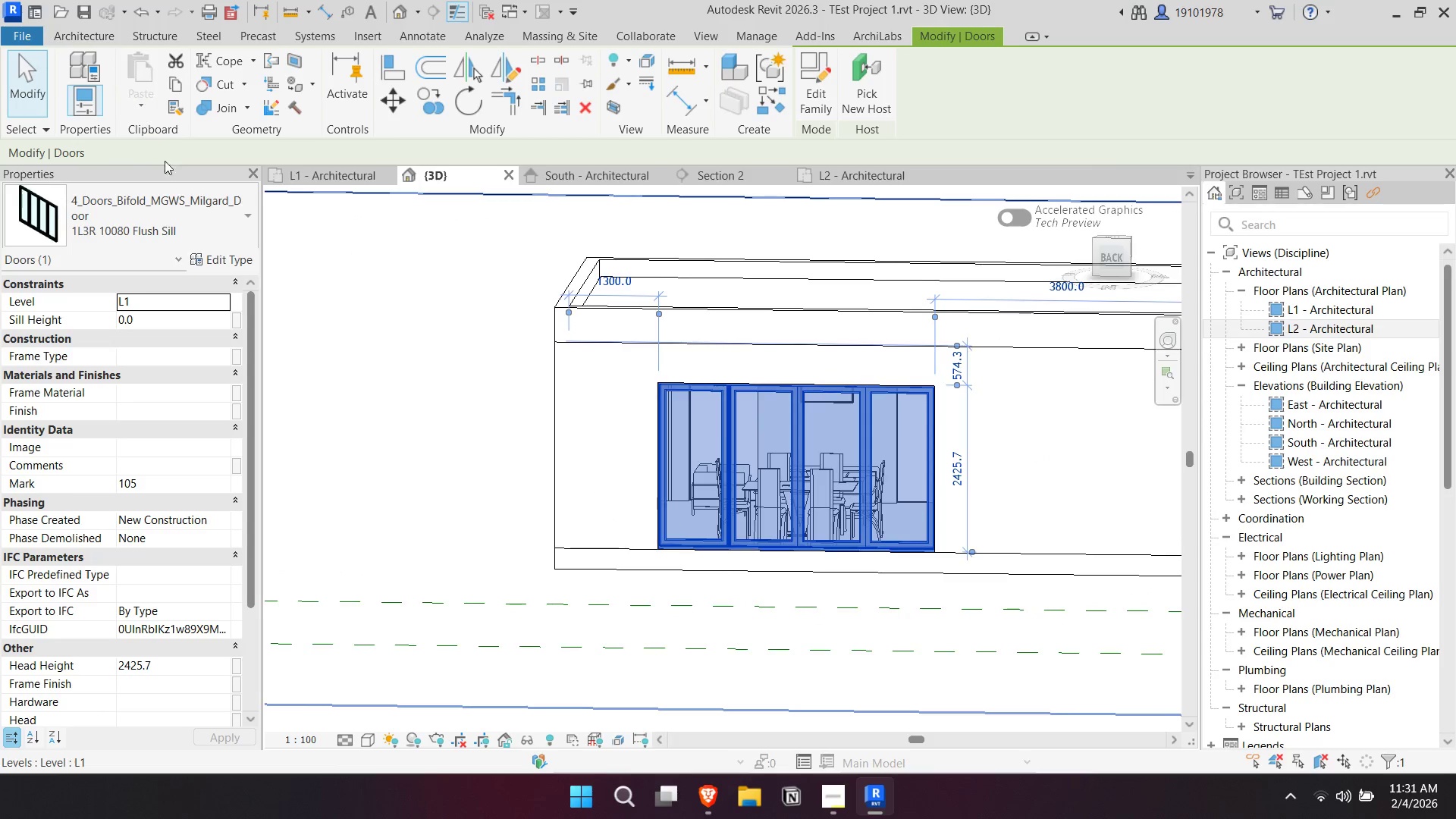 
left_click([188, 198])
 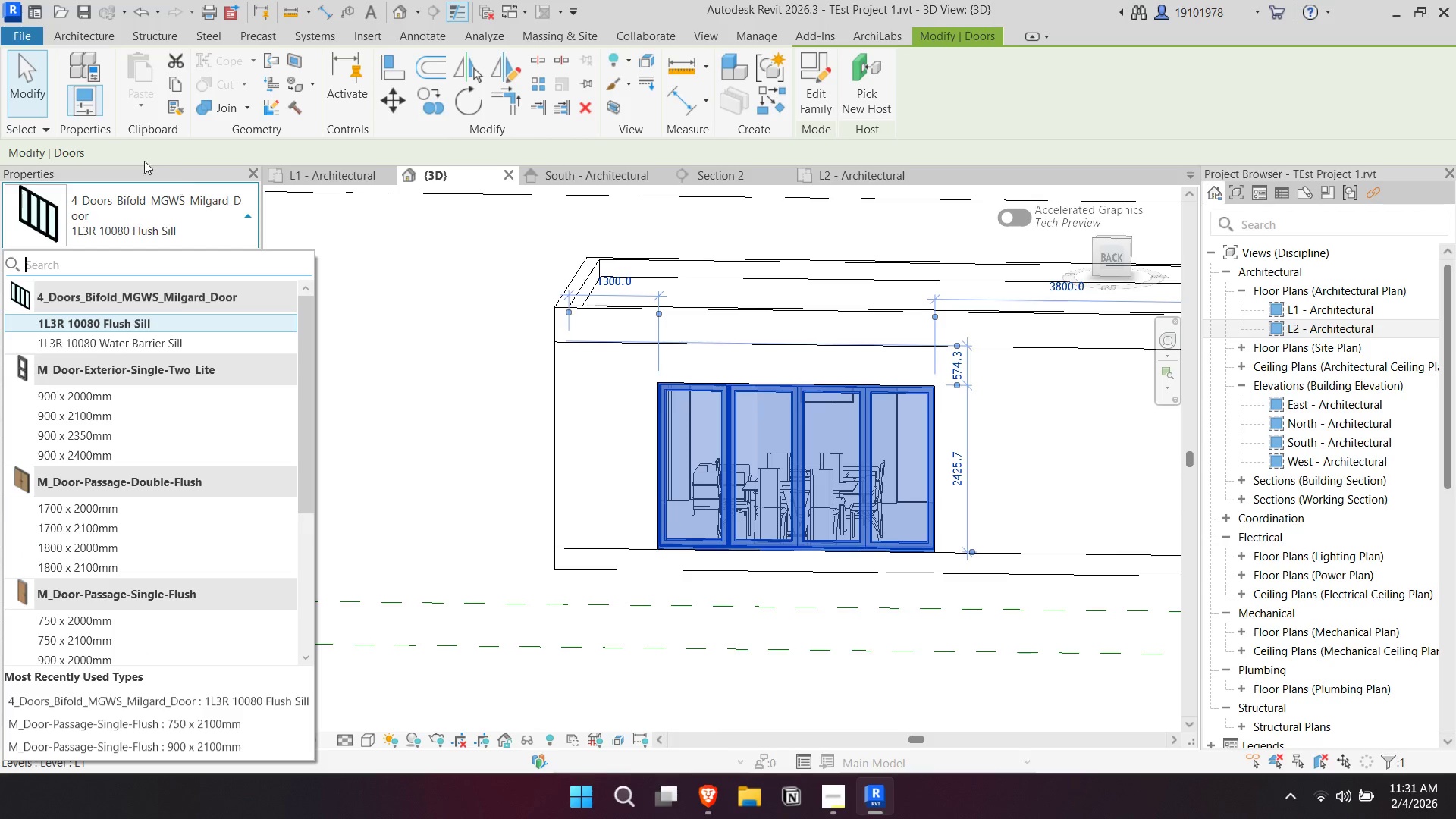 
key(Escape)
 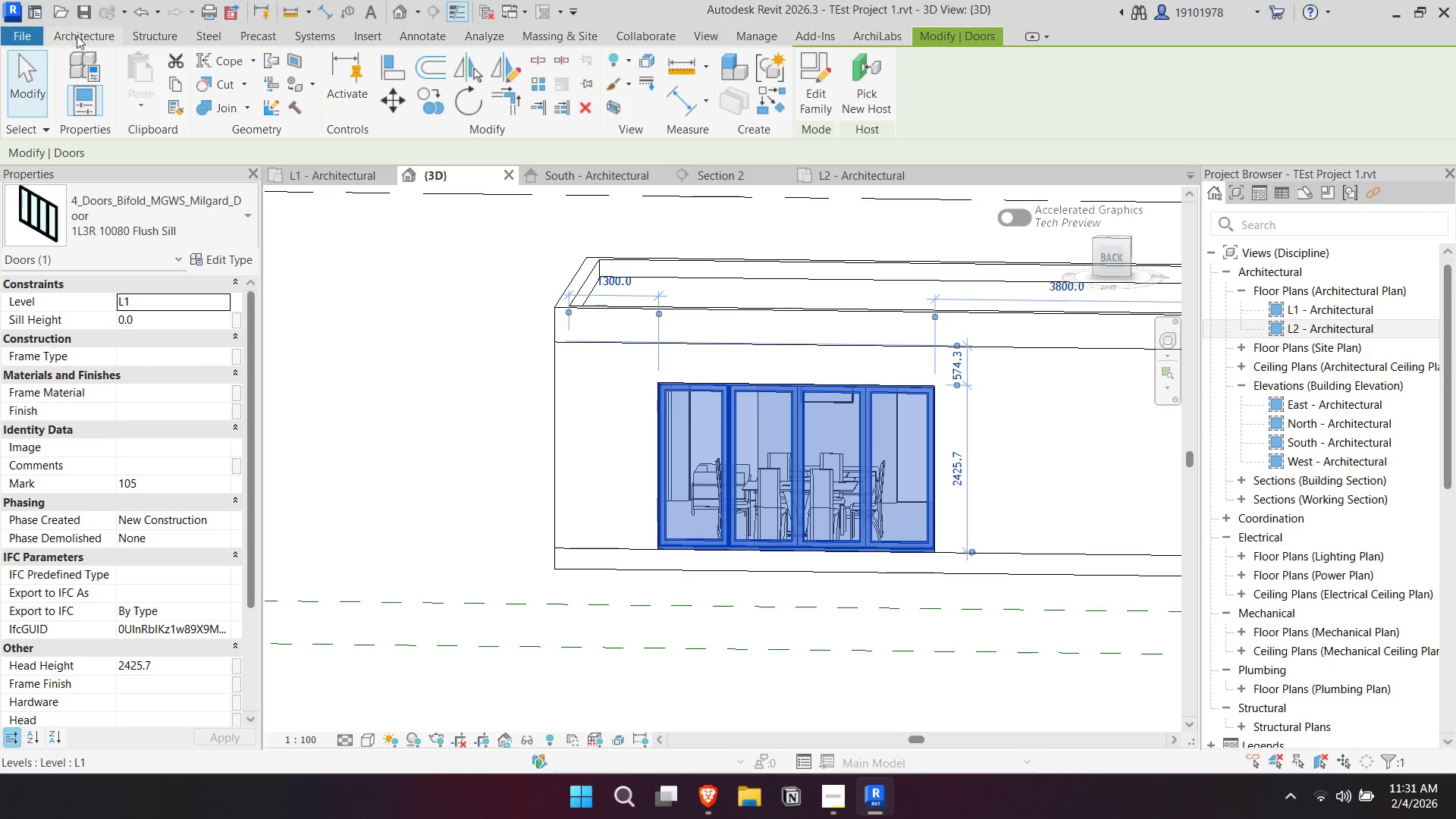 
left_click([77, 36])
 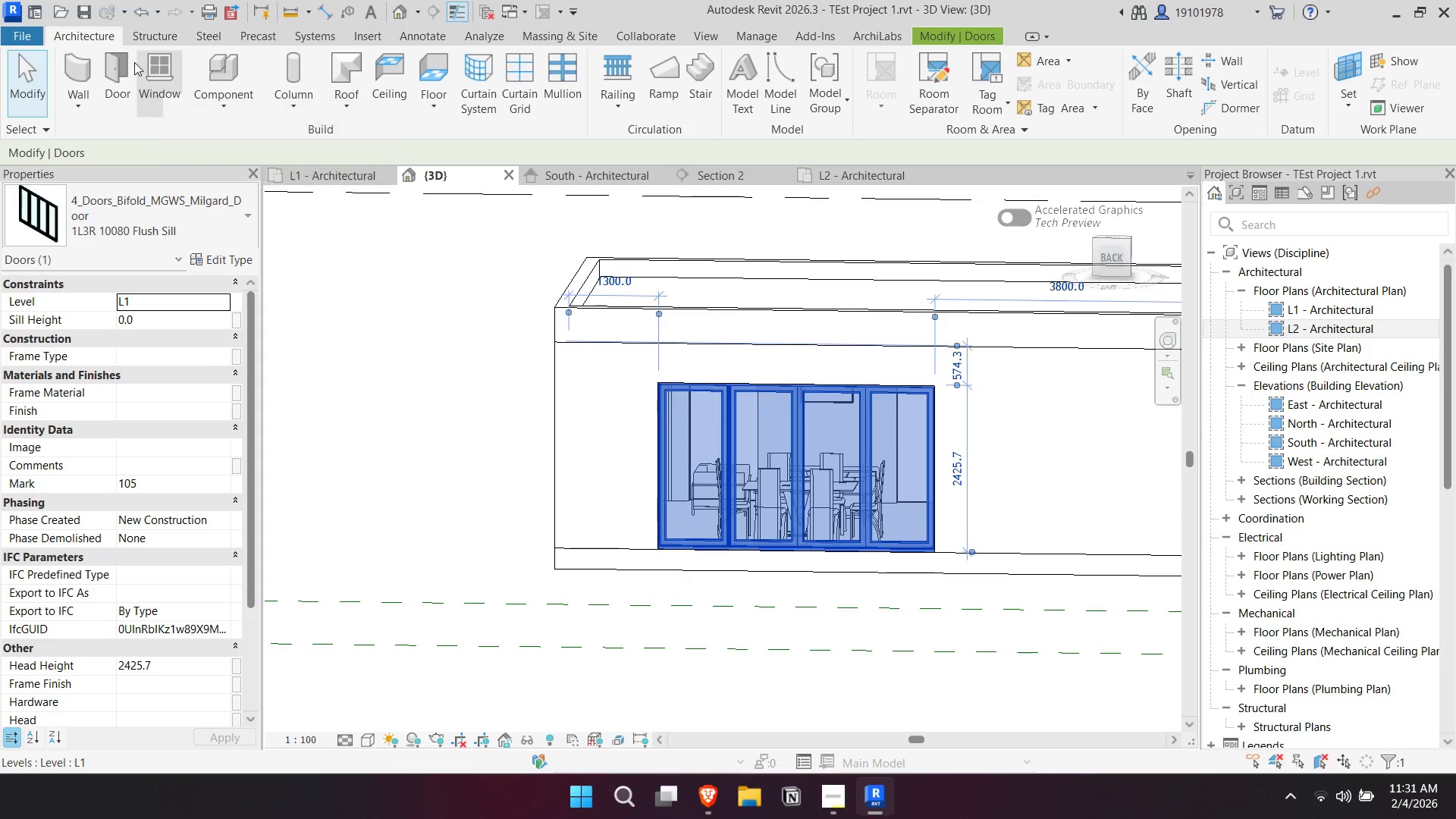 
left_click([124, 61])
 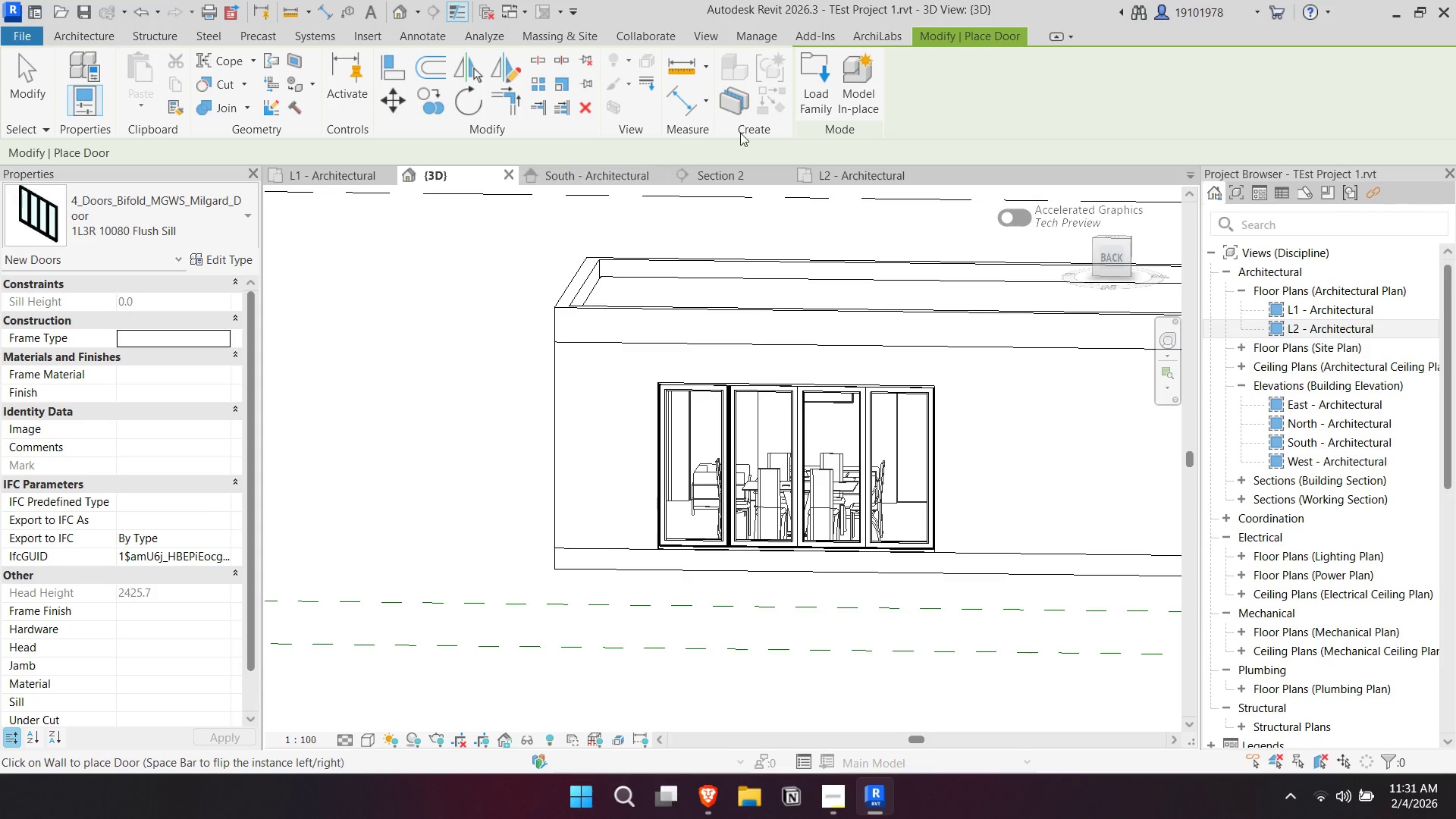 
left_click([802, 72])
 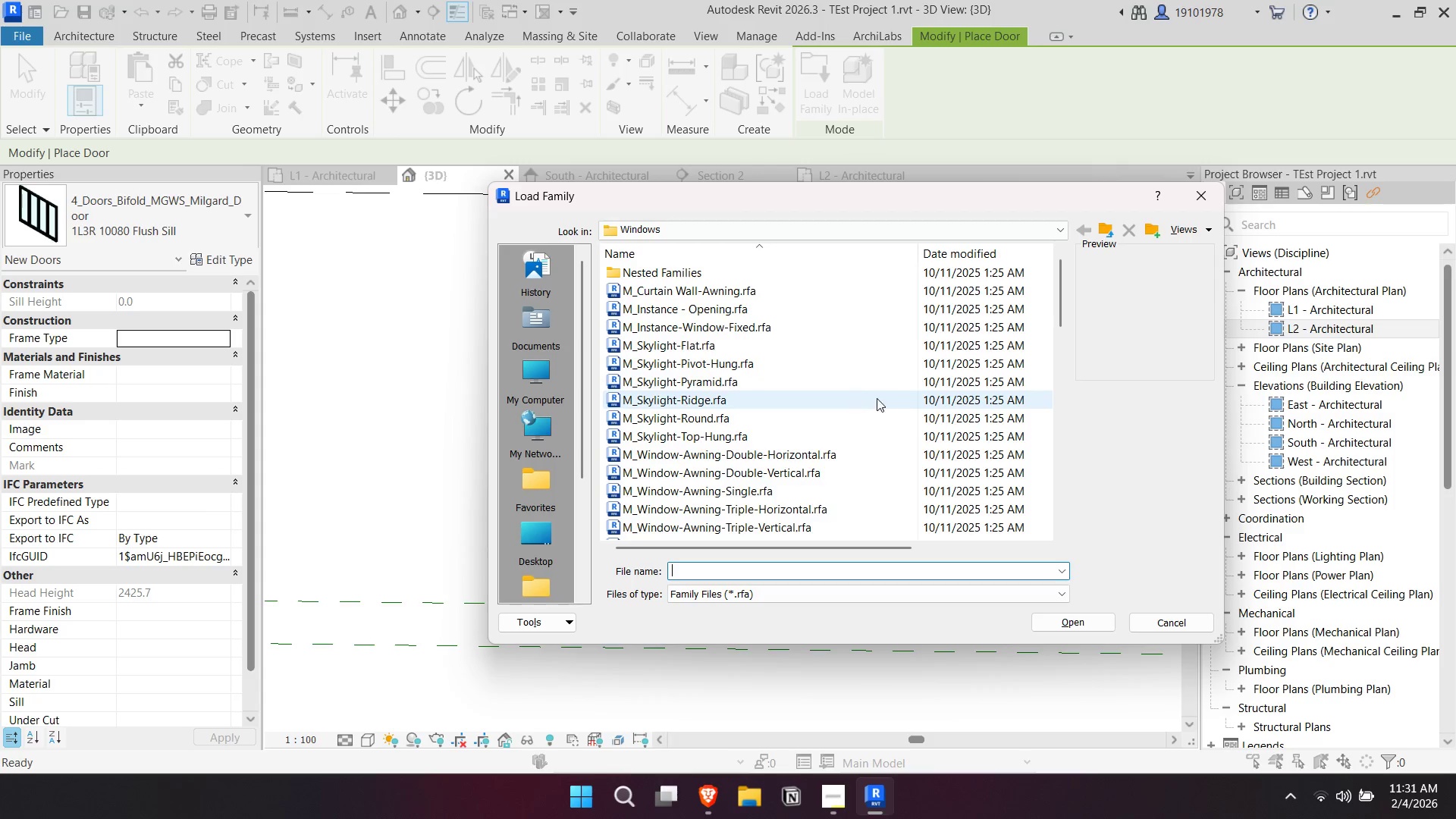 
scroll: coordinate [887, 445], scroll_direction: down, amount: 22.0
 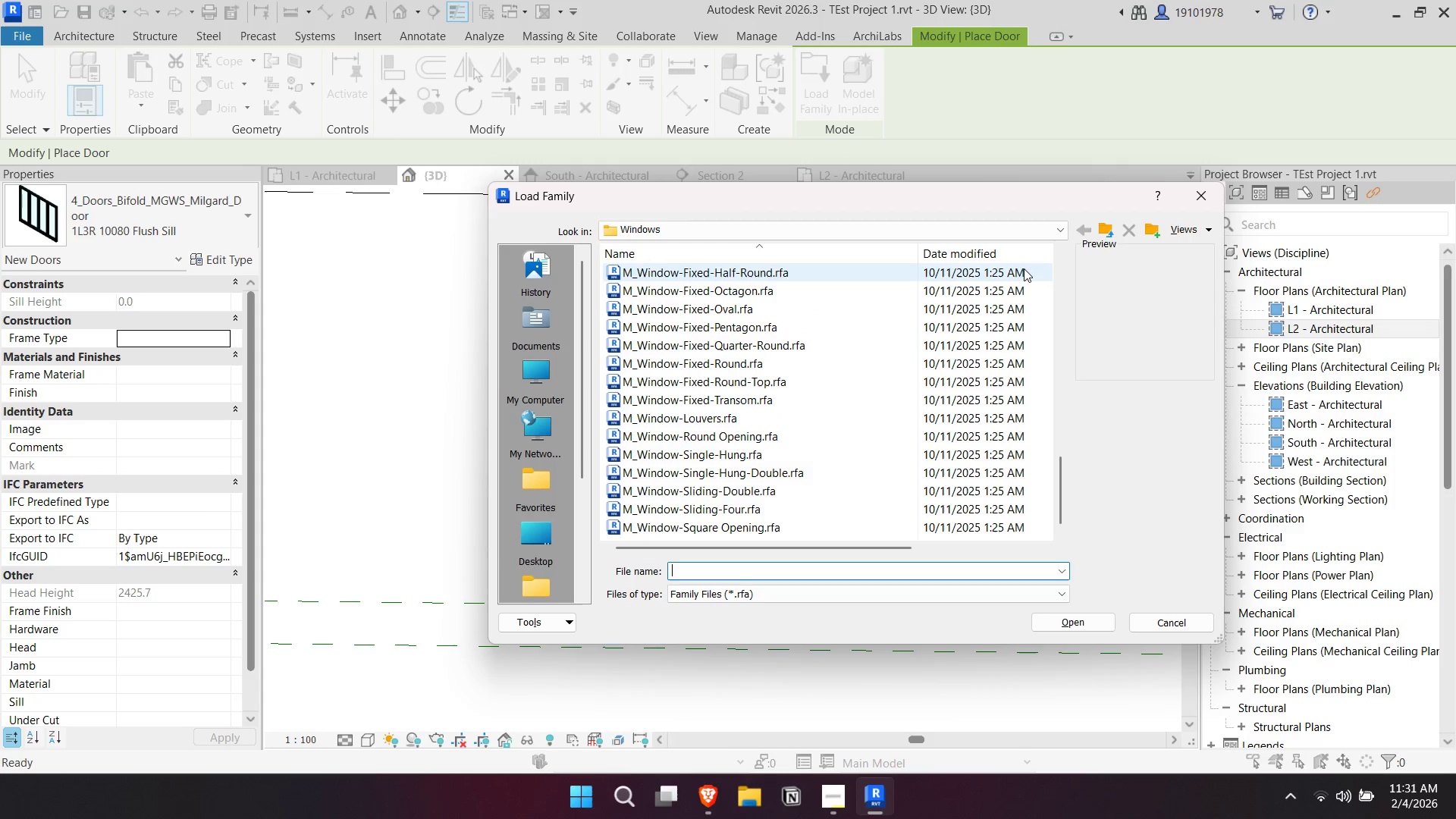 
left_click([1097, 224])
 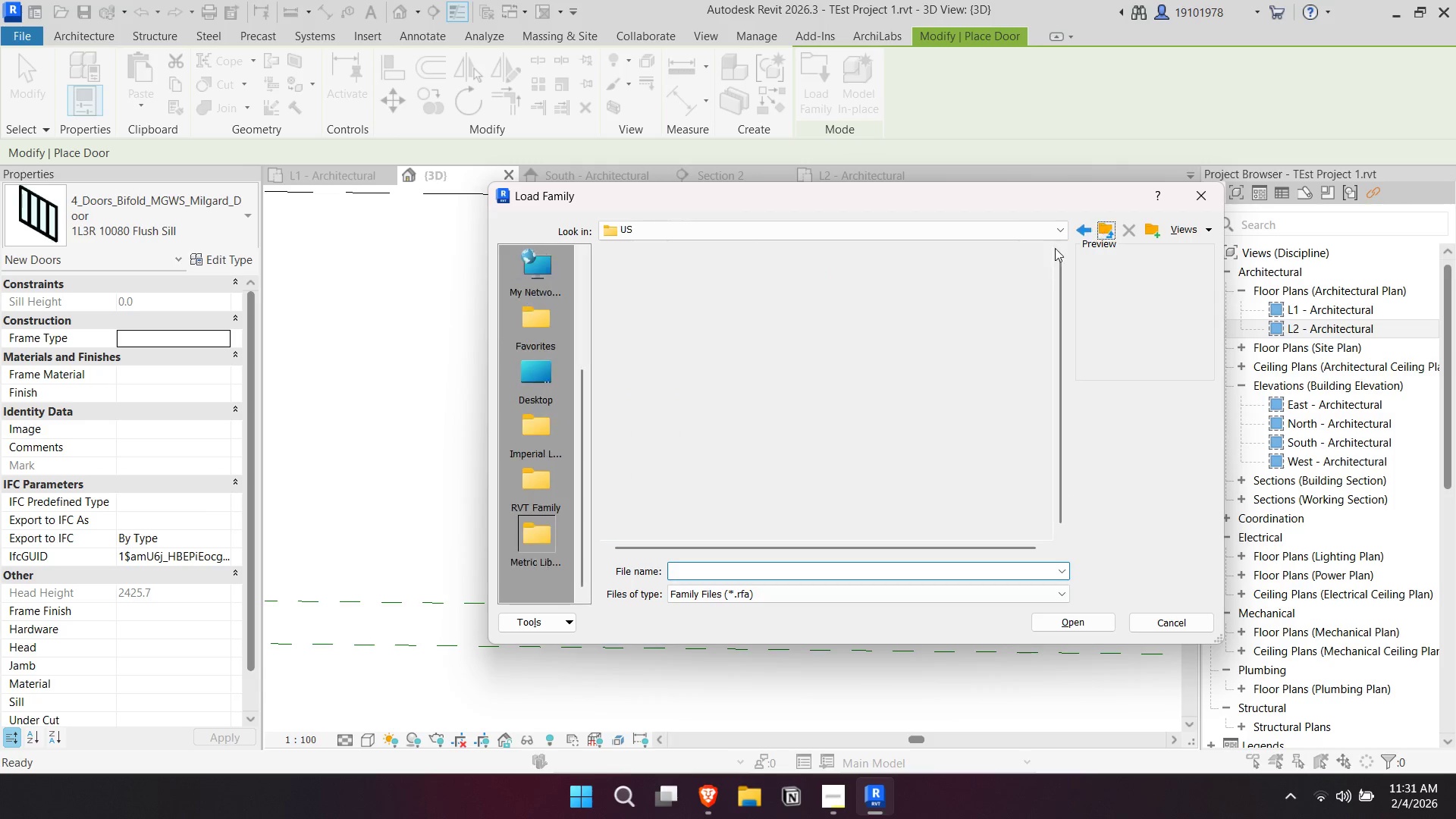 
scroll: coordinate [679, 385], scroll_direction: up, amount: 12.0
 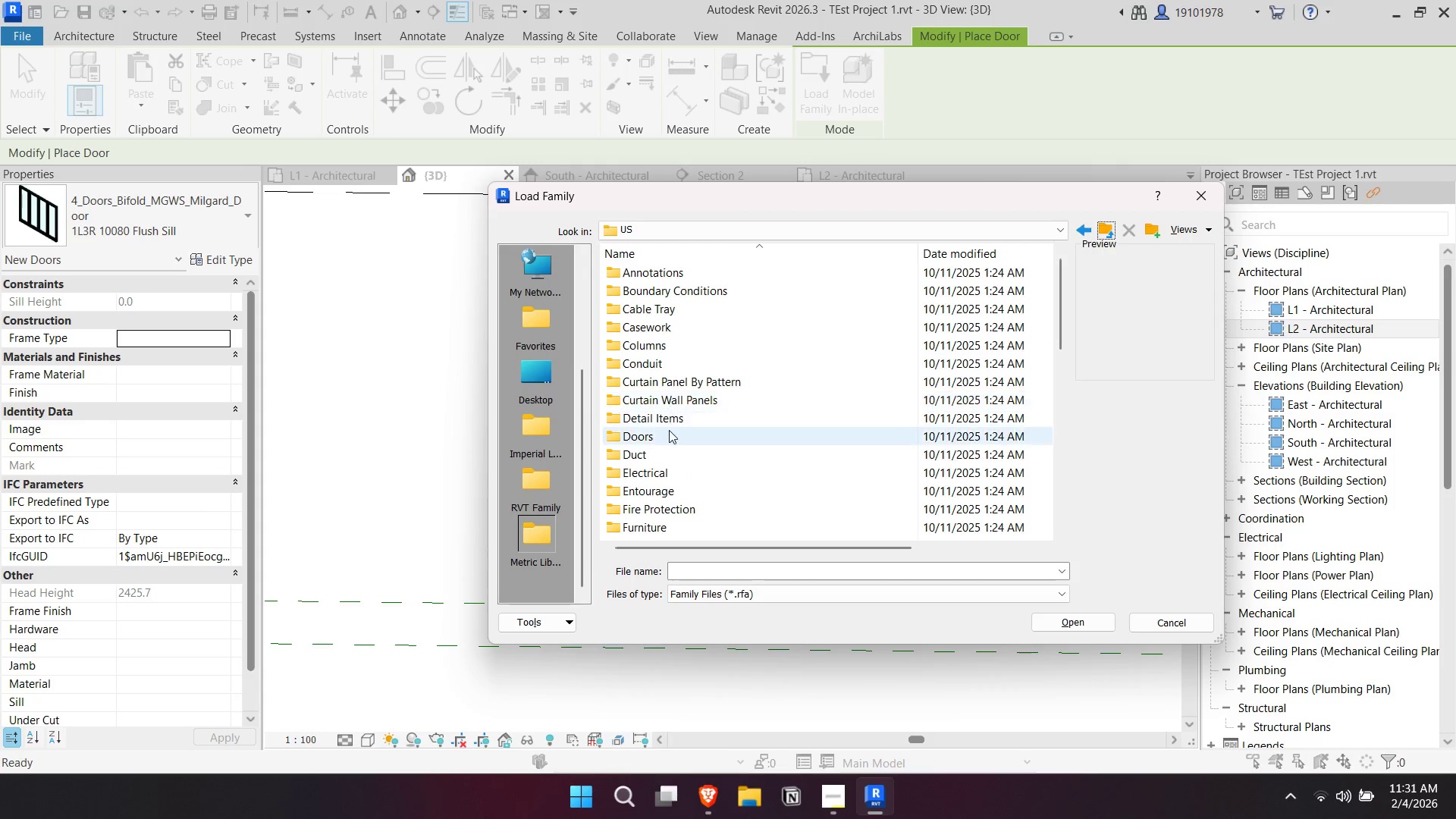 
left_click([668, 431])
 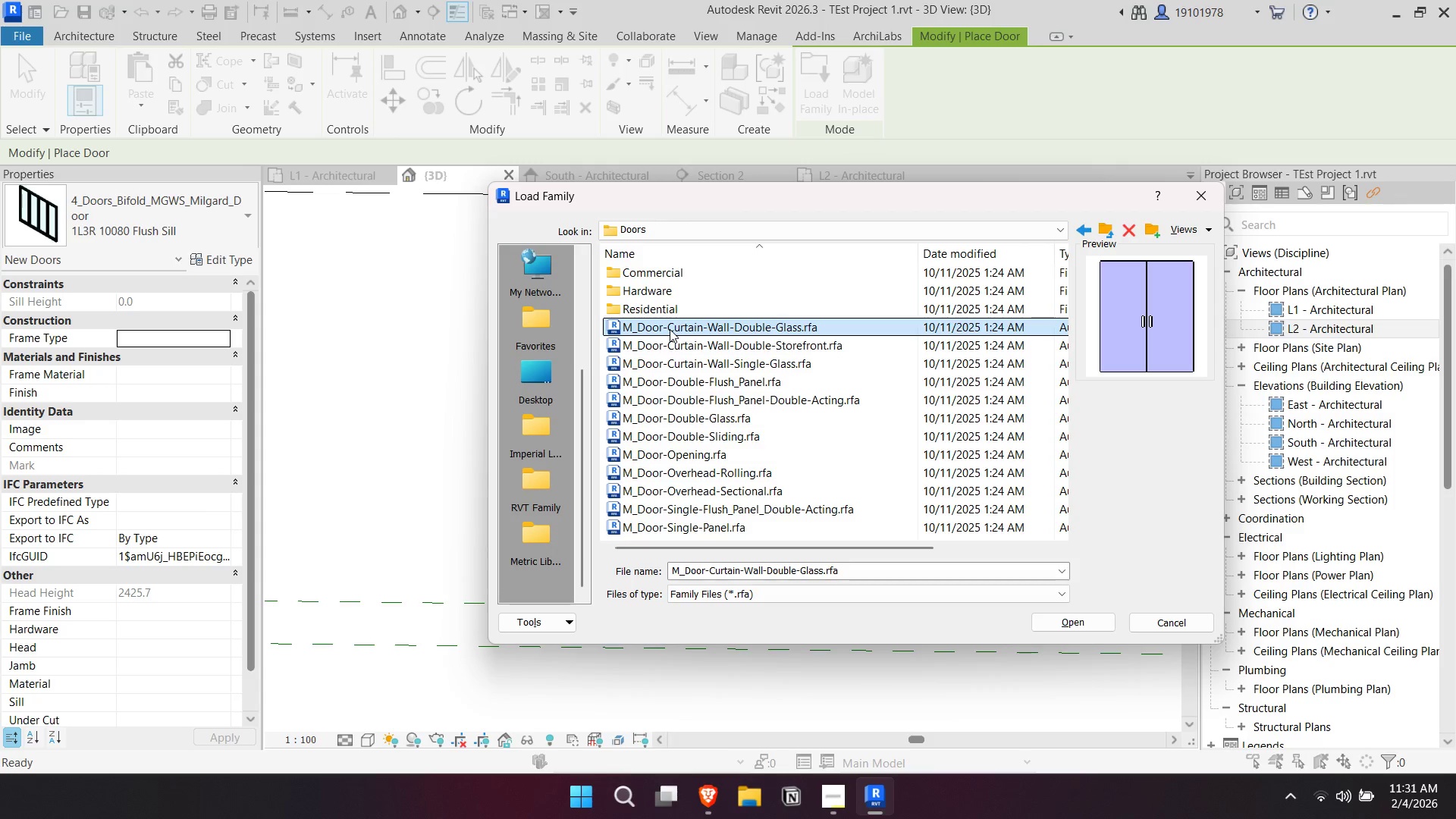 
double_click([711, 353])
 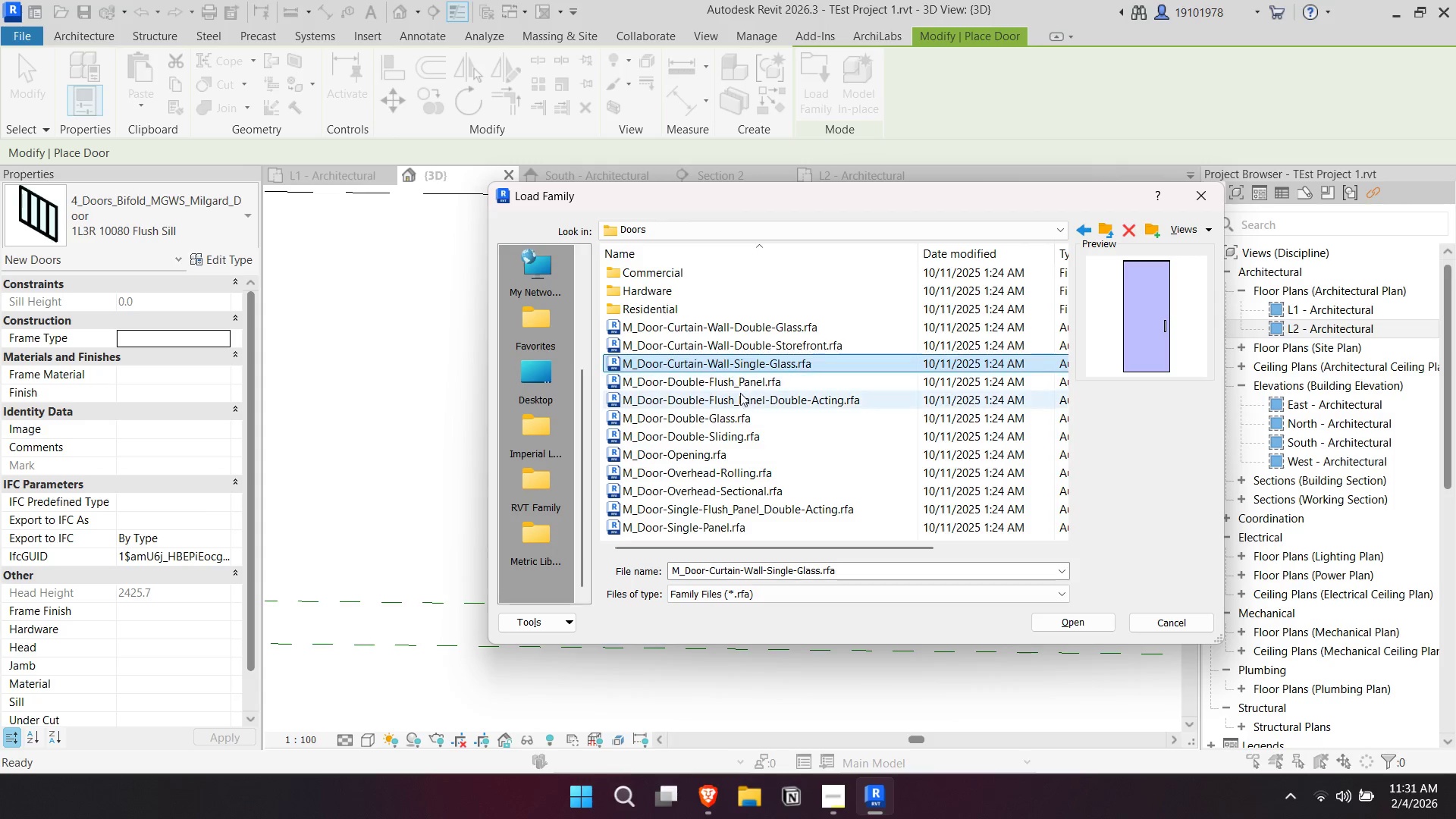 
triple_click([741, 397])
 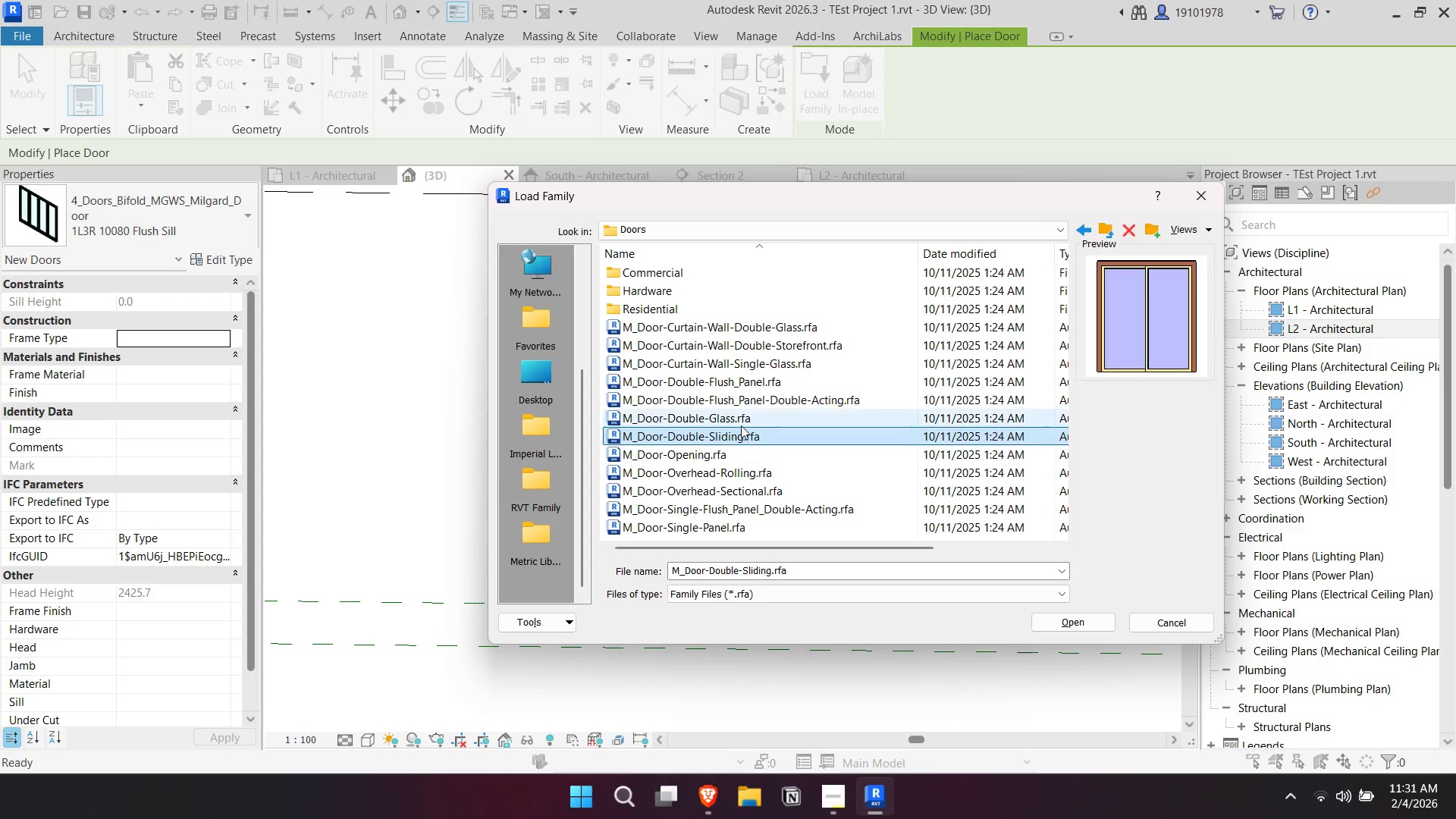 
left_click([741, 425])
 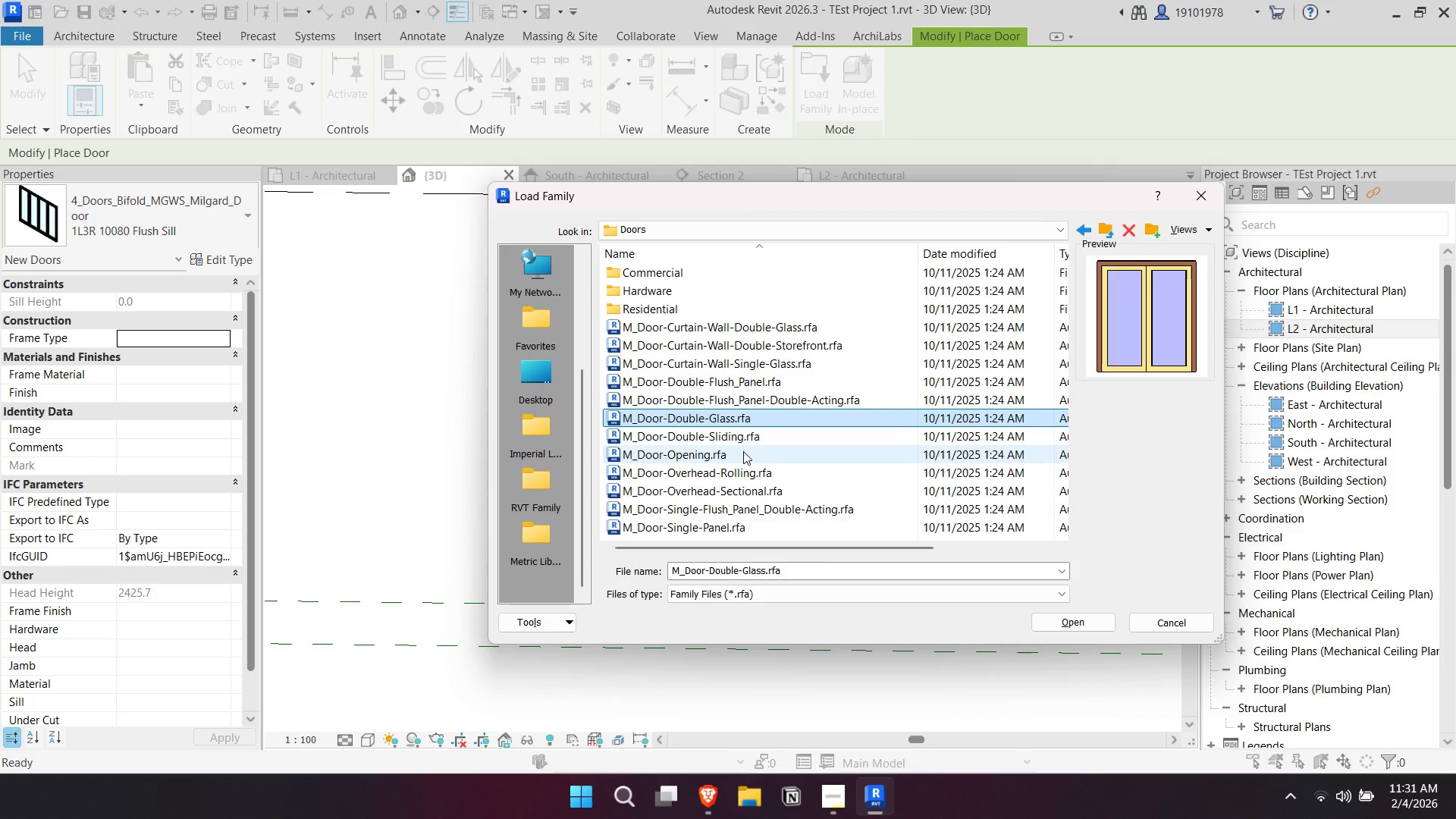 
left_click([743, 451])
 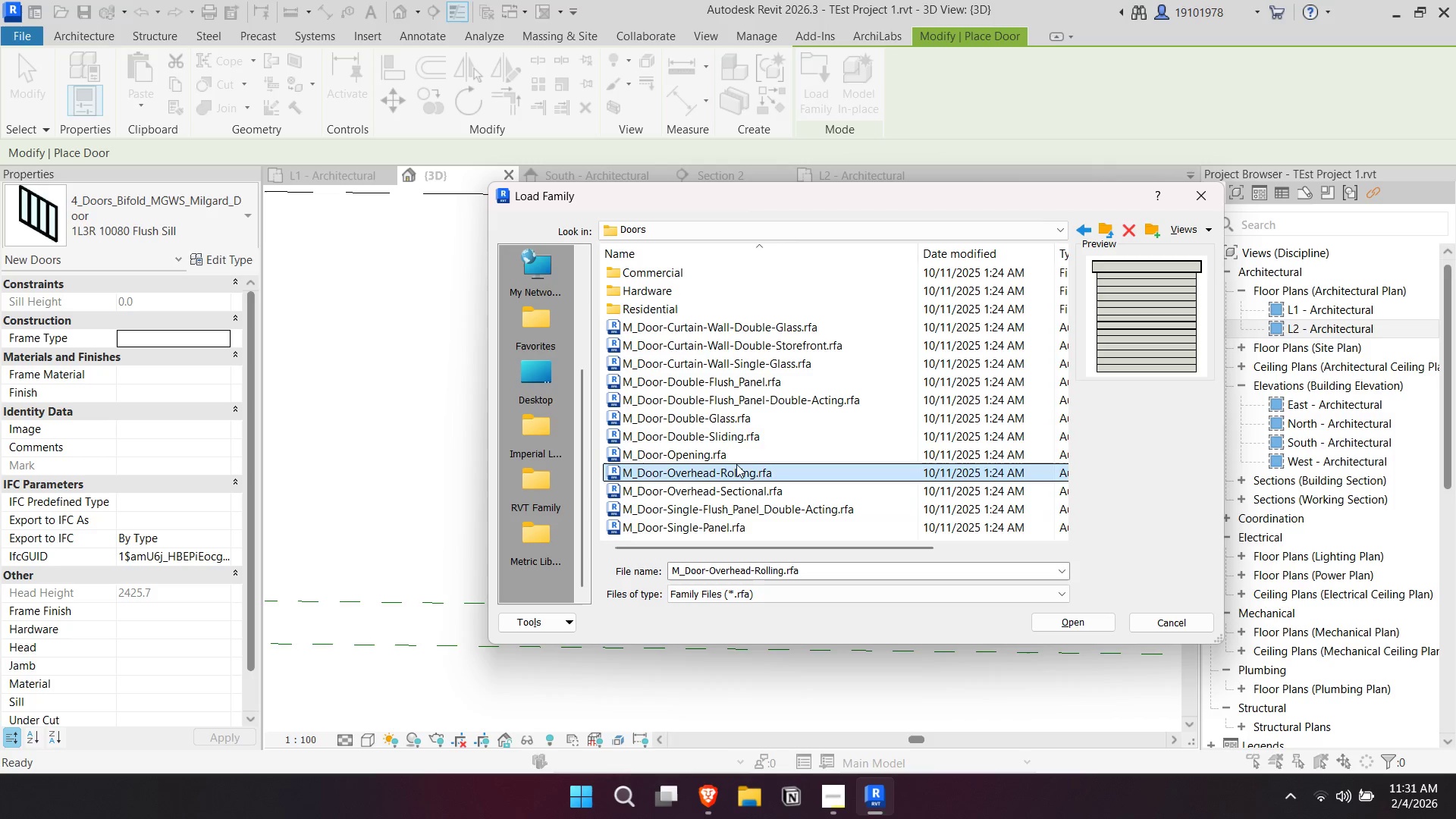 
left_click([735, 438])
 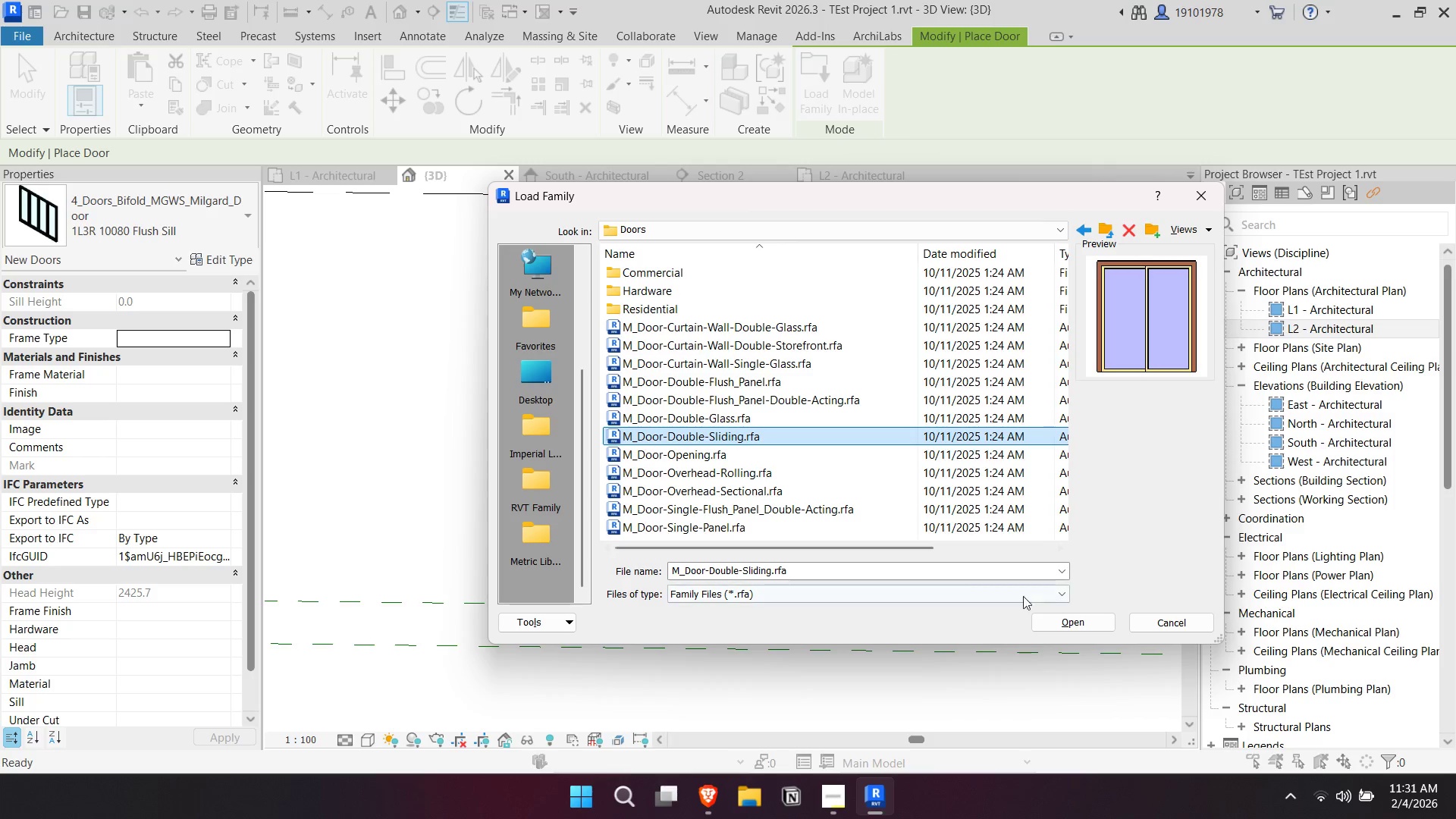 
left_click([1064, 613])
 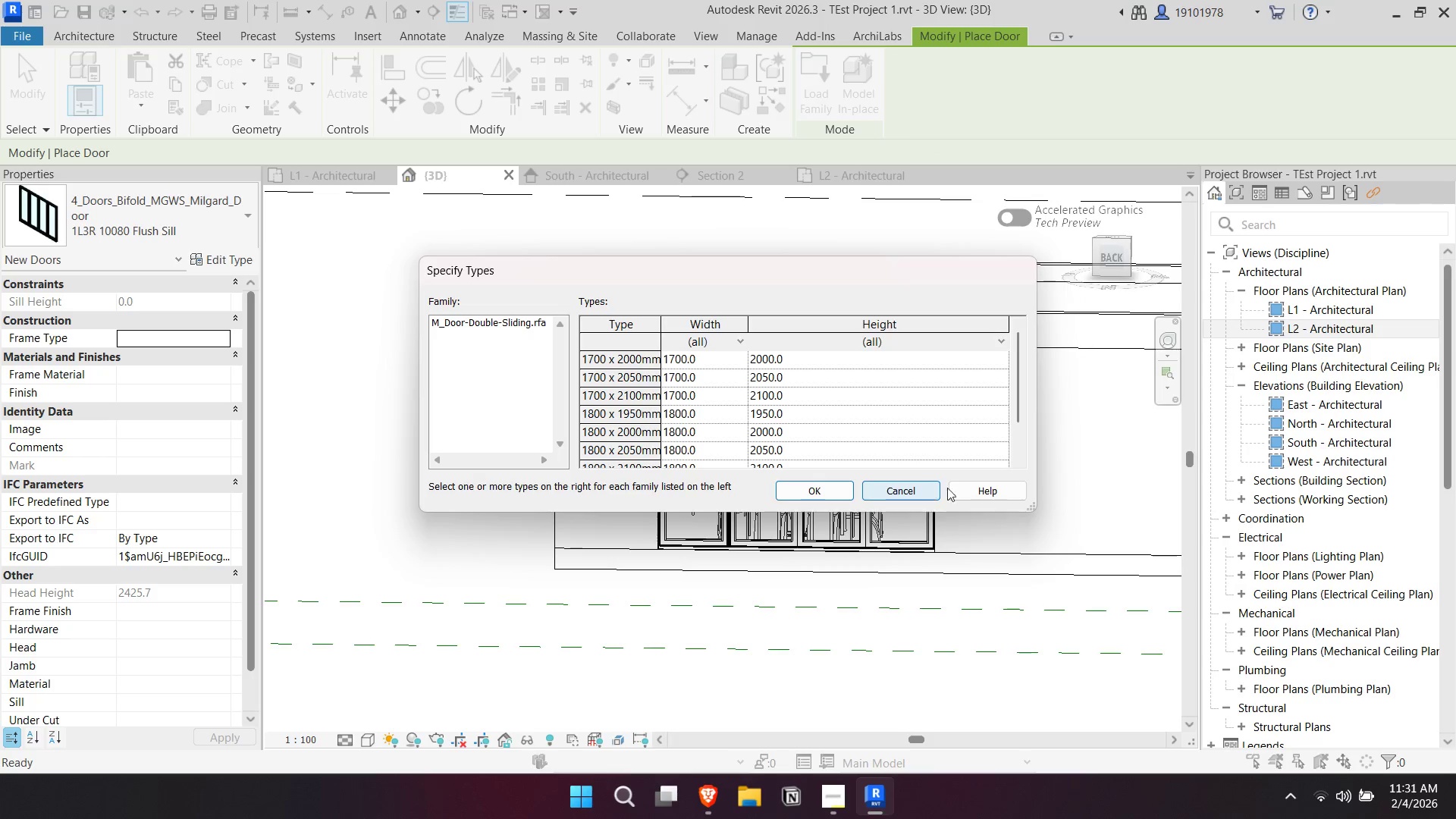 
left_click([827, 483])
 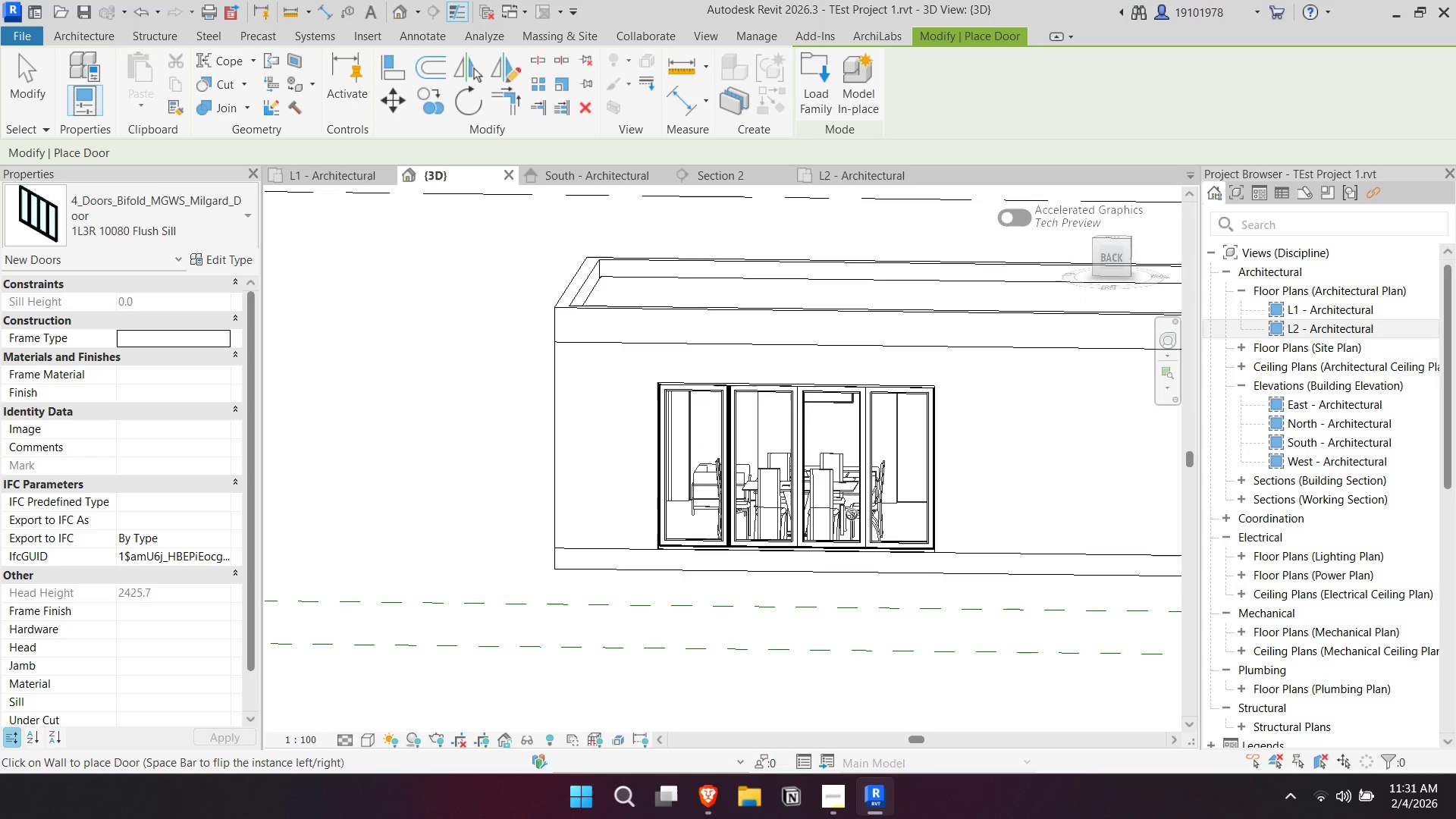 
key(Escape)
 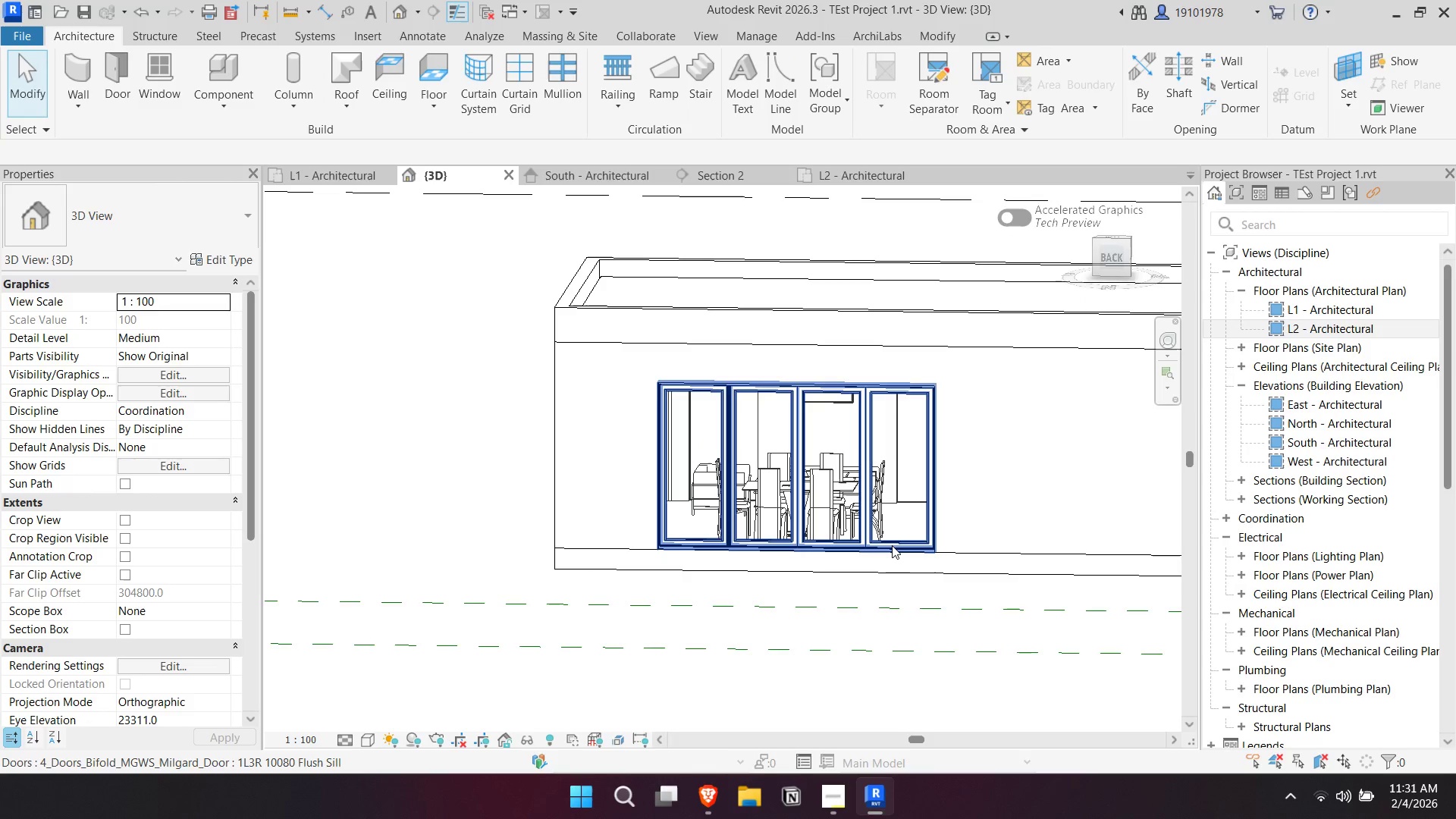 
key(Escape)
 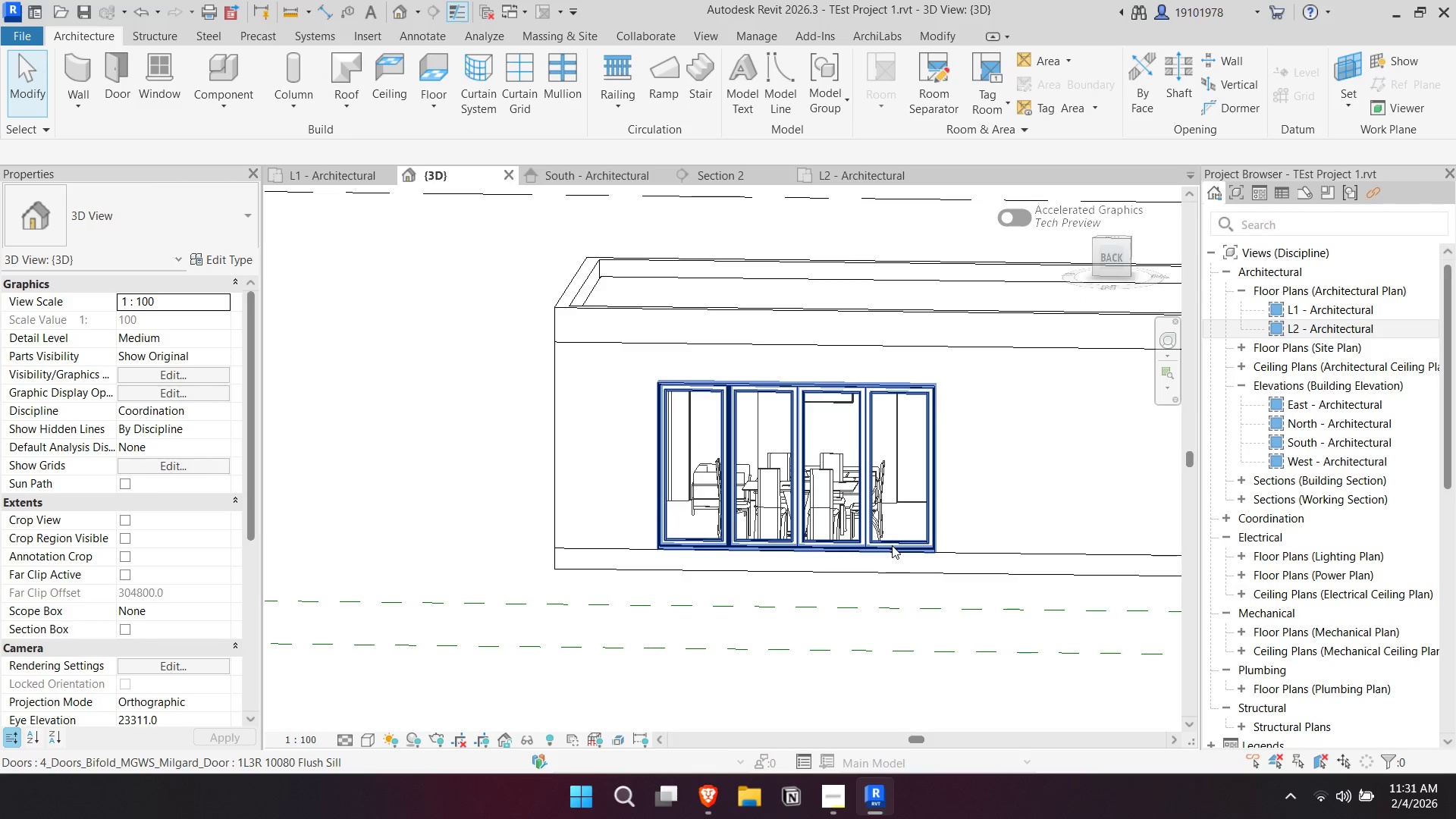 
left_click([892, 545])
 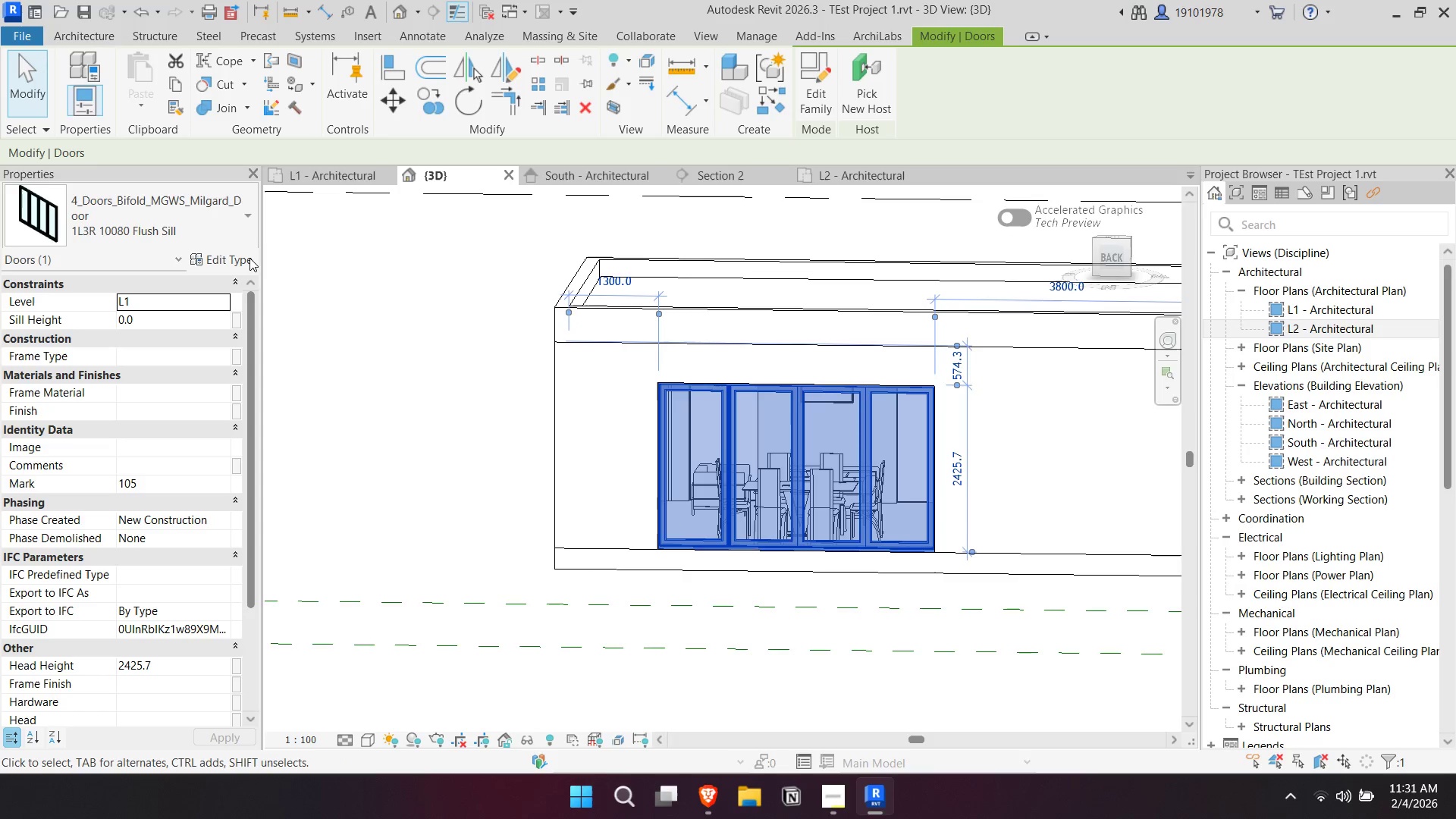 
left_click([219, 227])
 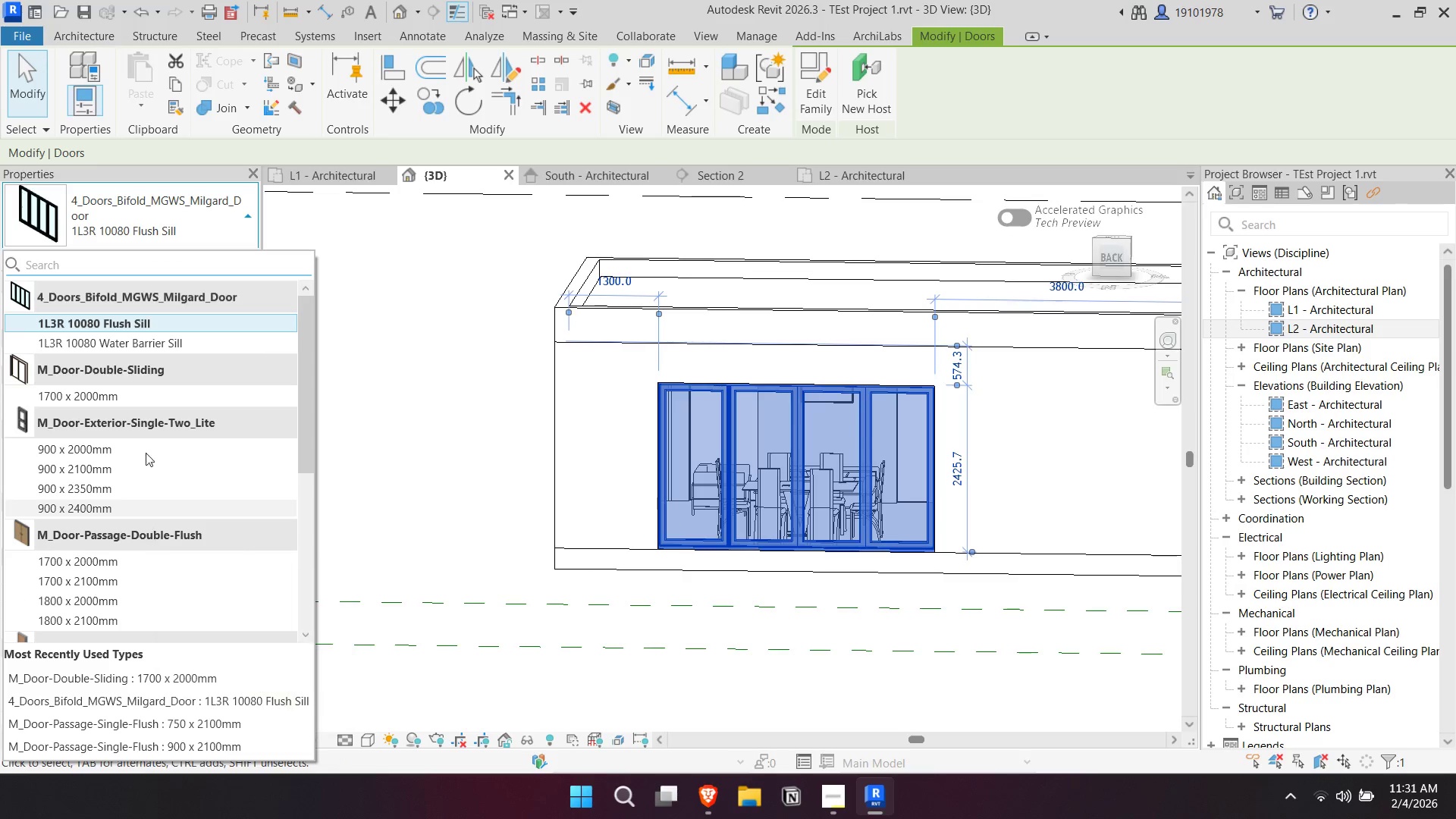 
left_click([158, 391])
 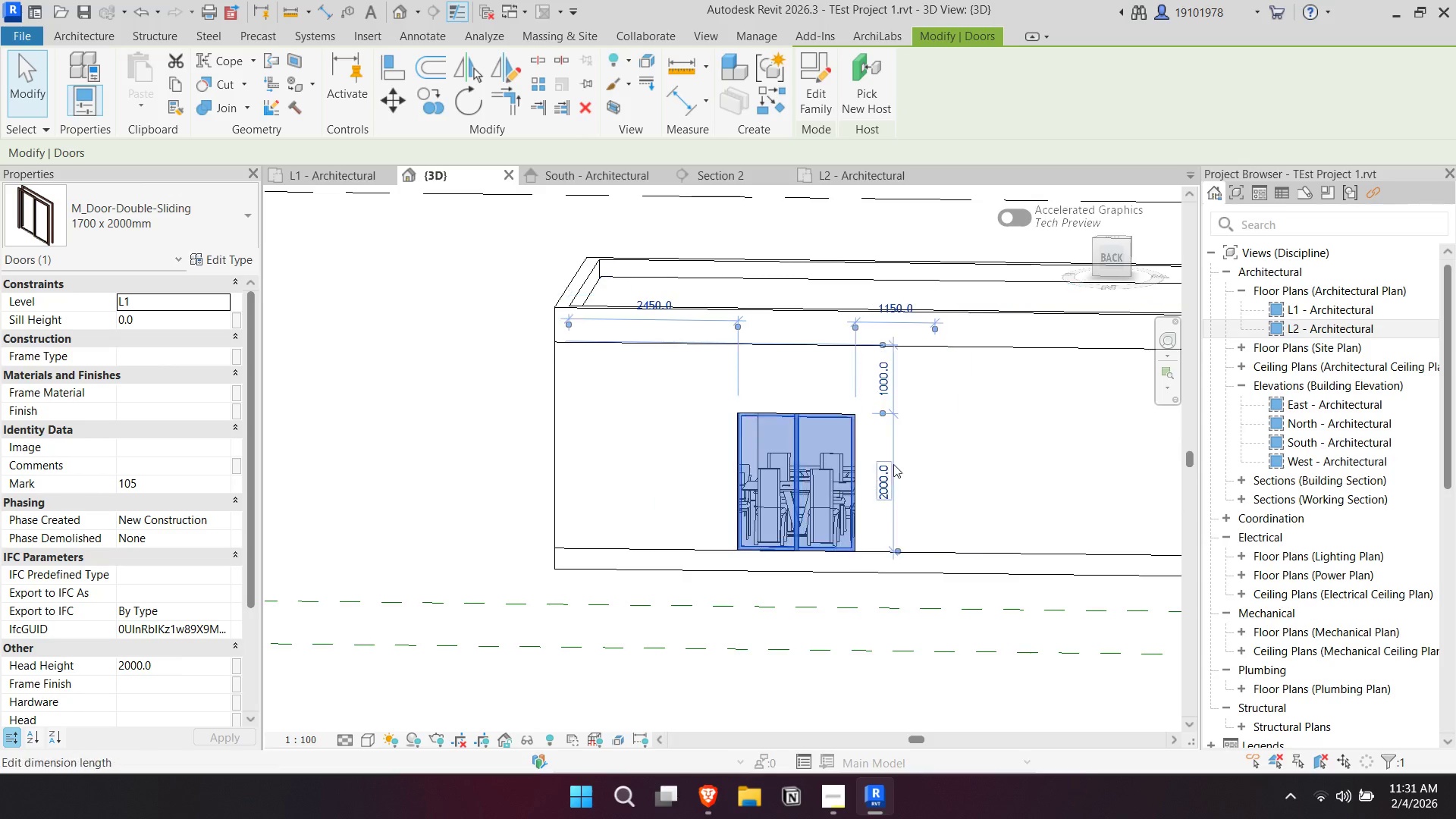 
key(Escape)
 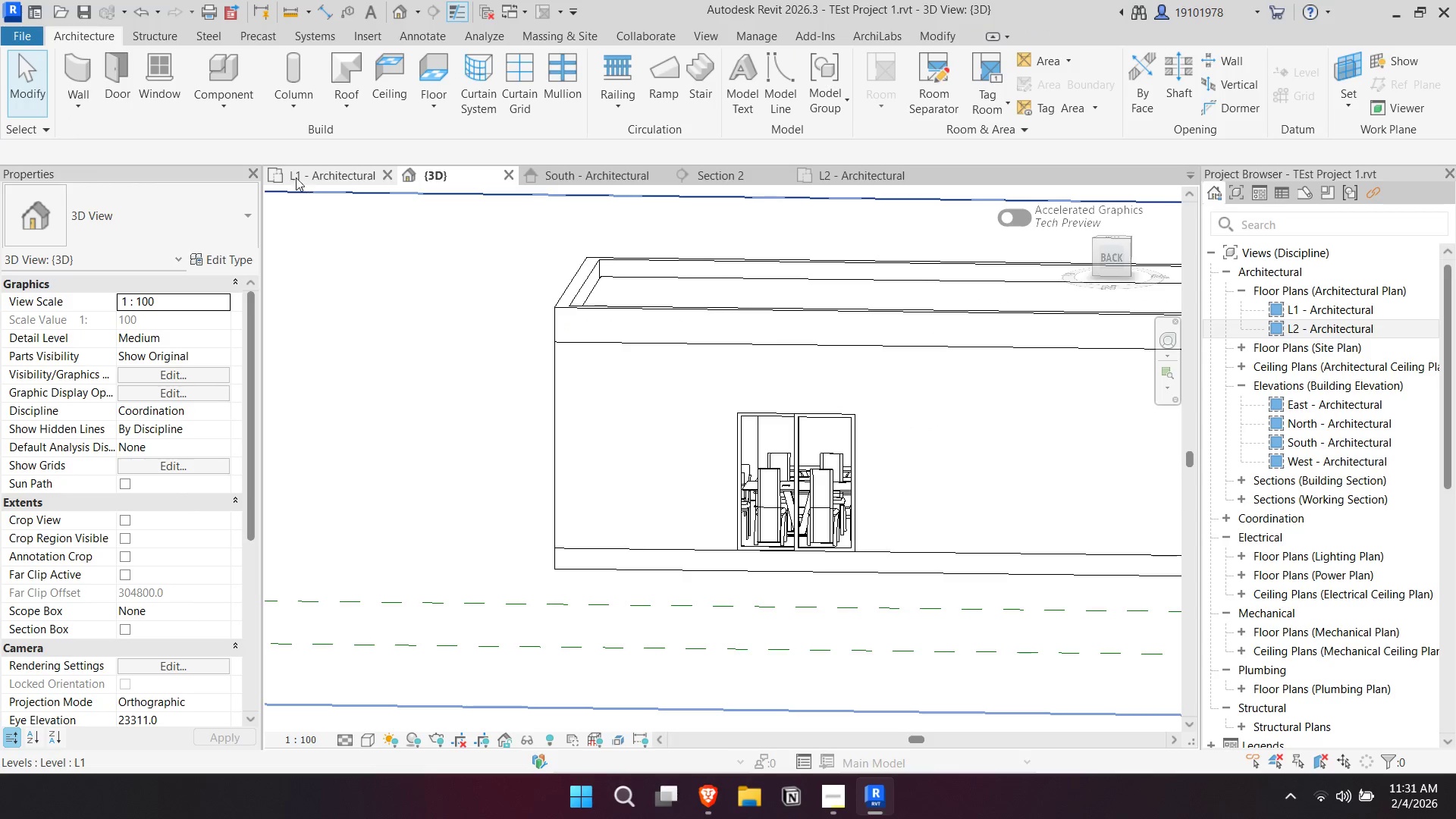 
left_click([332, 177])
 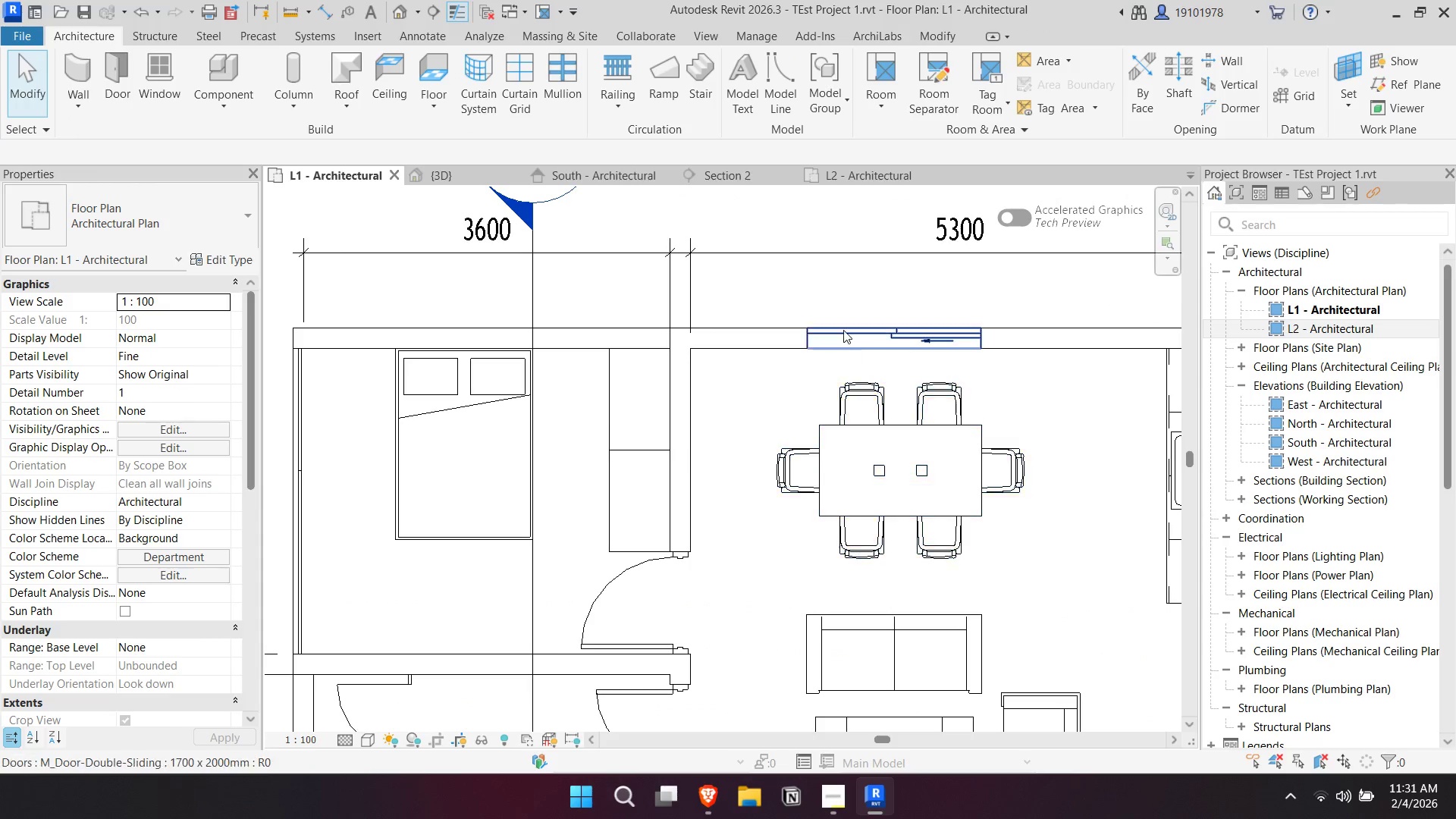 
left_click([843, 330])
 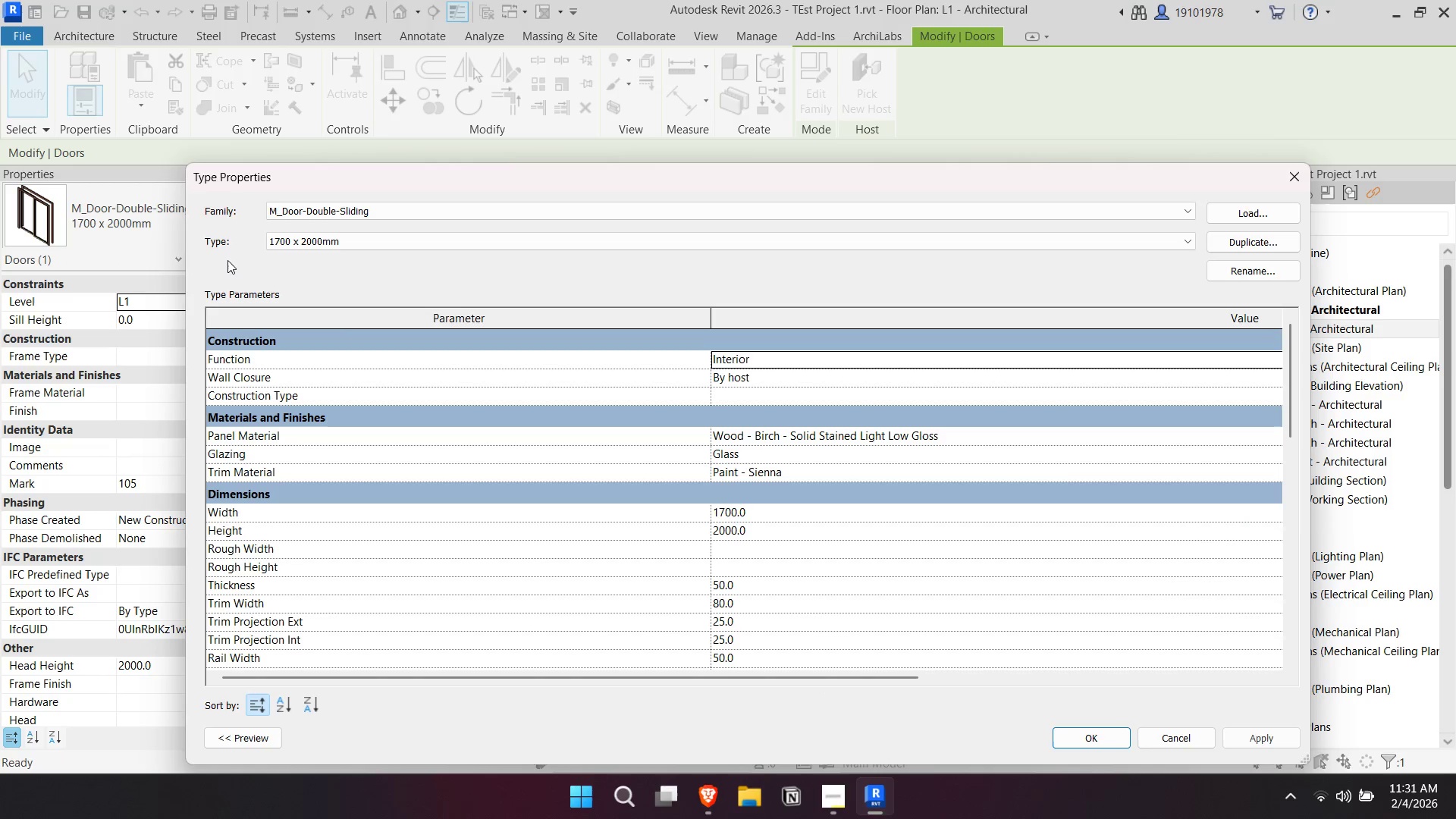 
scroll: coordinate [770, 514], scroll_direction: down, amount: 3.0
 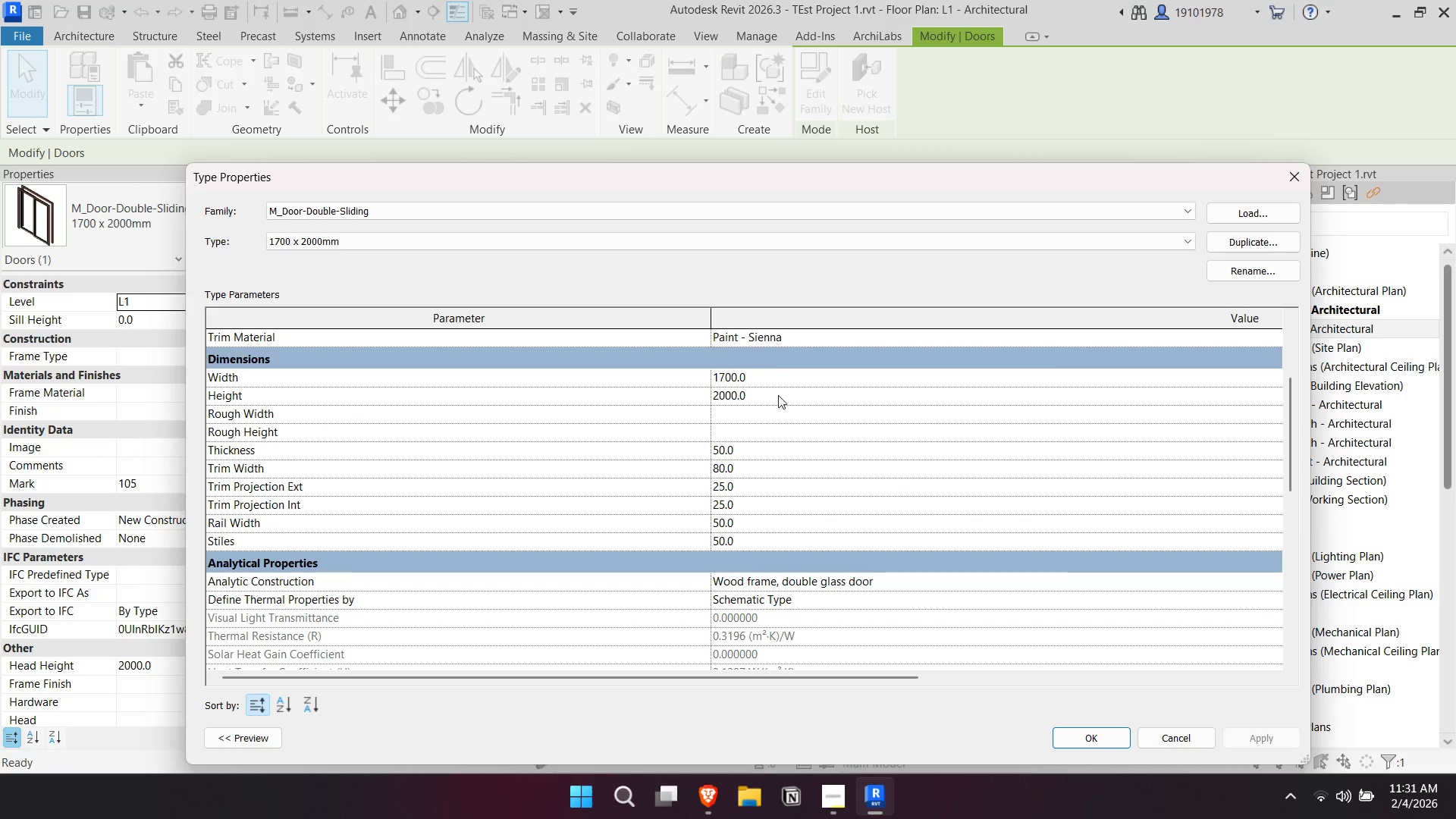 
left_click([785, 378])
 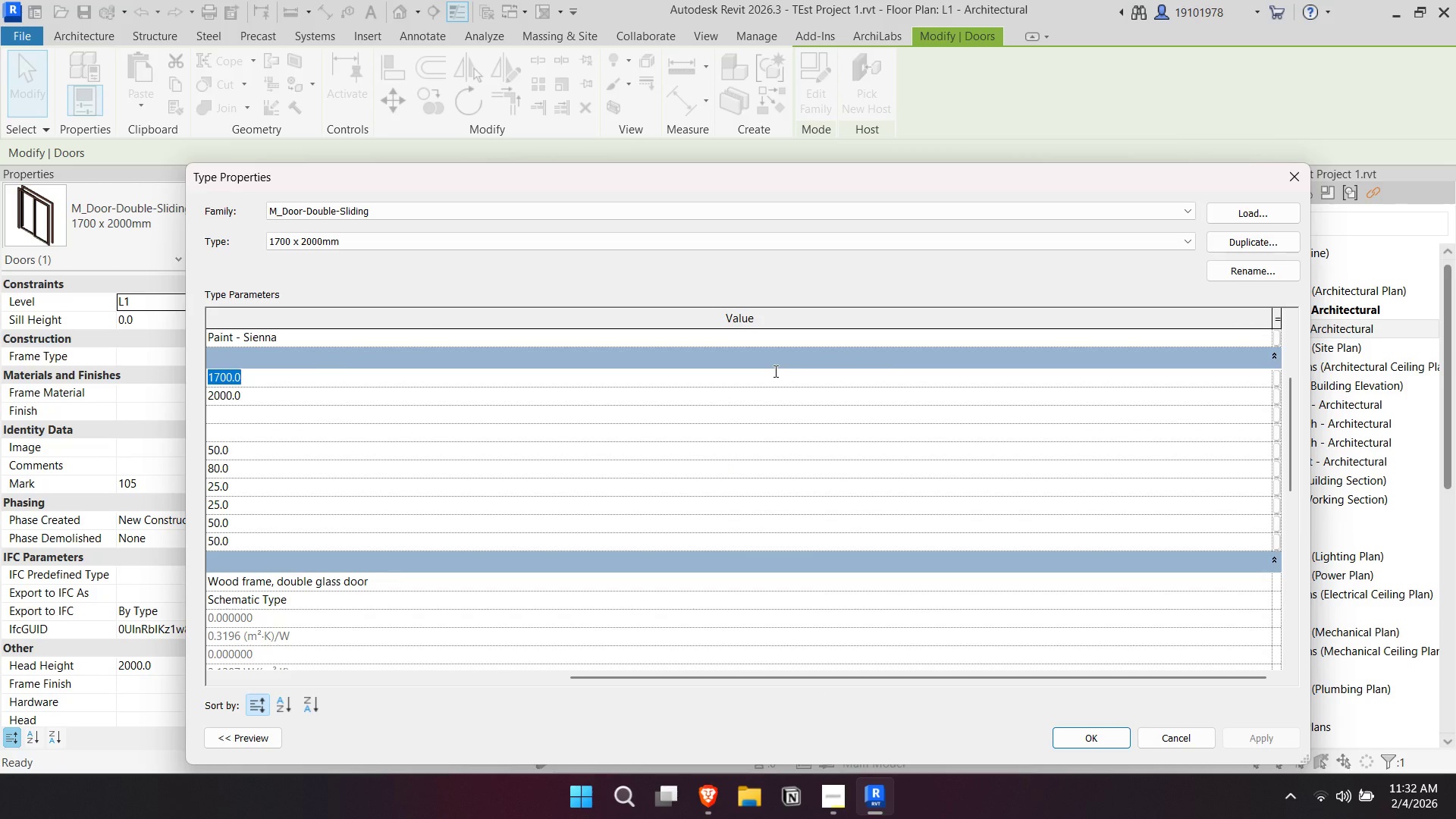 
type(4000)
 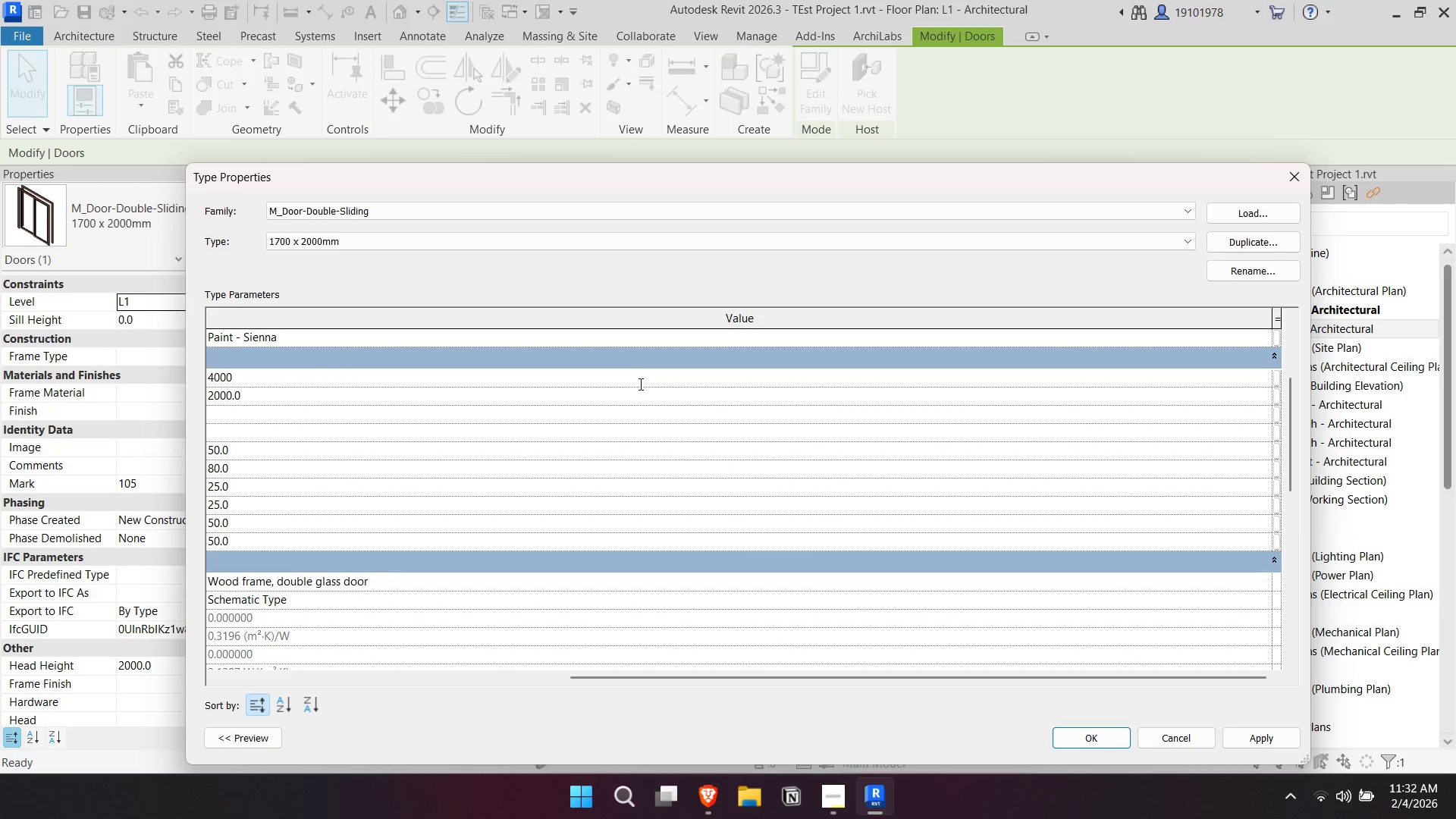 
double_click([637, 398])
 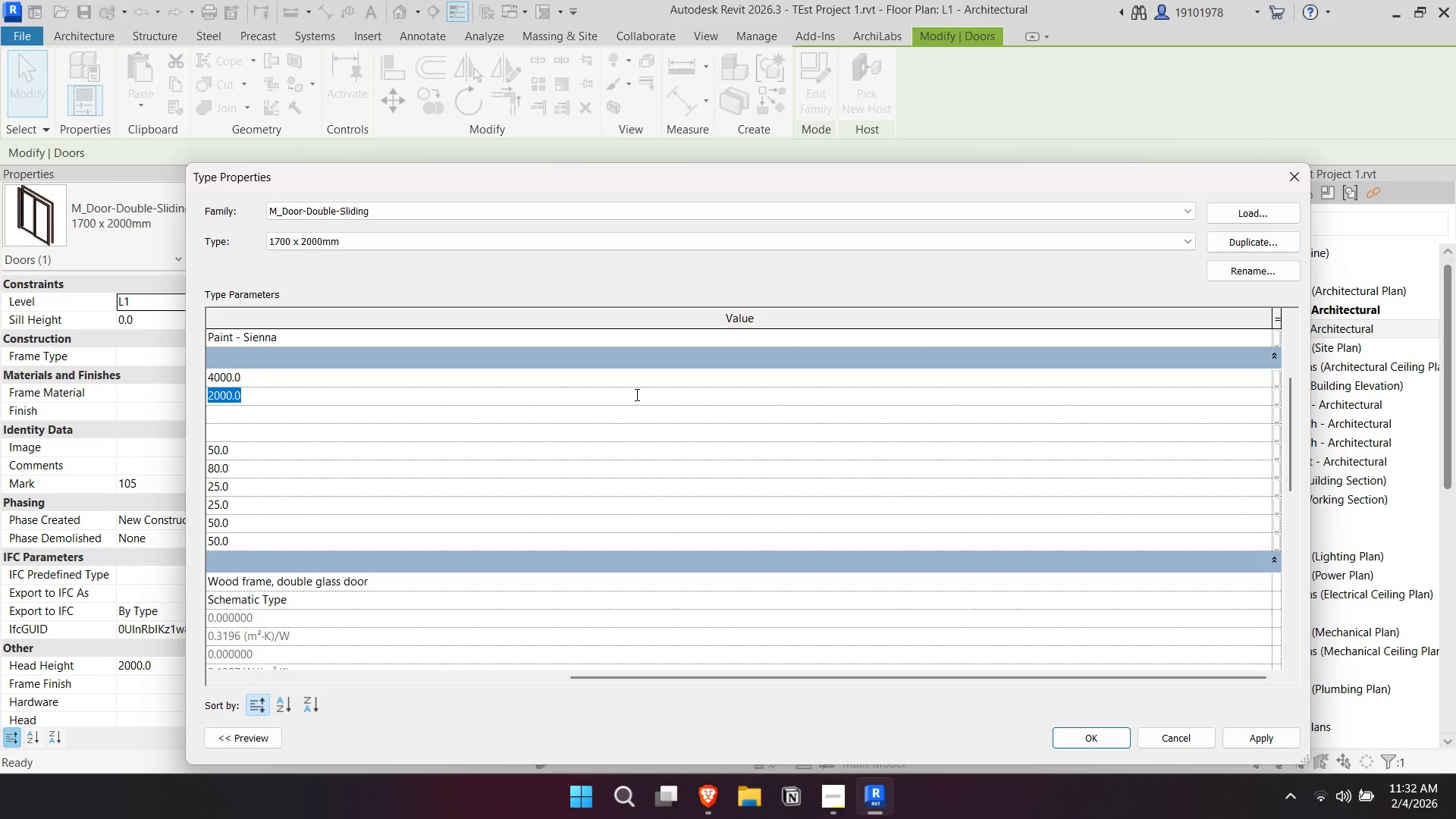 
type(3000)
 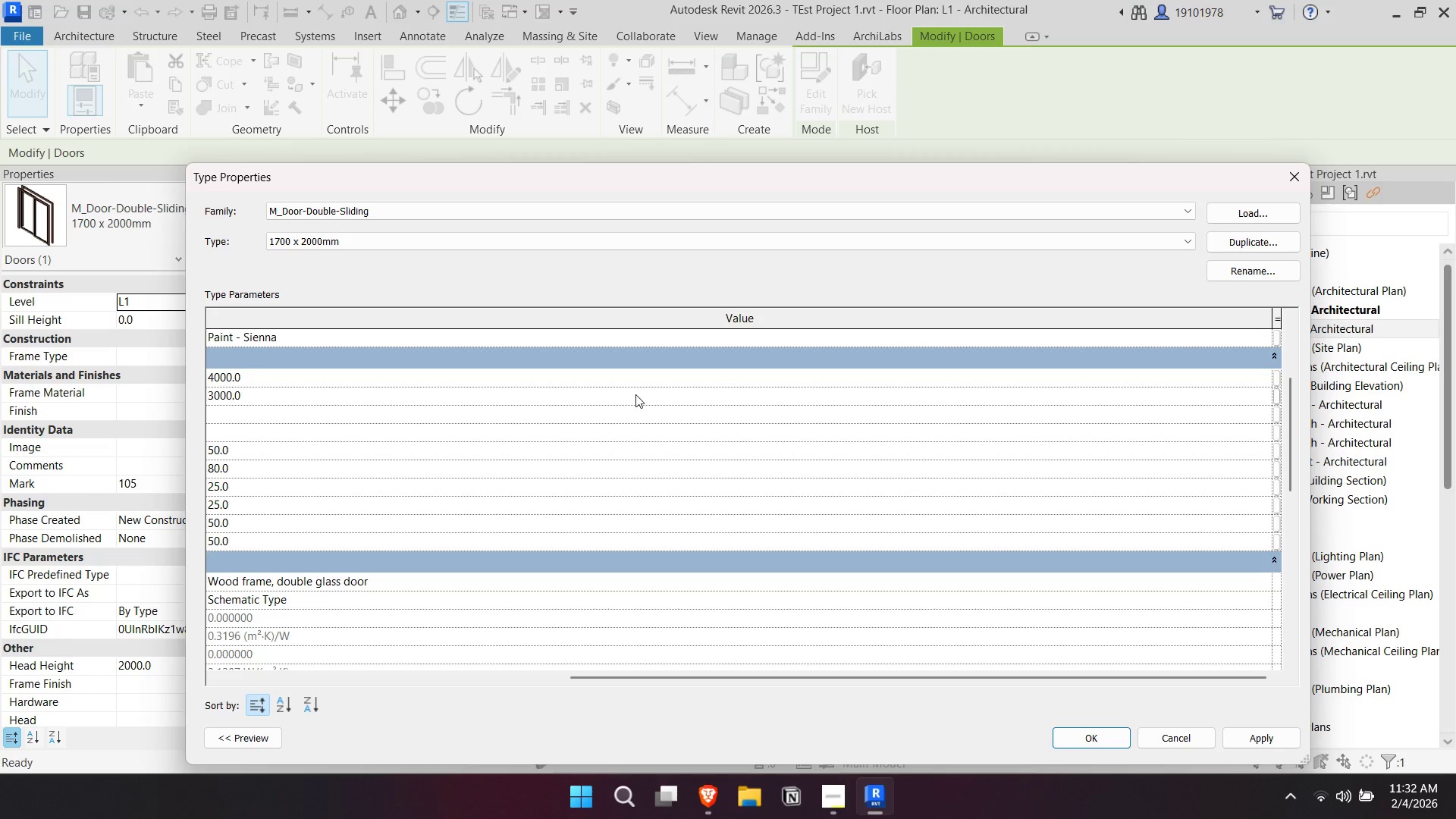 
key(Enter)
 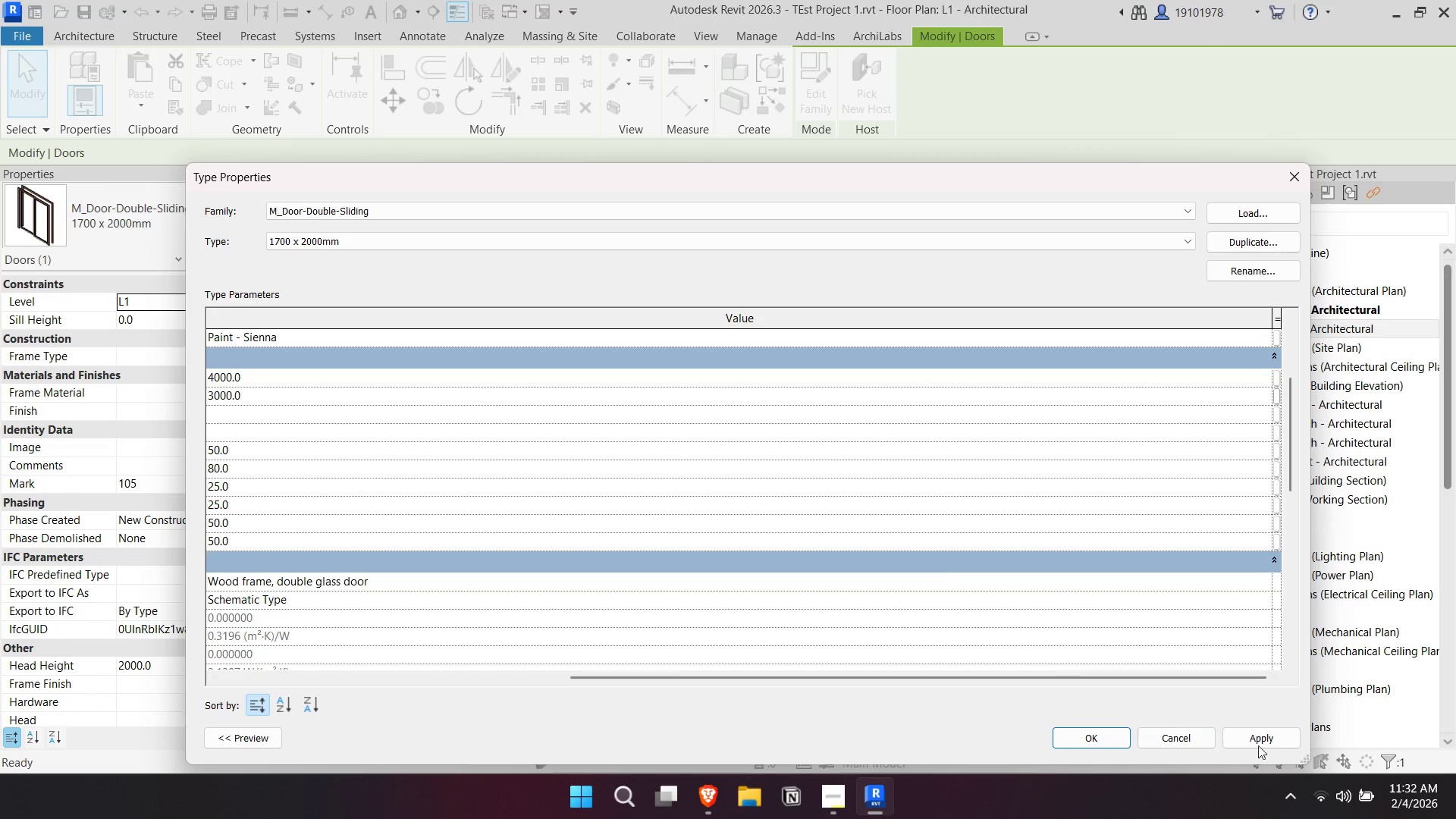 
left_click([1260, 736])
 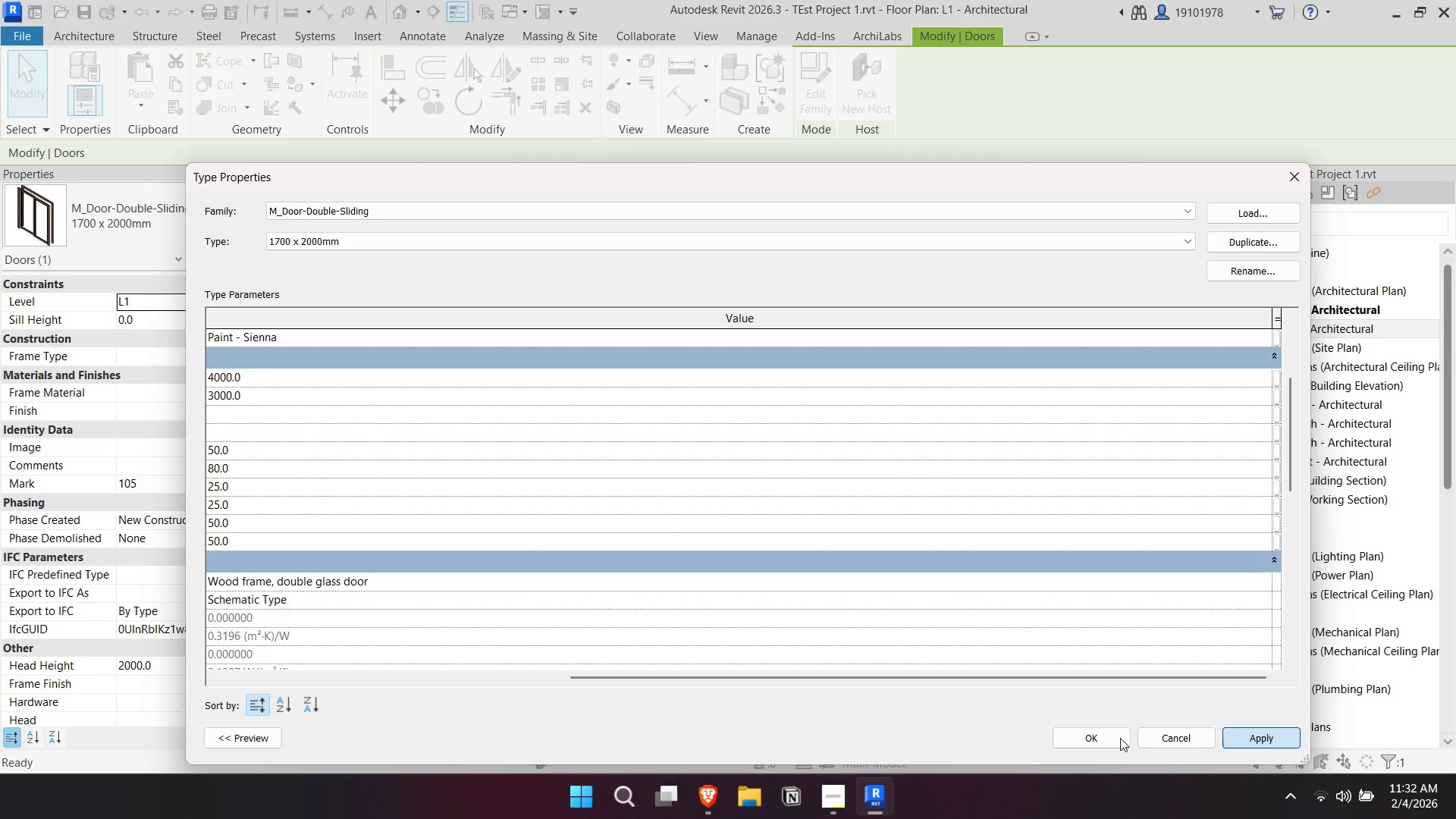 
left_click([1116, 740])
 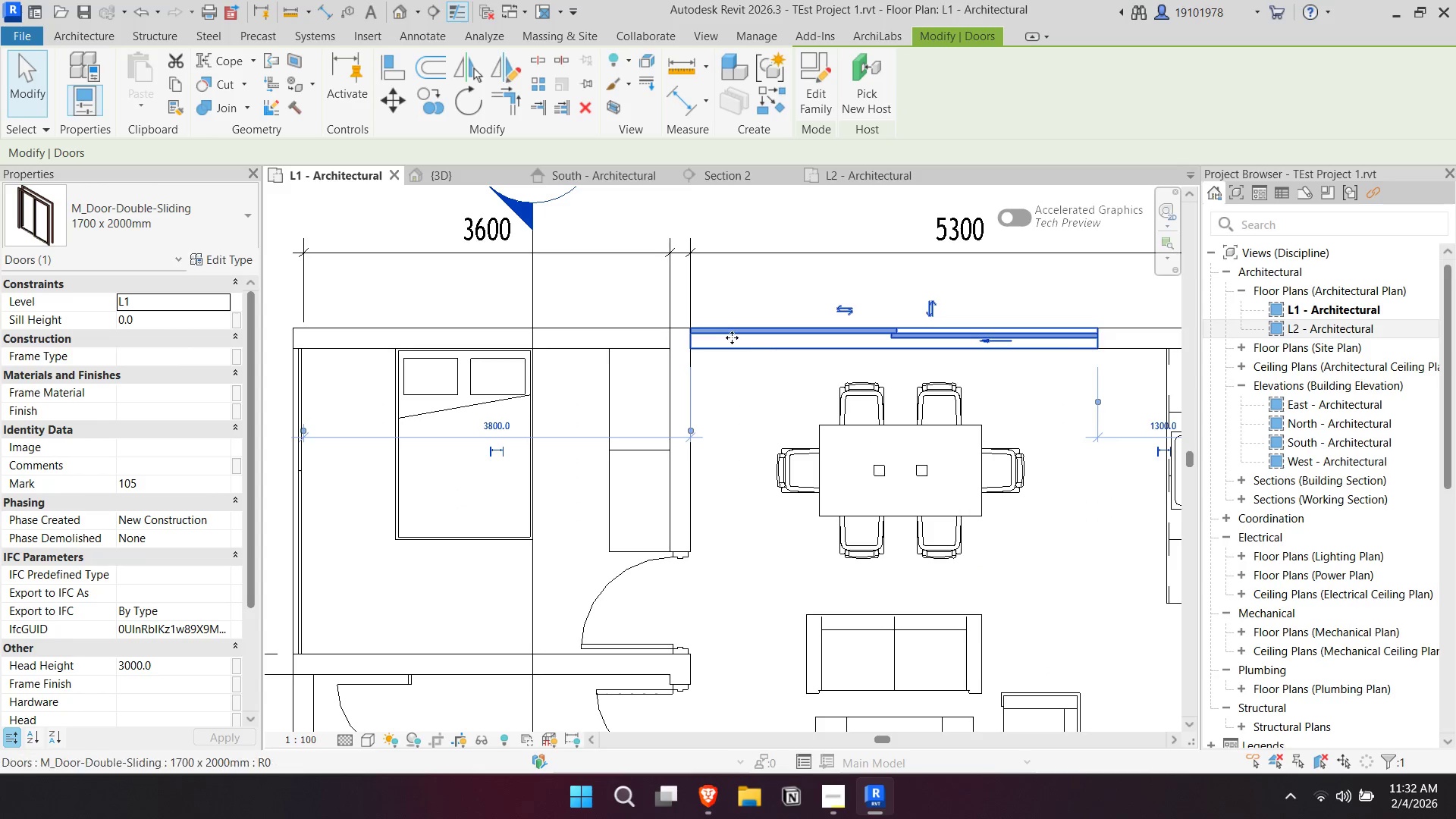 
key(Escape)
 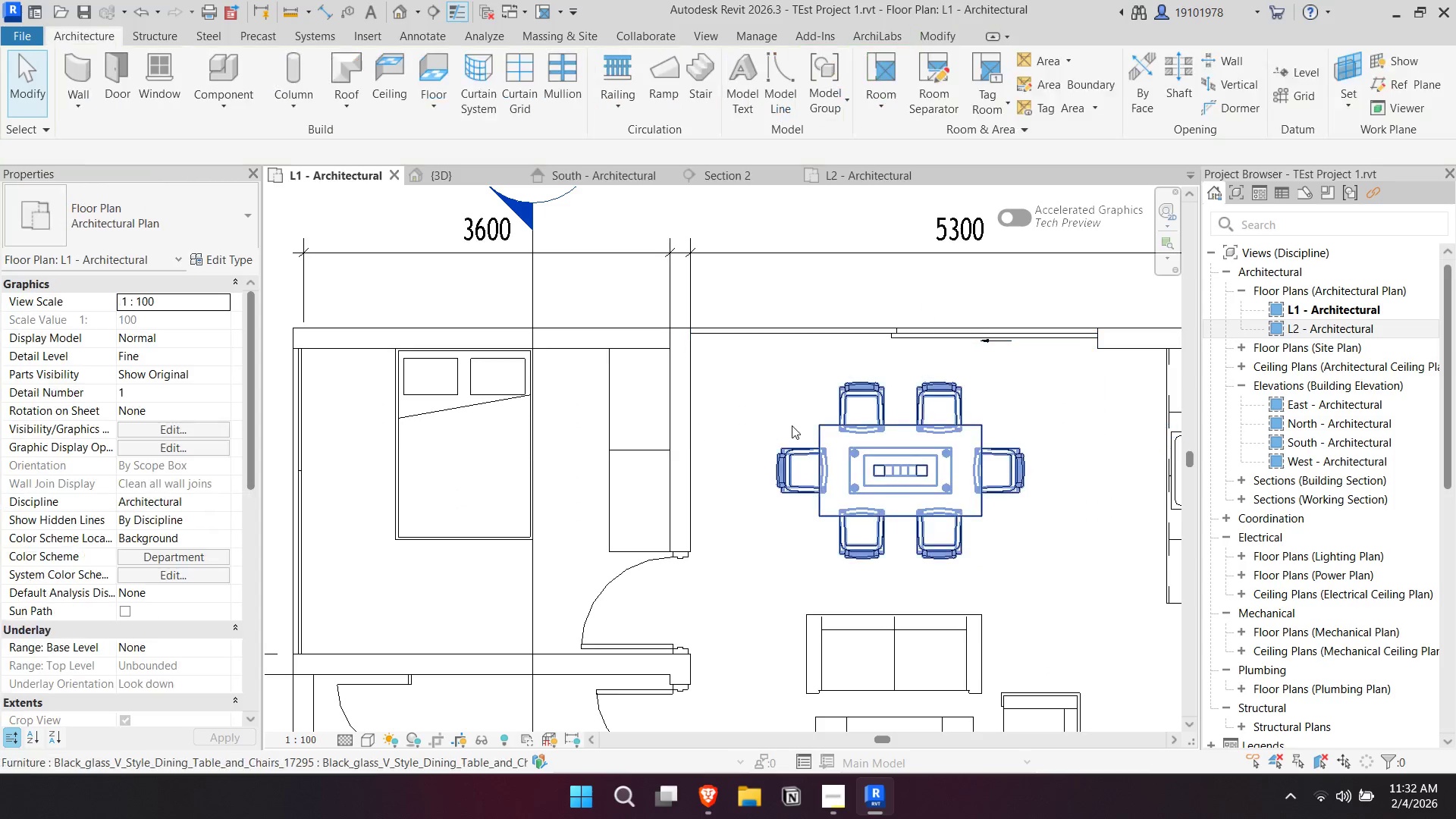 
key(Escape)
 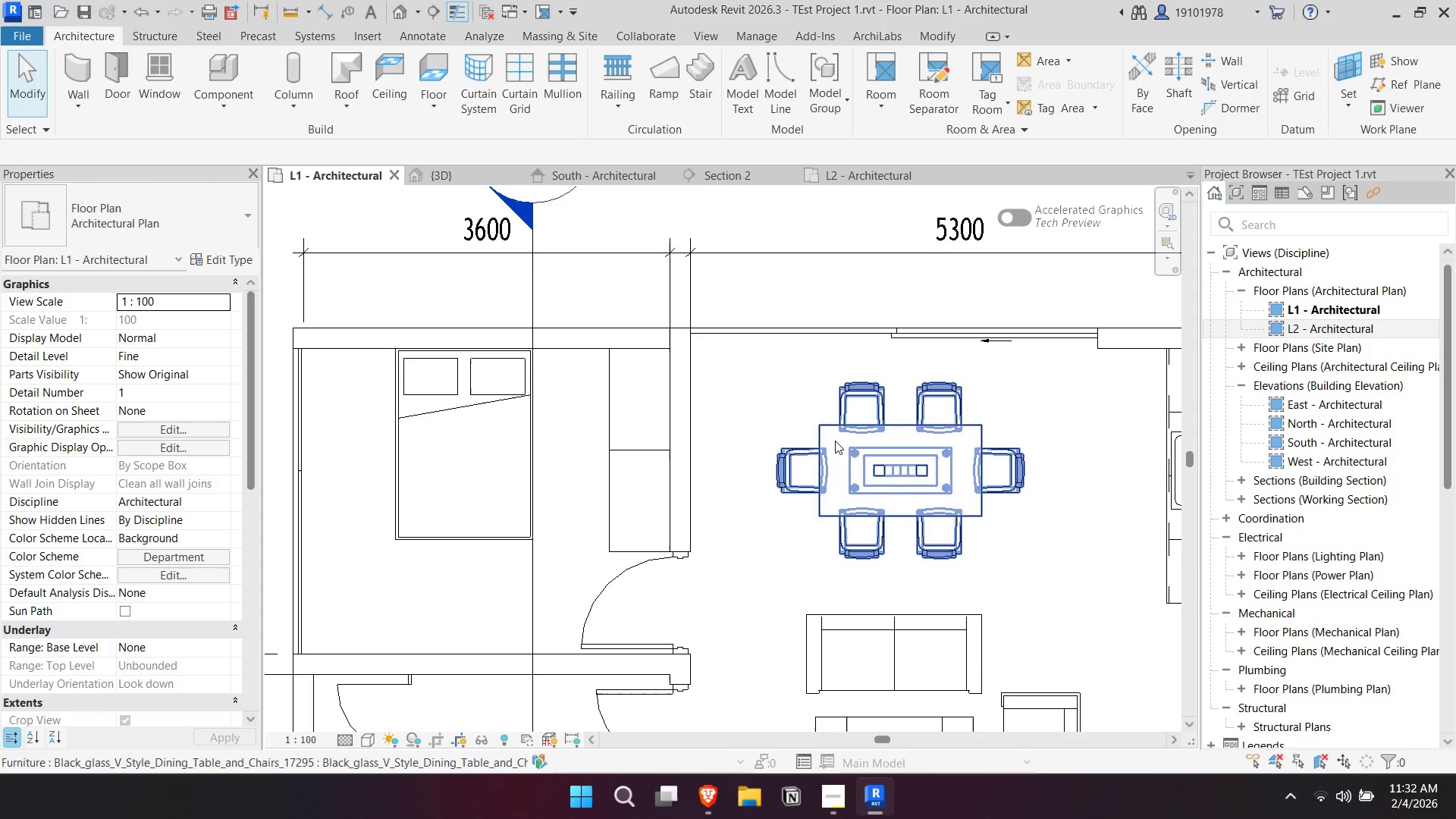 
scroll: coordinate [840, 436], scroll_direction: down, amount: 3.0
 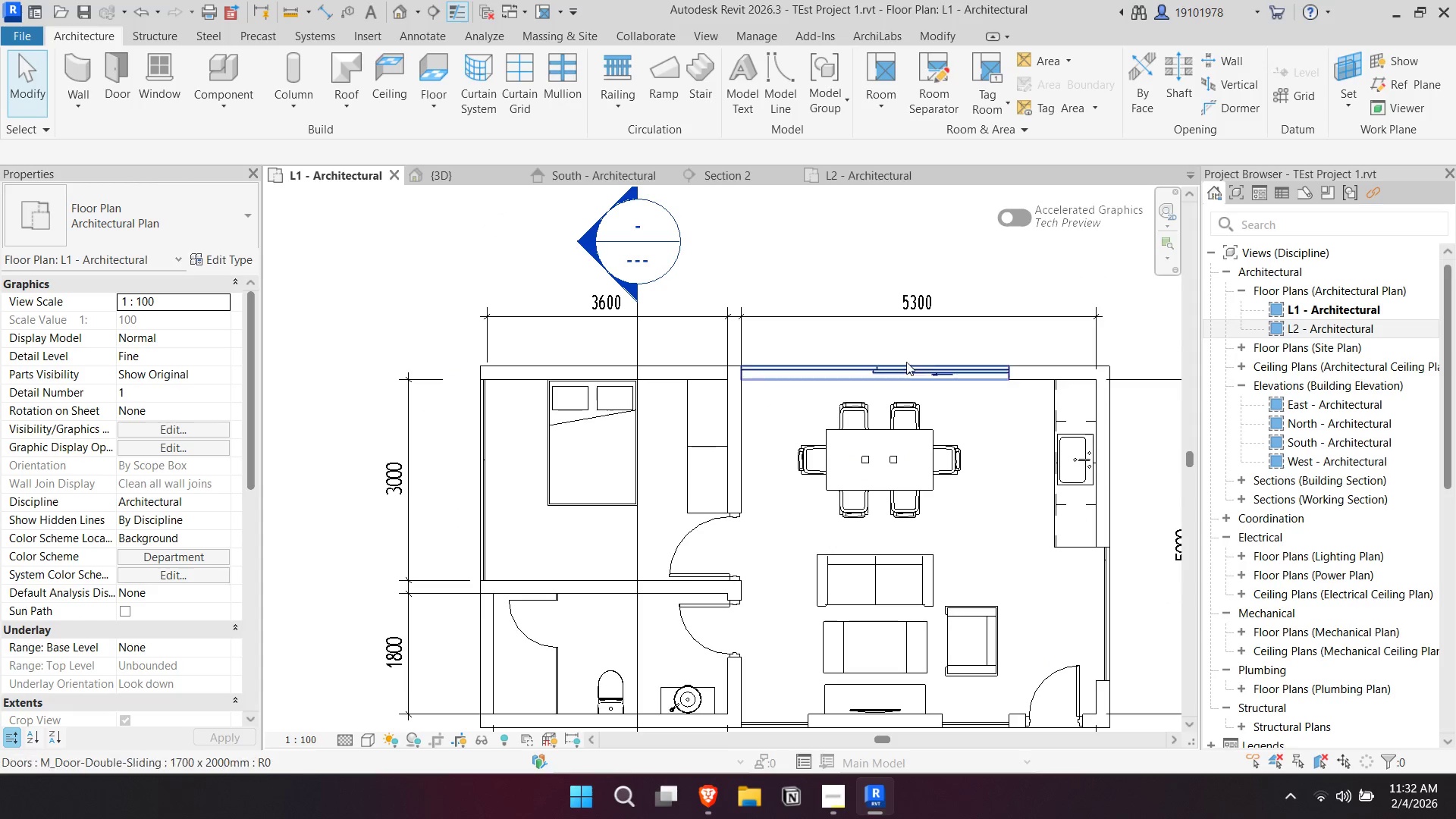 
left_click([929, 368])
 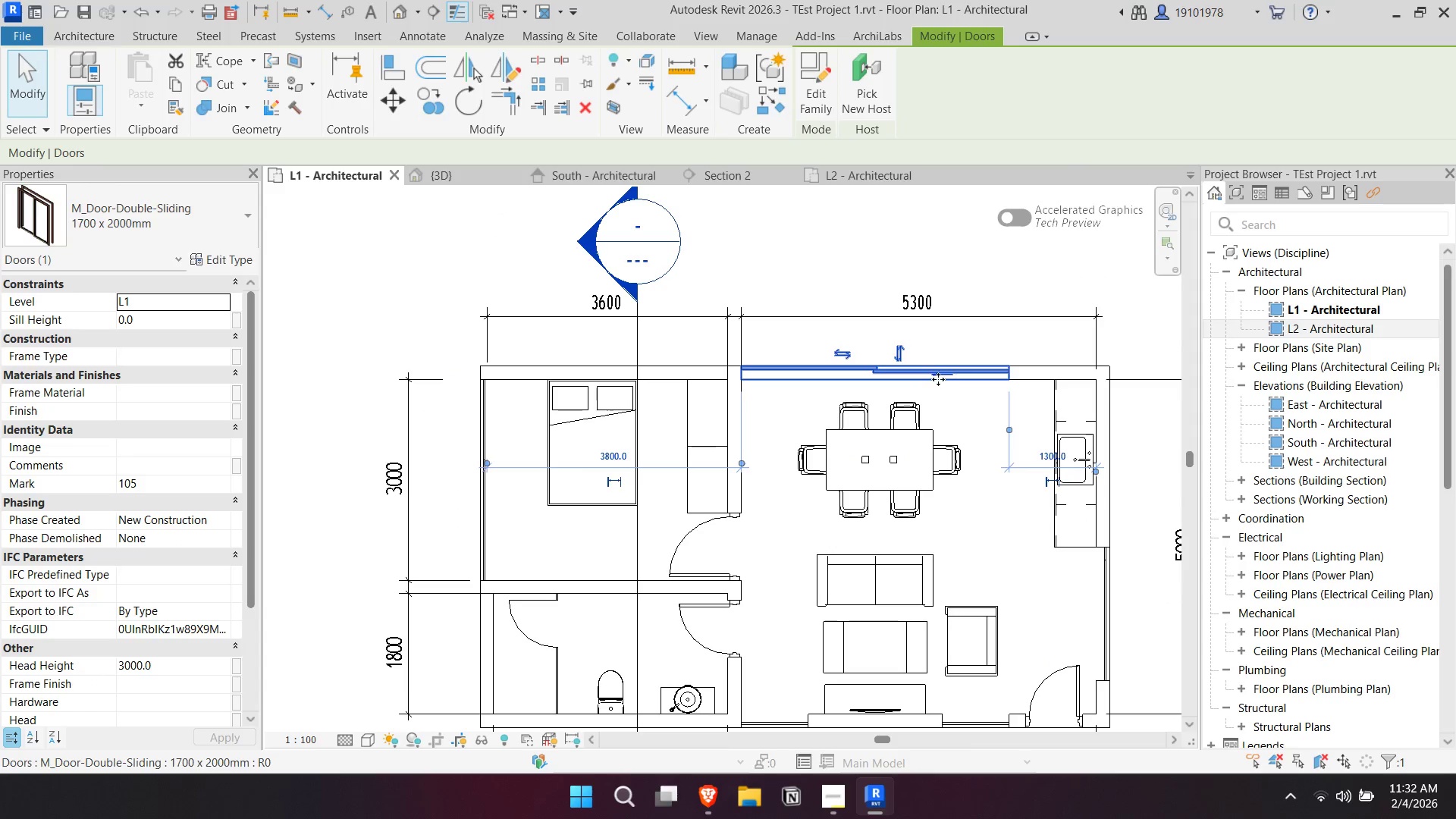 
key(Escape)
 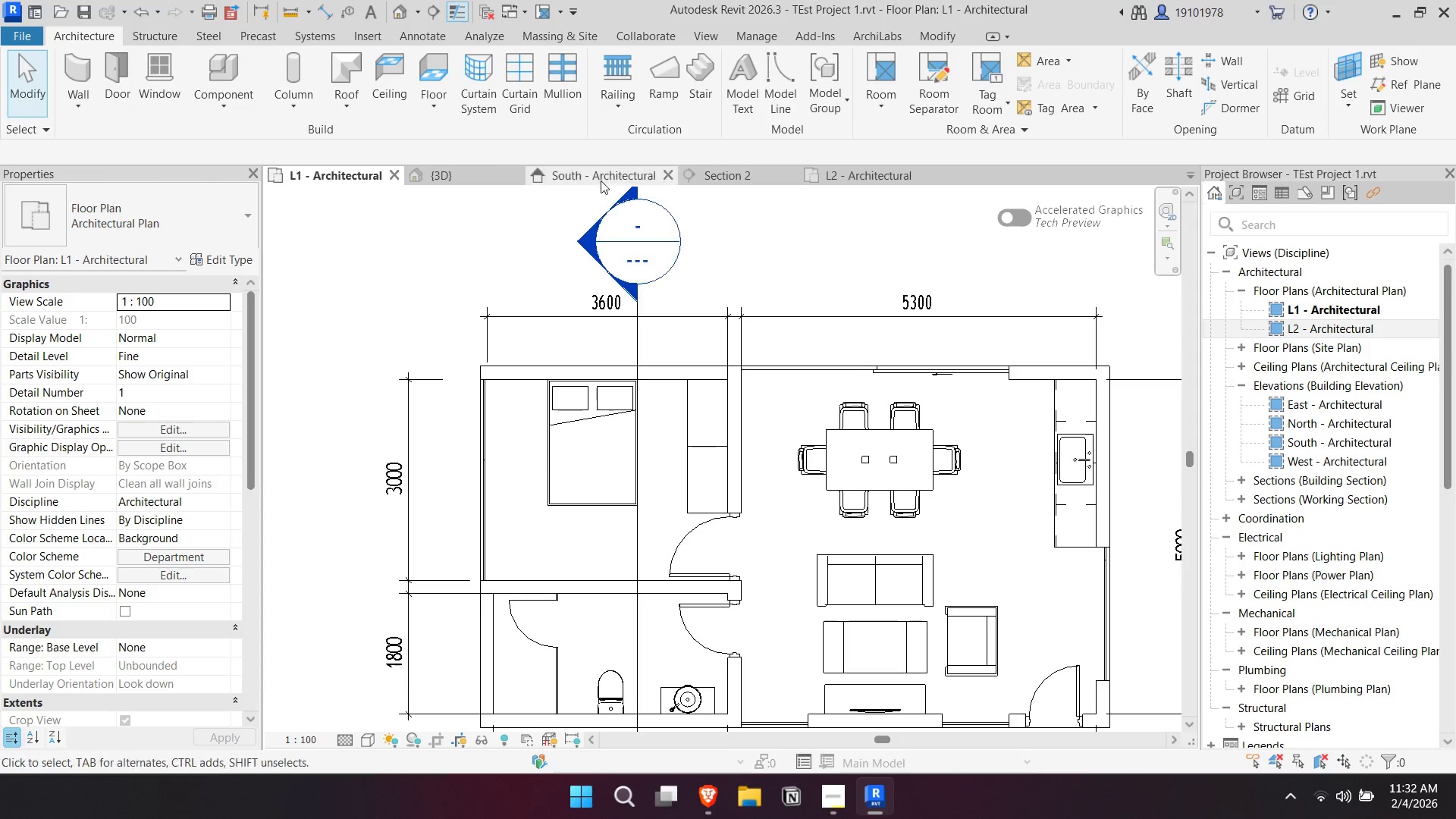 
left_click([463, 169])
 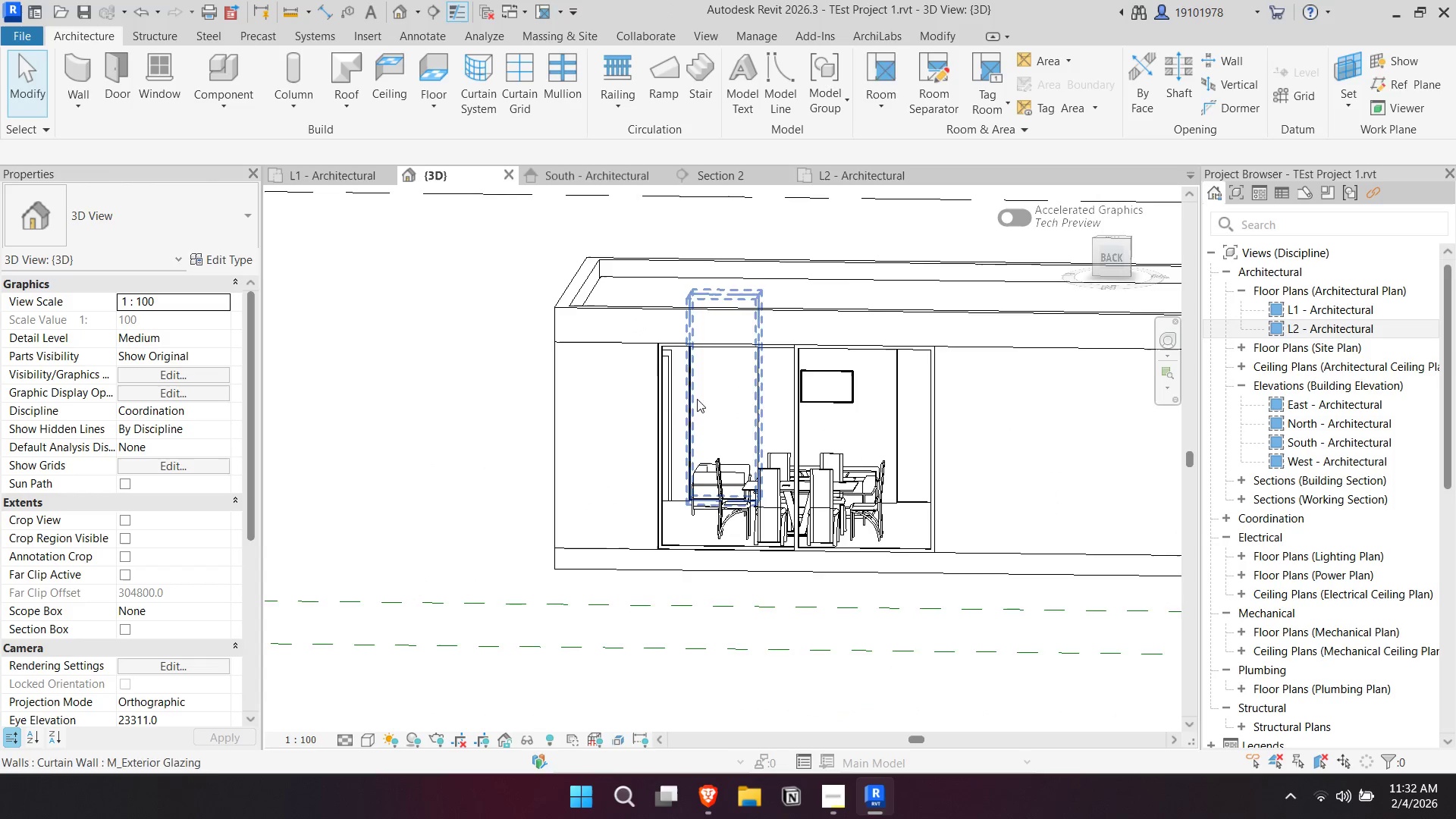 
hold_key(key=ShiftLeft, duration=3.53)
 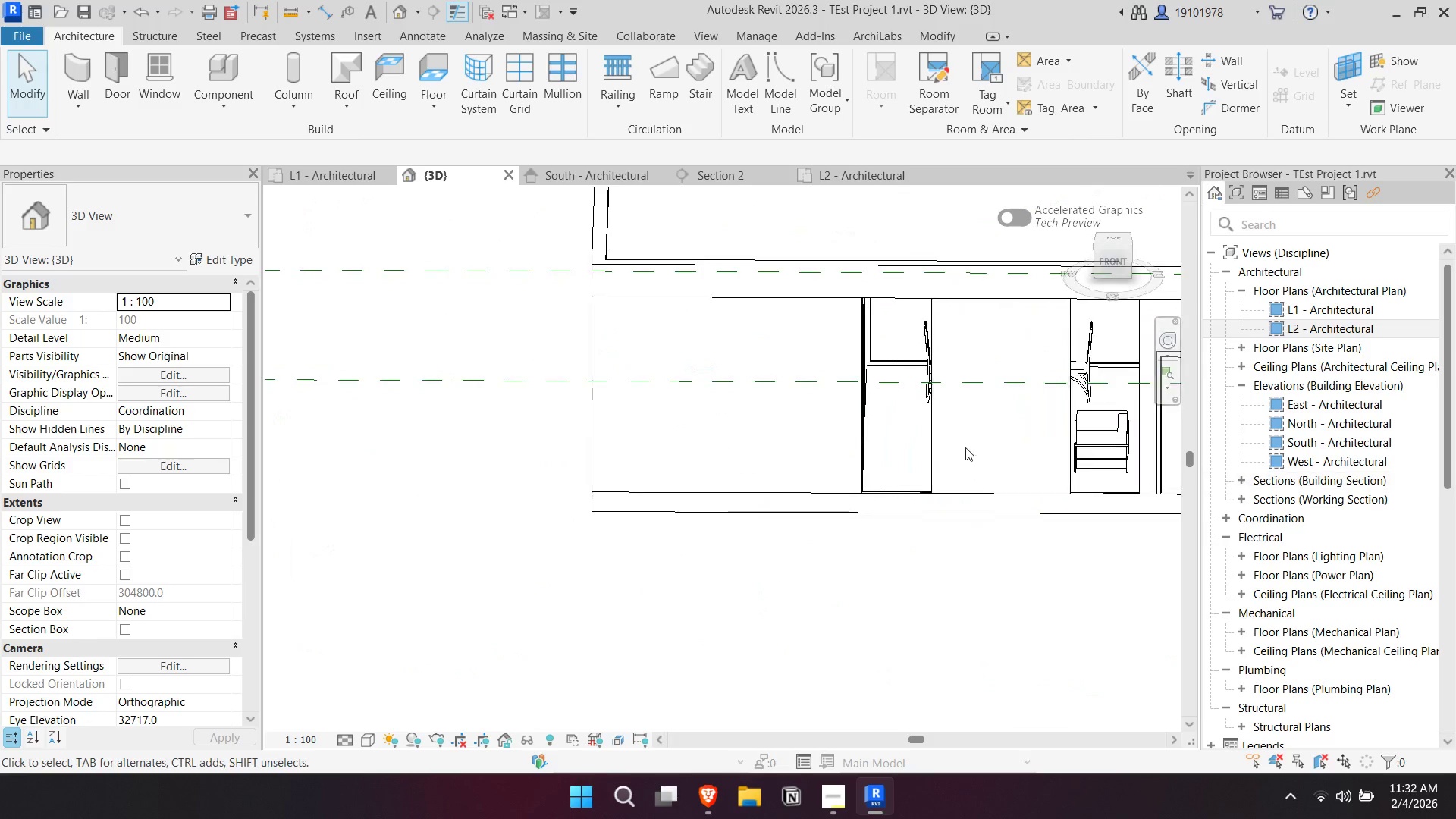 
hold_key(key=ShiftLeft, duration=2.31)
 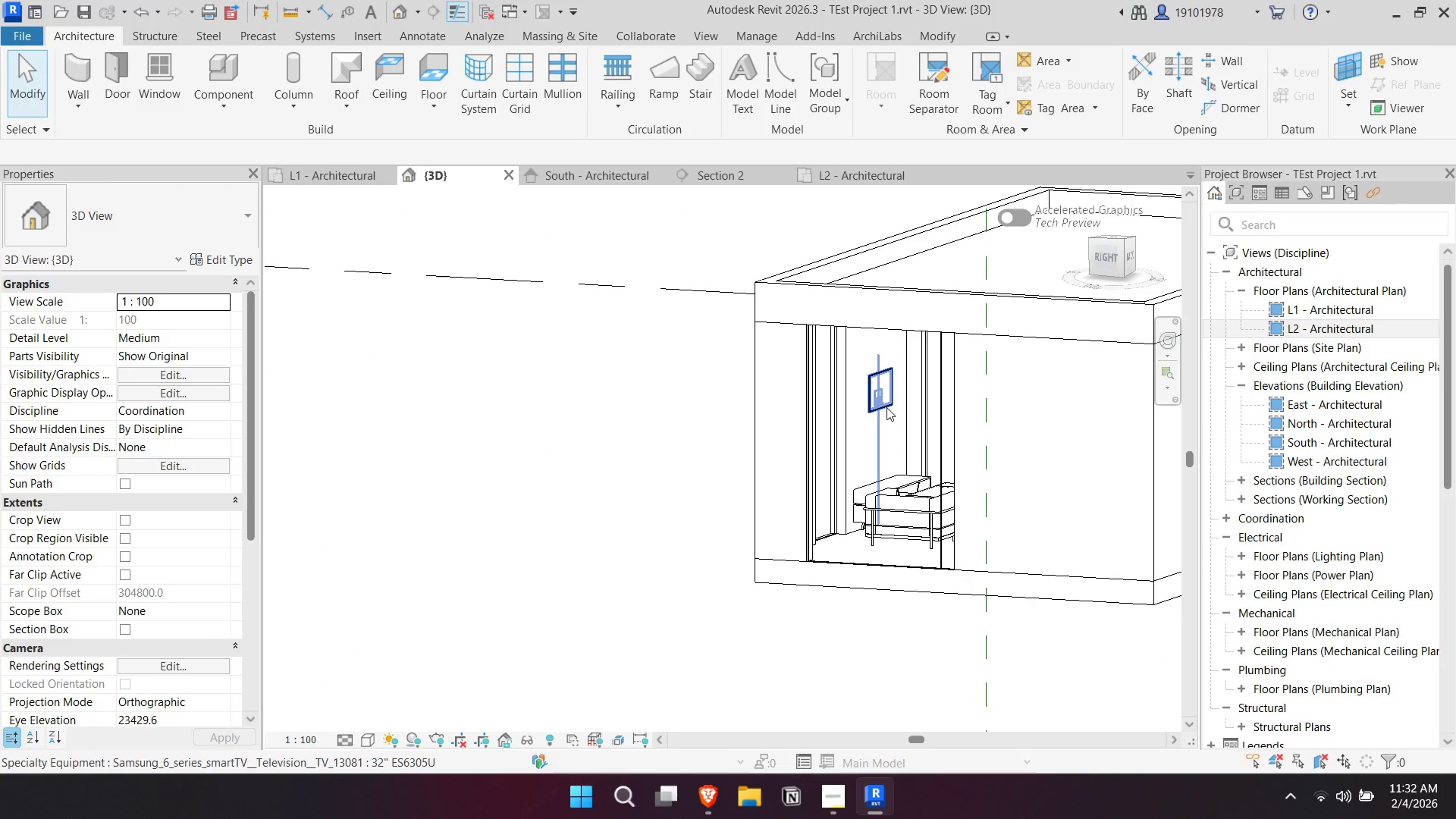 
scroll: coordinate [966, 447], scroll_direction: up, amount: 1.0
 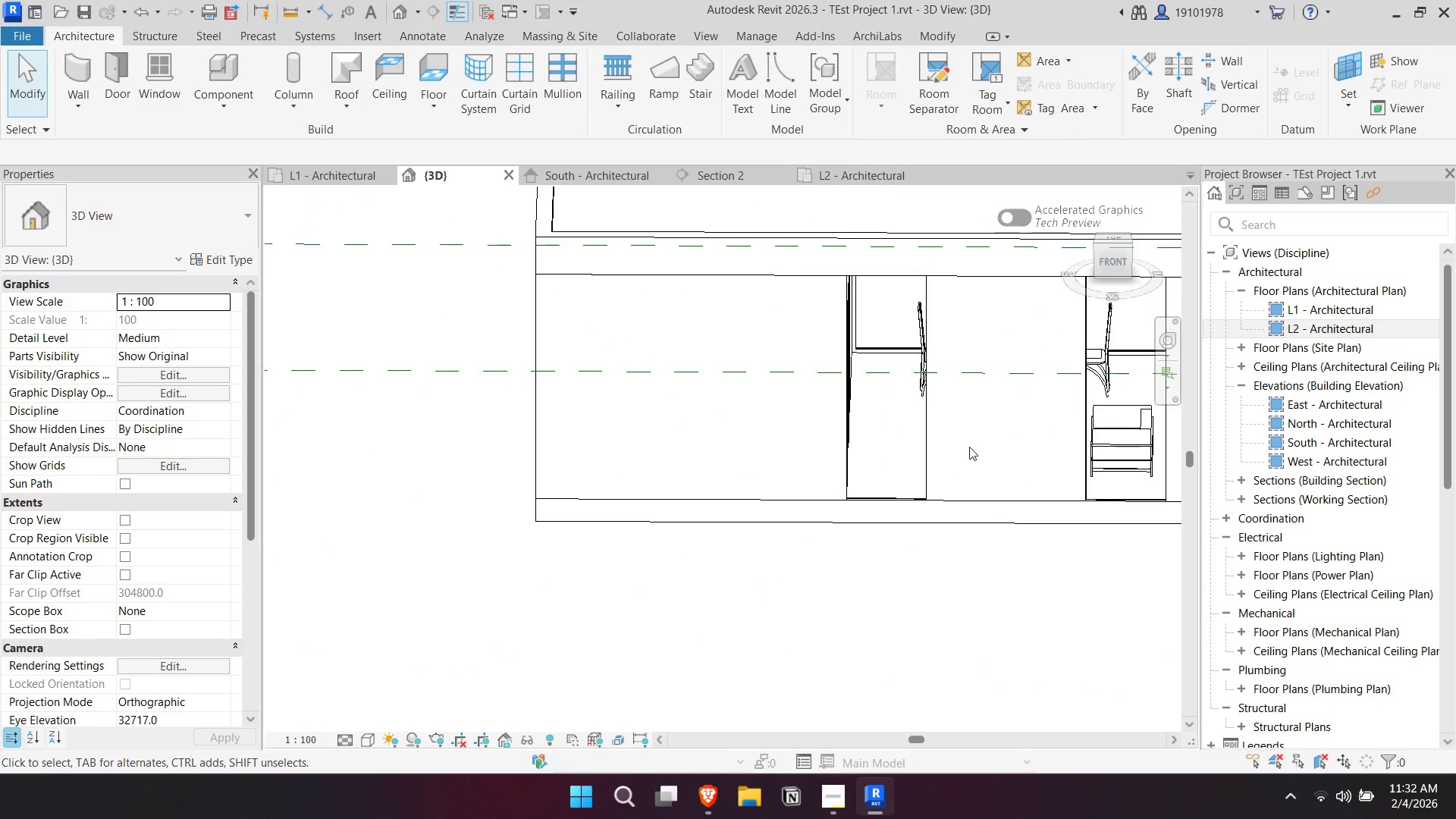 
left_click([887, 406])
 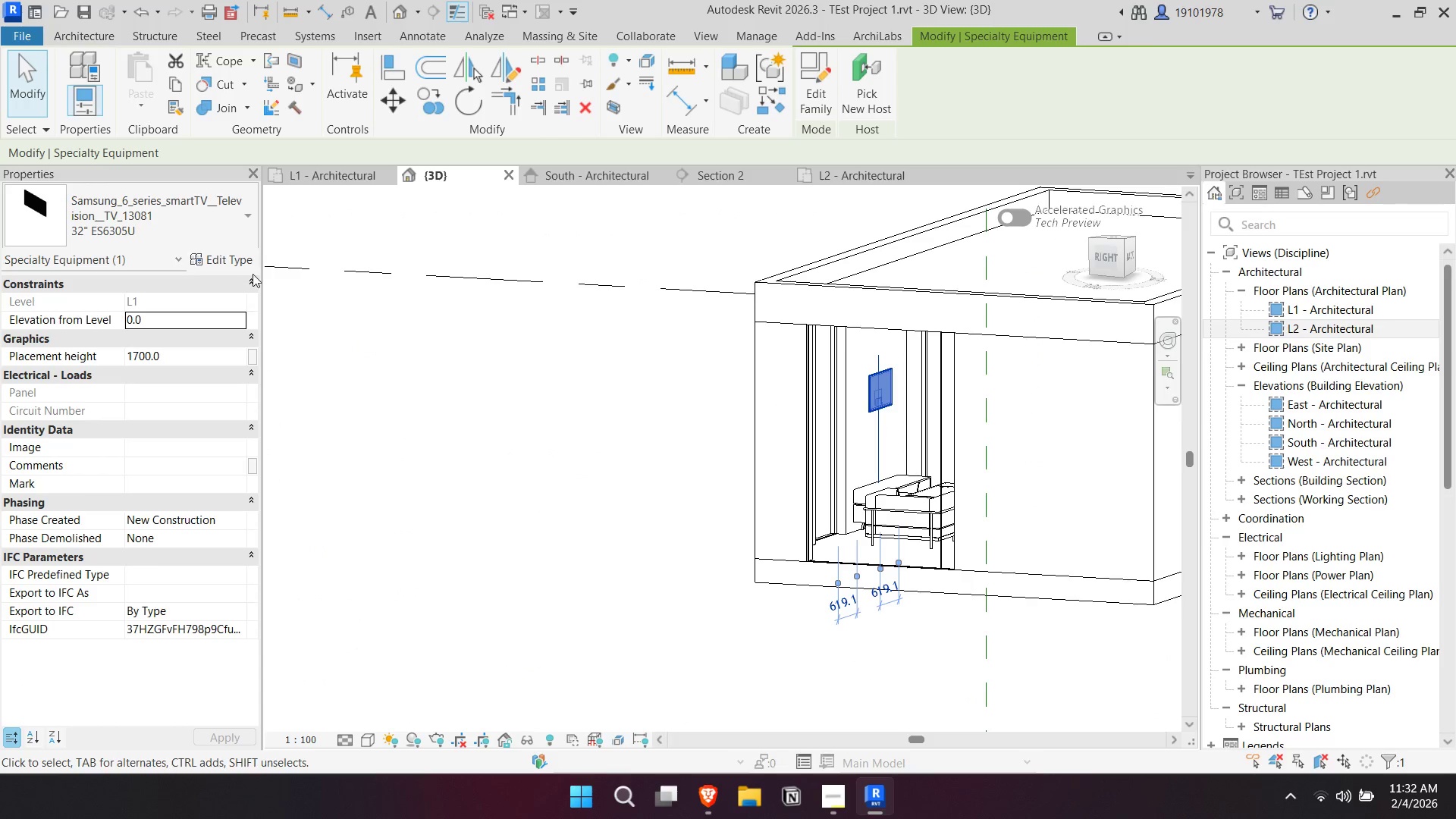 
left_click([253, 261])
 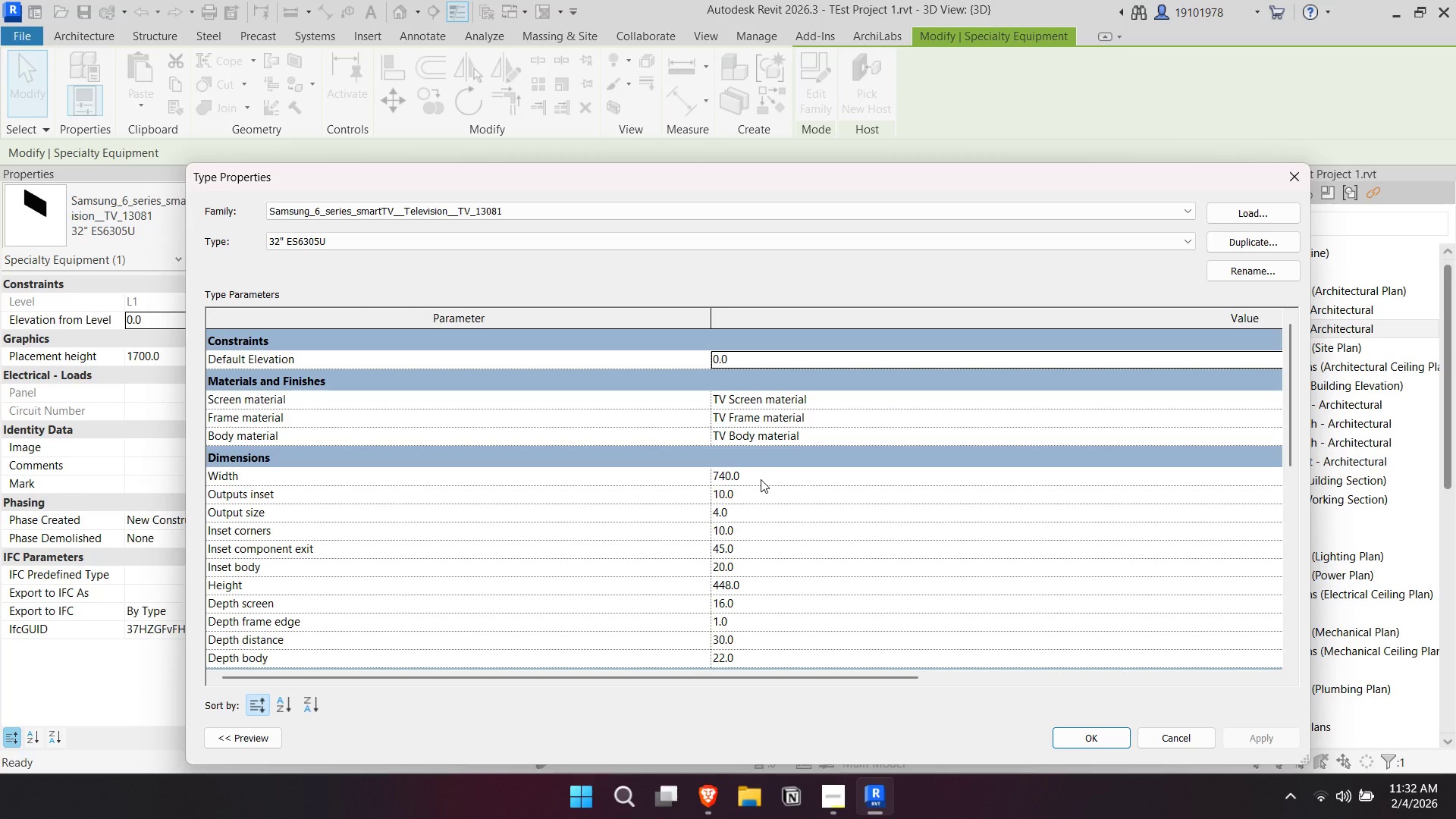 
wait(7.93)
 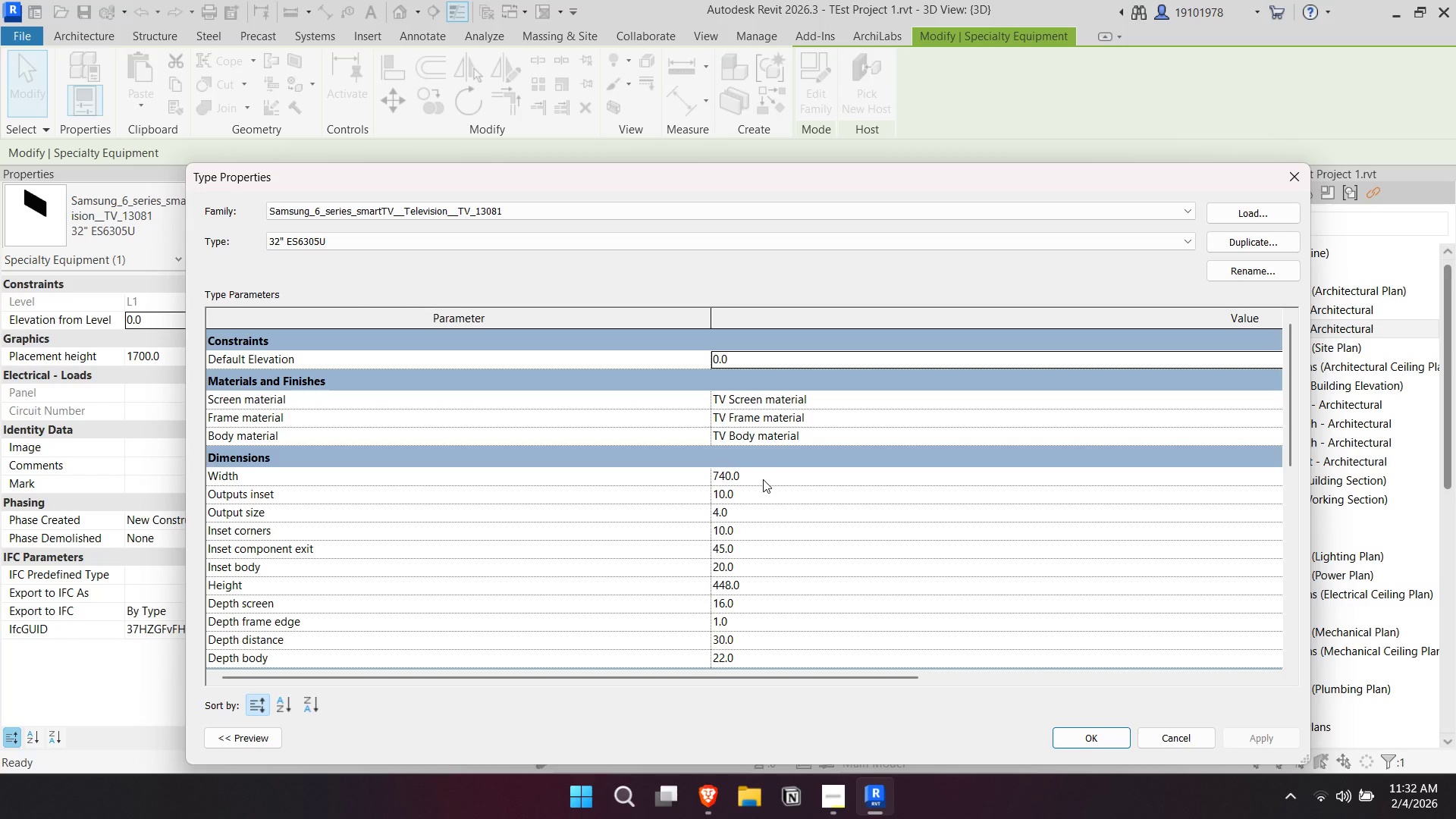 
mouse_move([693, 472])
 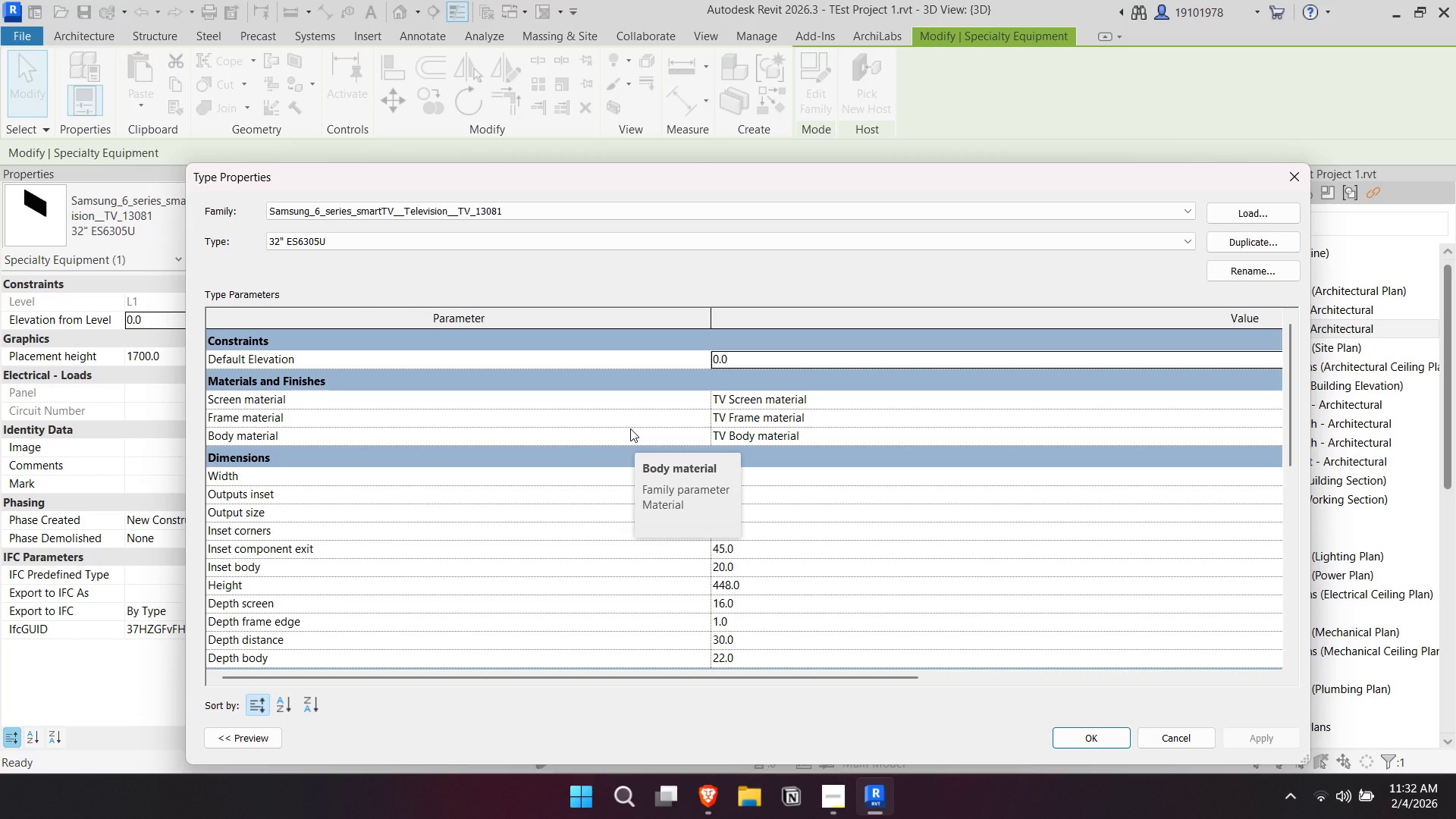 
wait(17.24)
 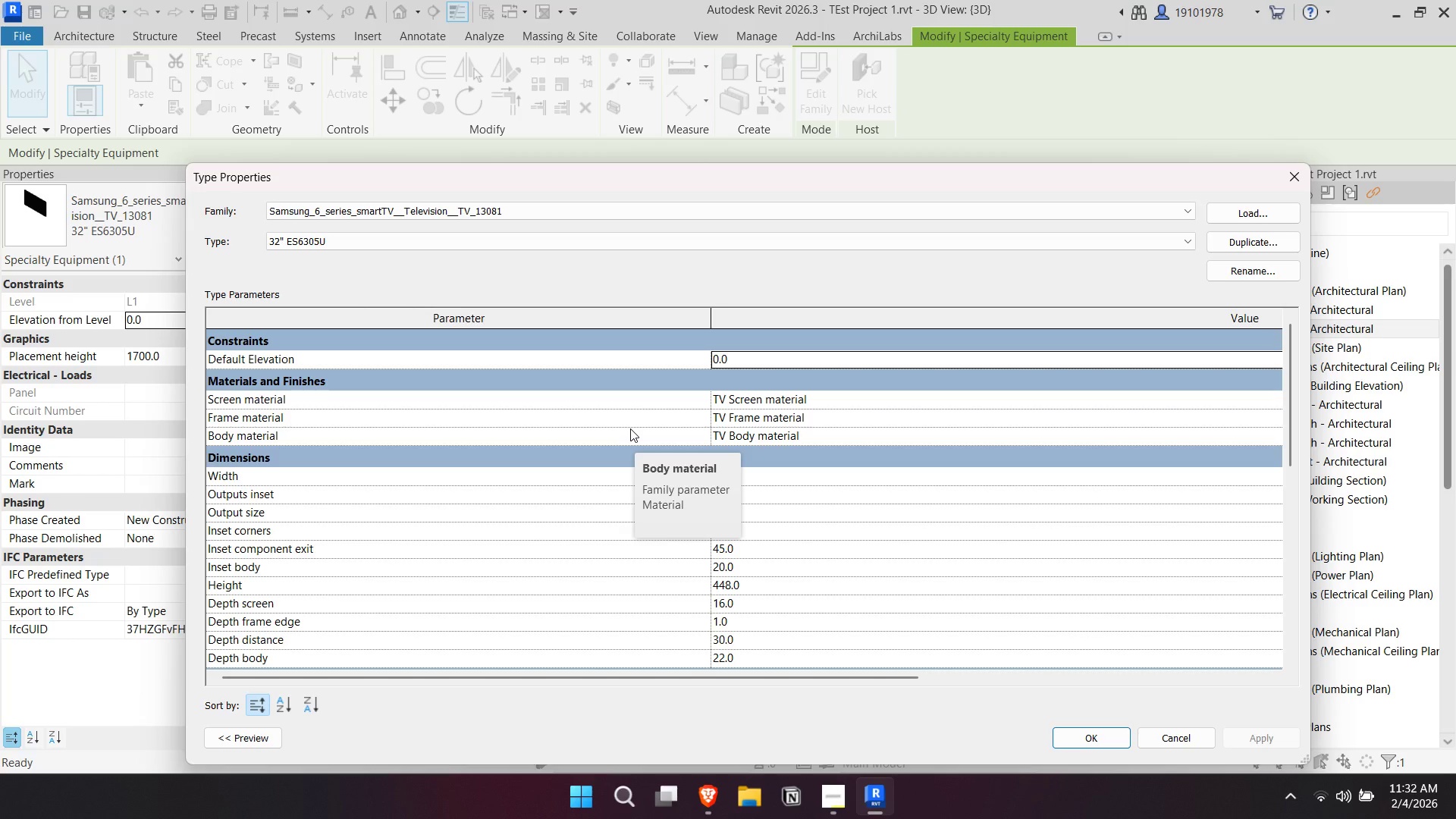 
key(Escape)
 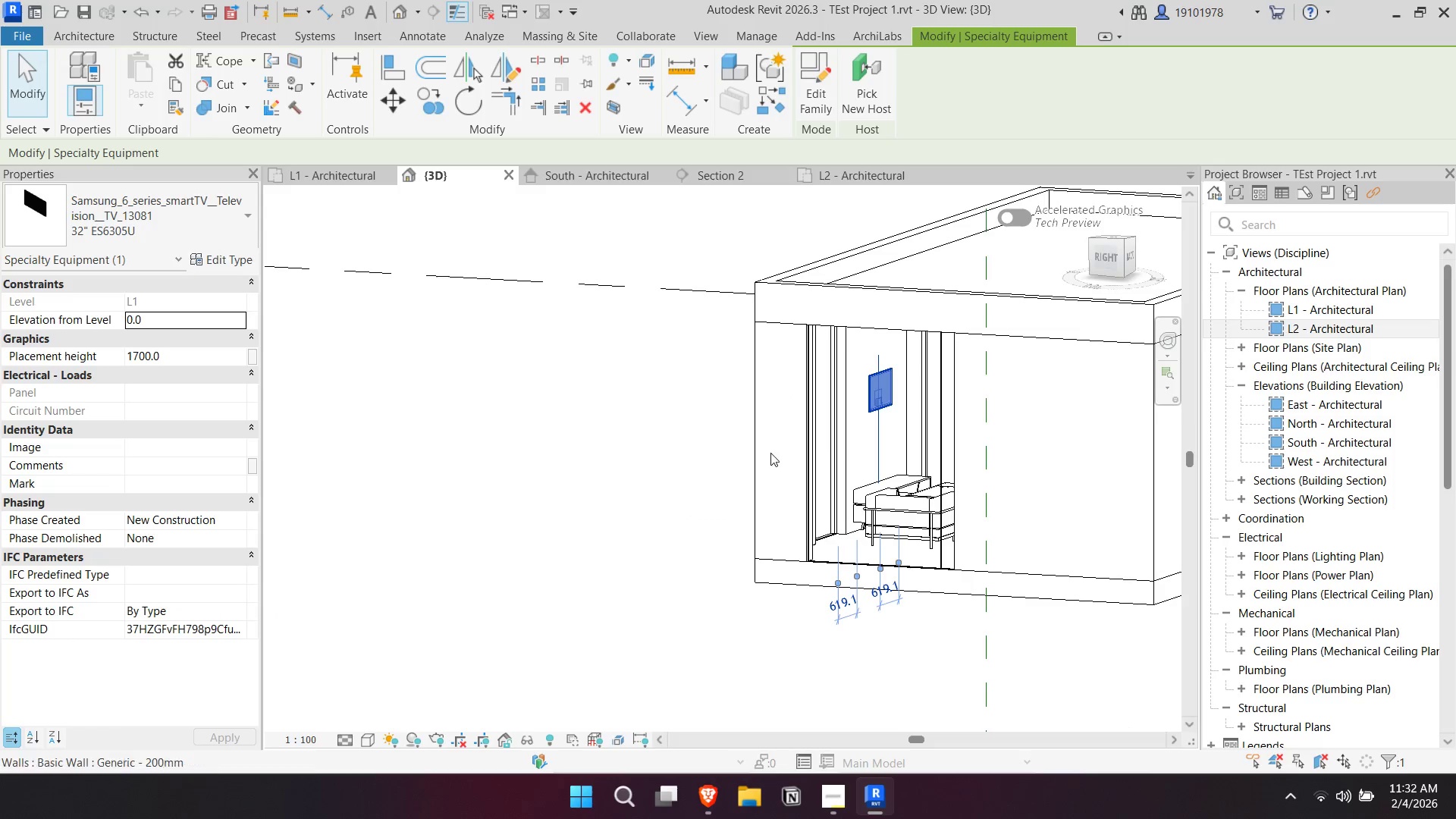 
hold_key(key=ShiftLeft, duration=1.38)
 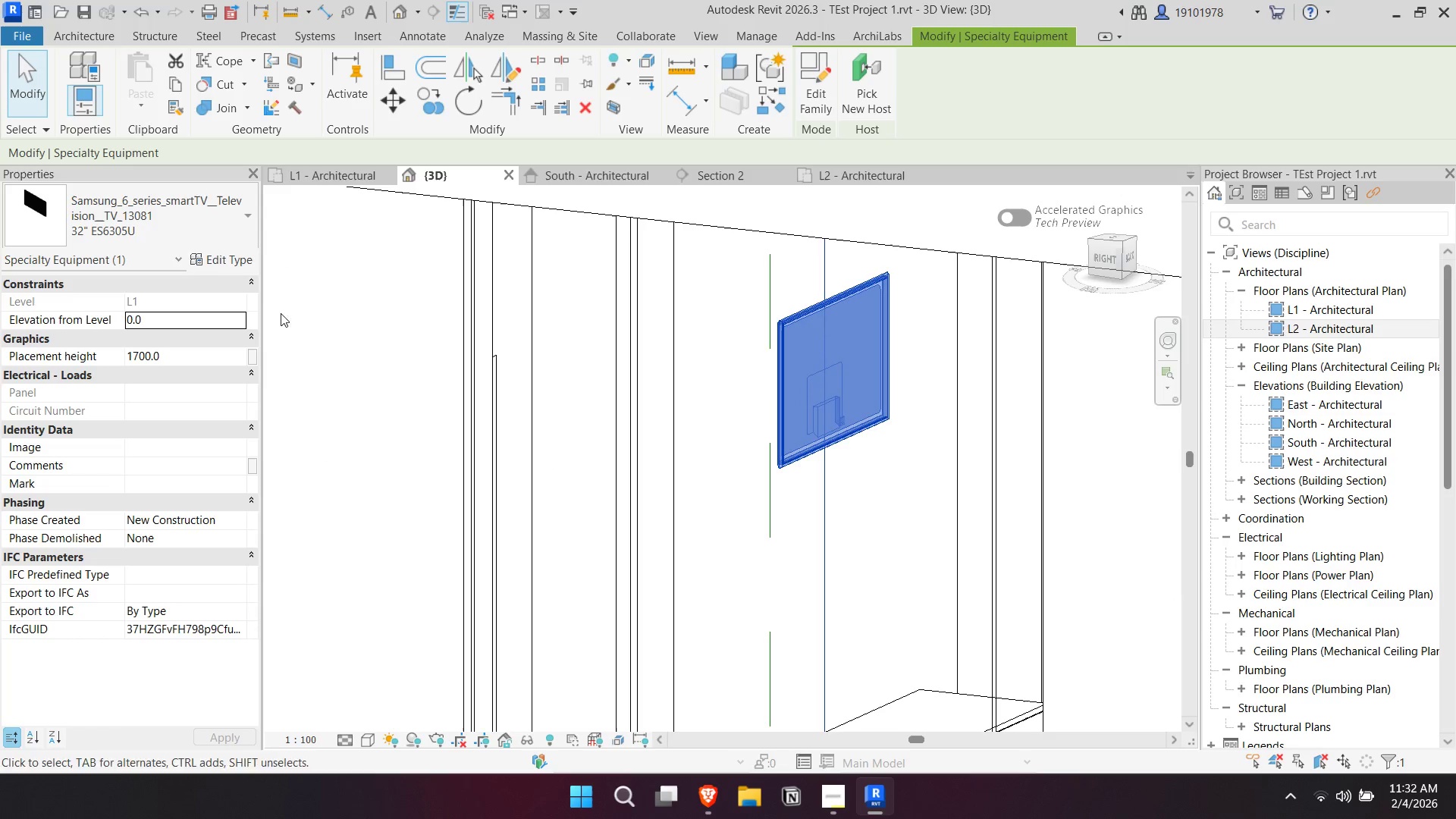 
scroll: coordinate [918, 384], scroll_direction: up, amount: 10.0
 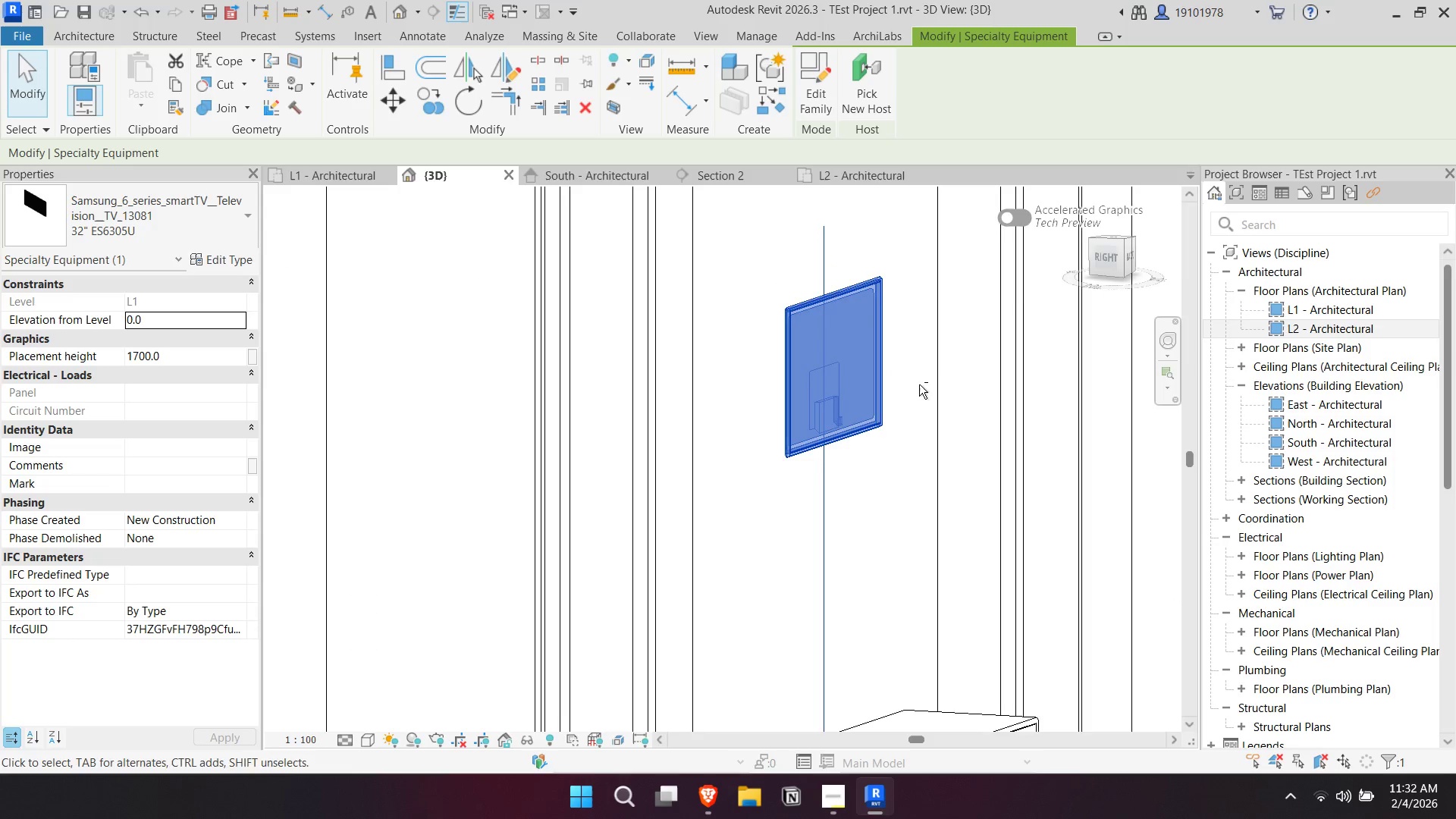 
left_click([212, 259])
 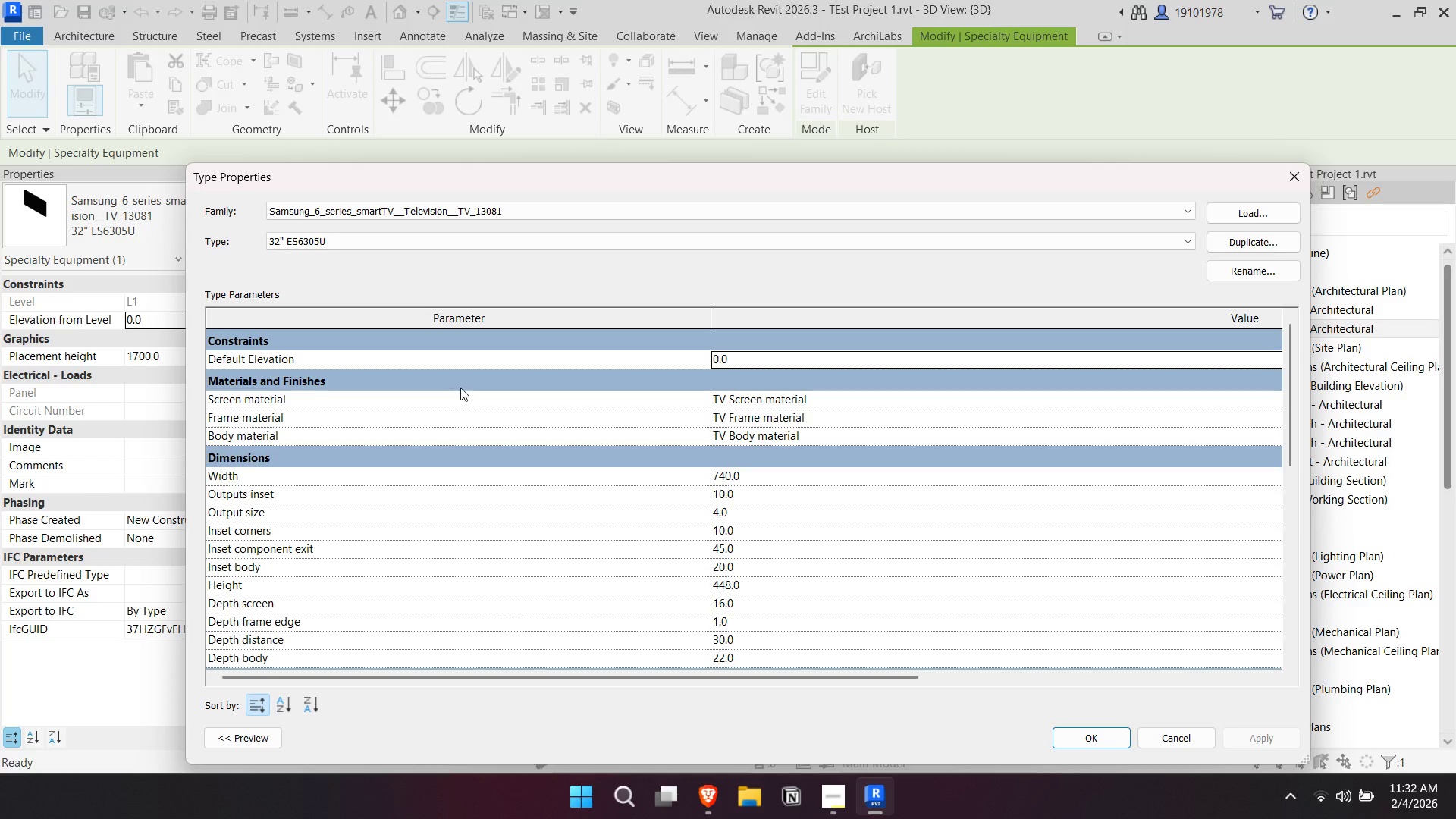 
scroll: coordinate [703, 476], scroll_direction: down, amount: 1.0
 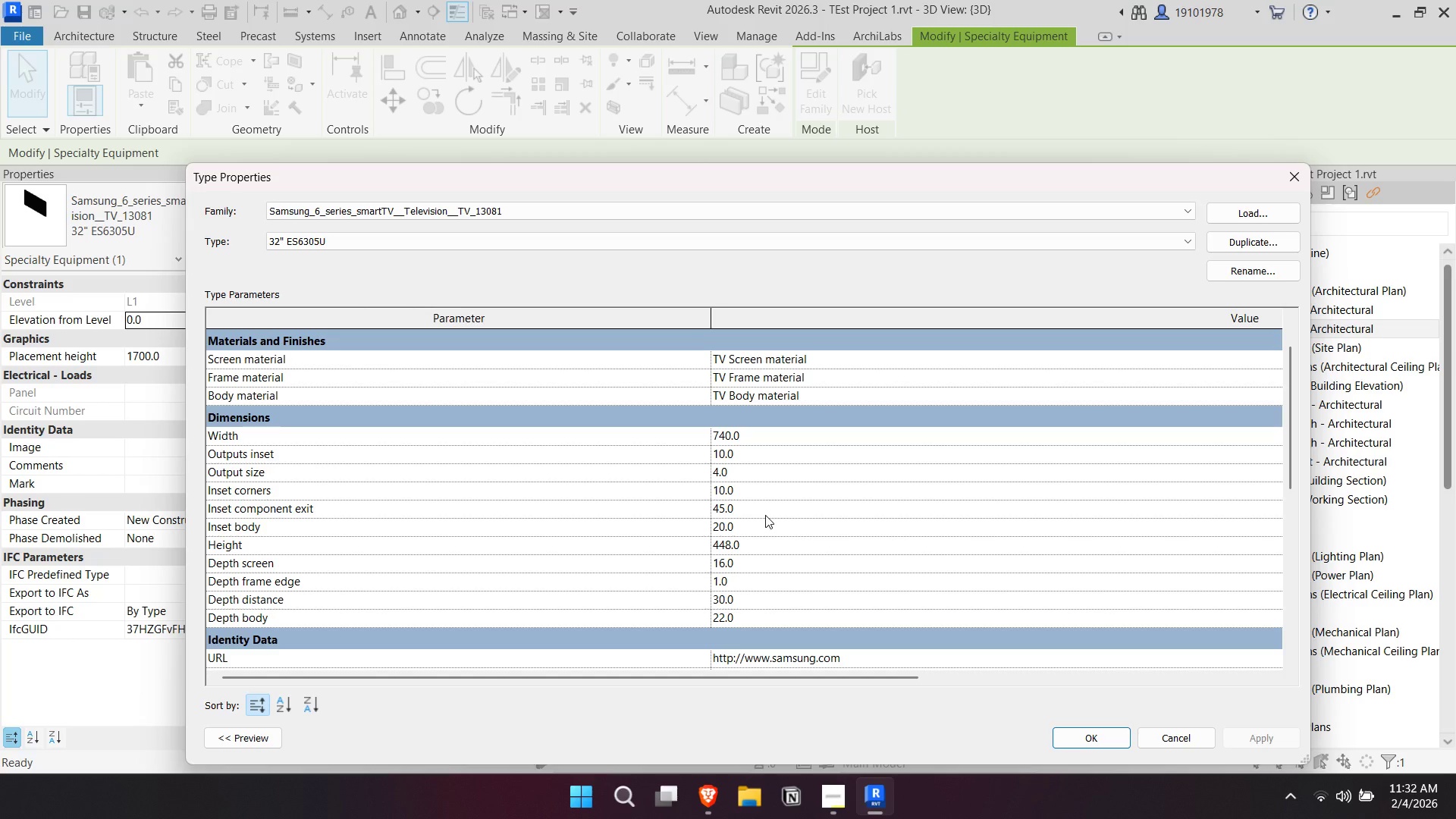 
left_click([755, 547])
 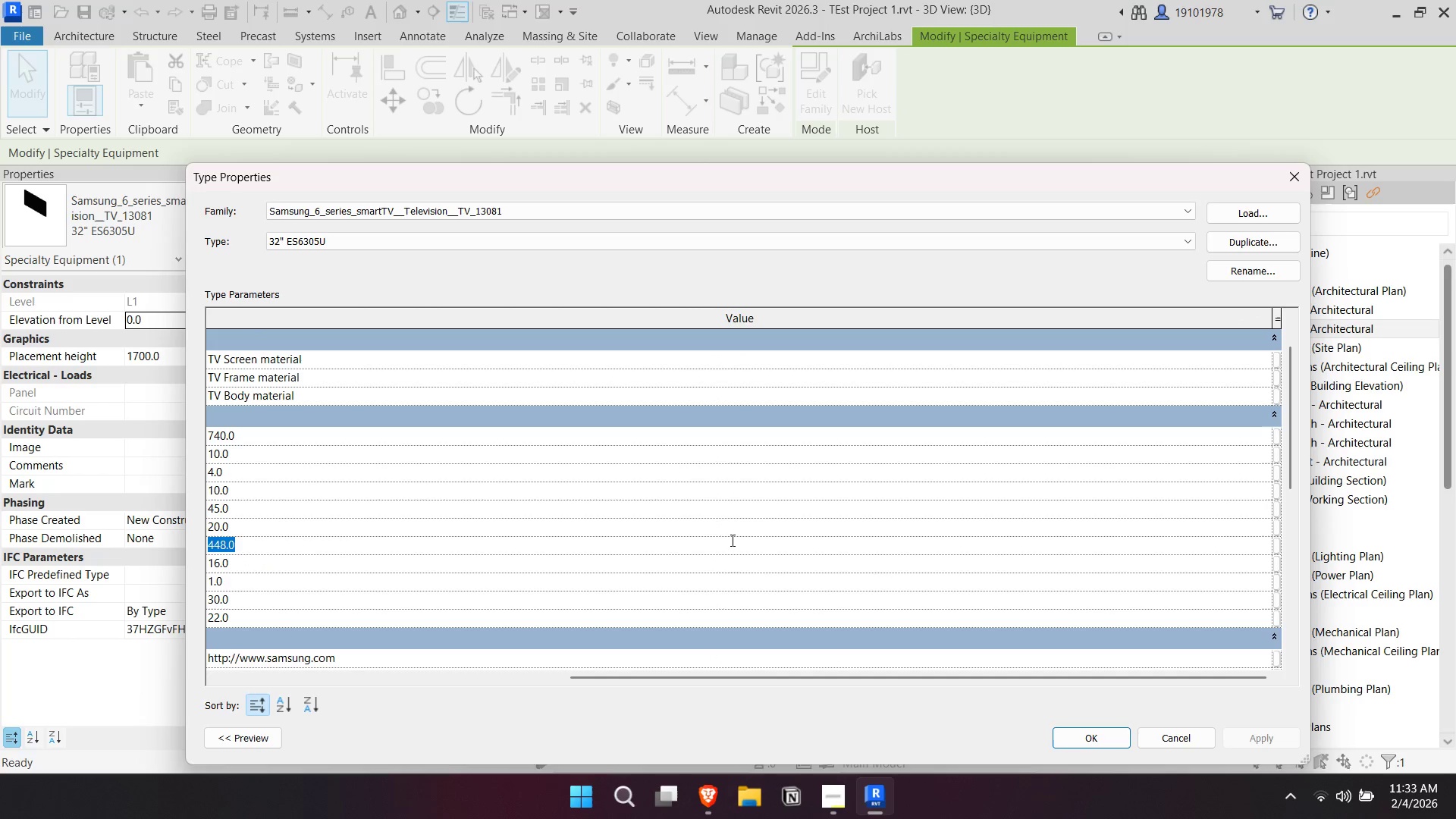 
type(1000)
 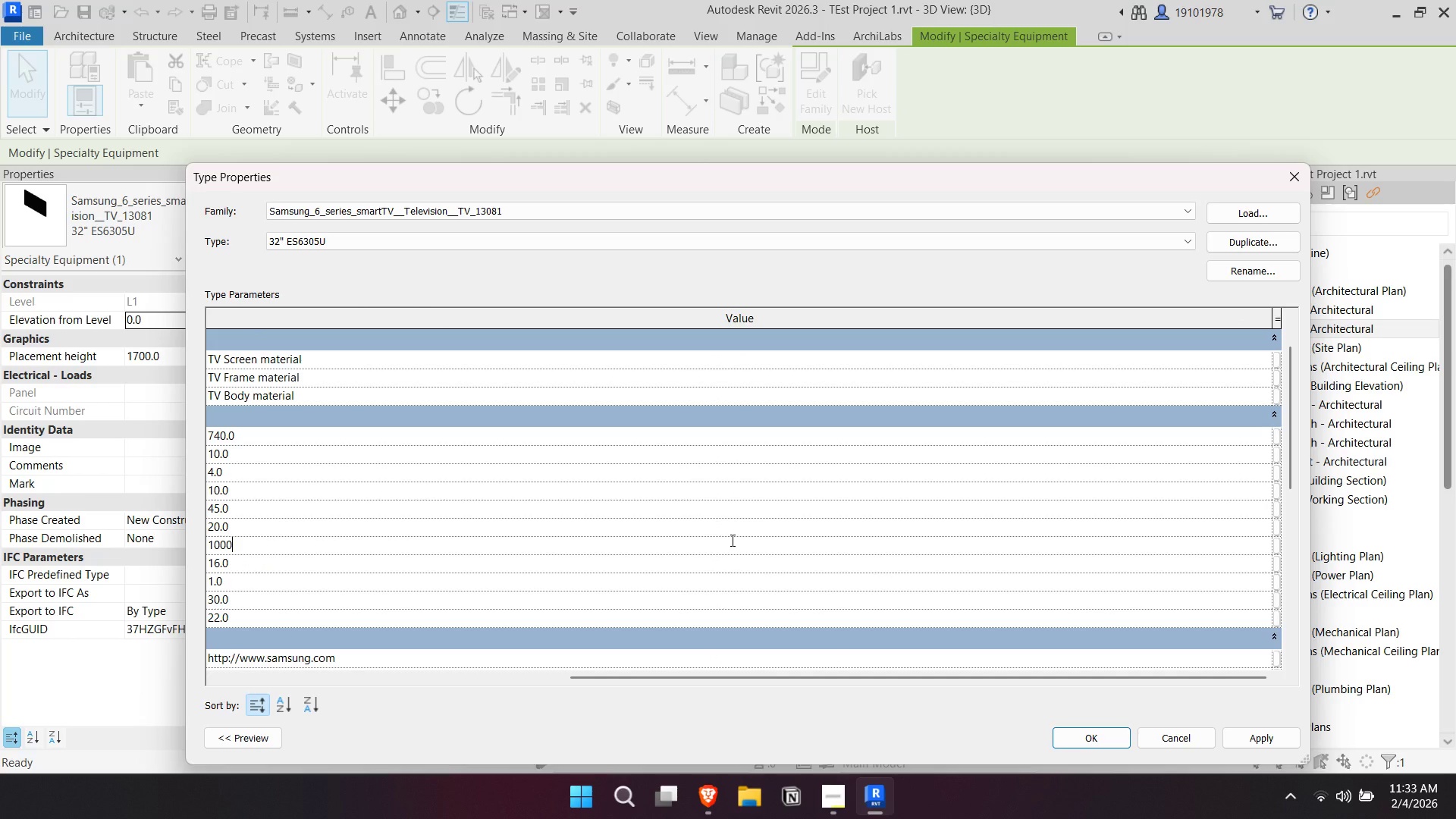 
key(Enter)
 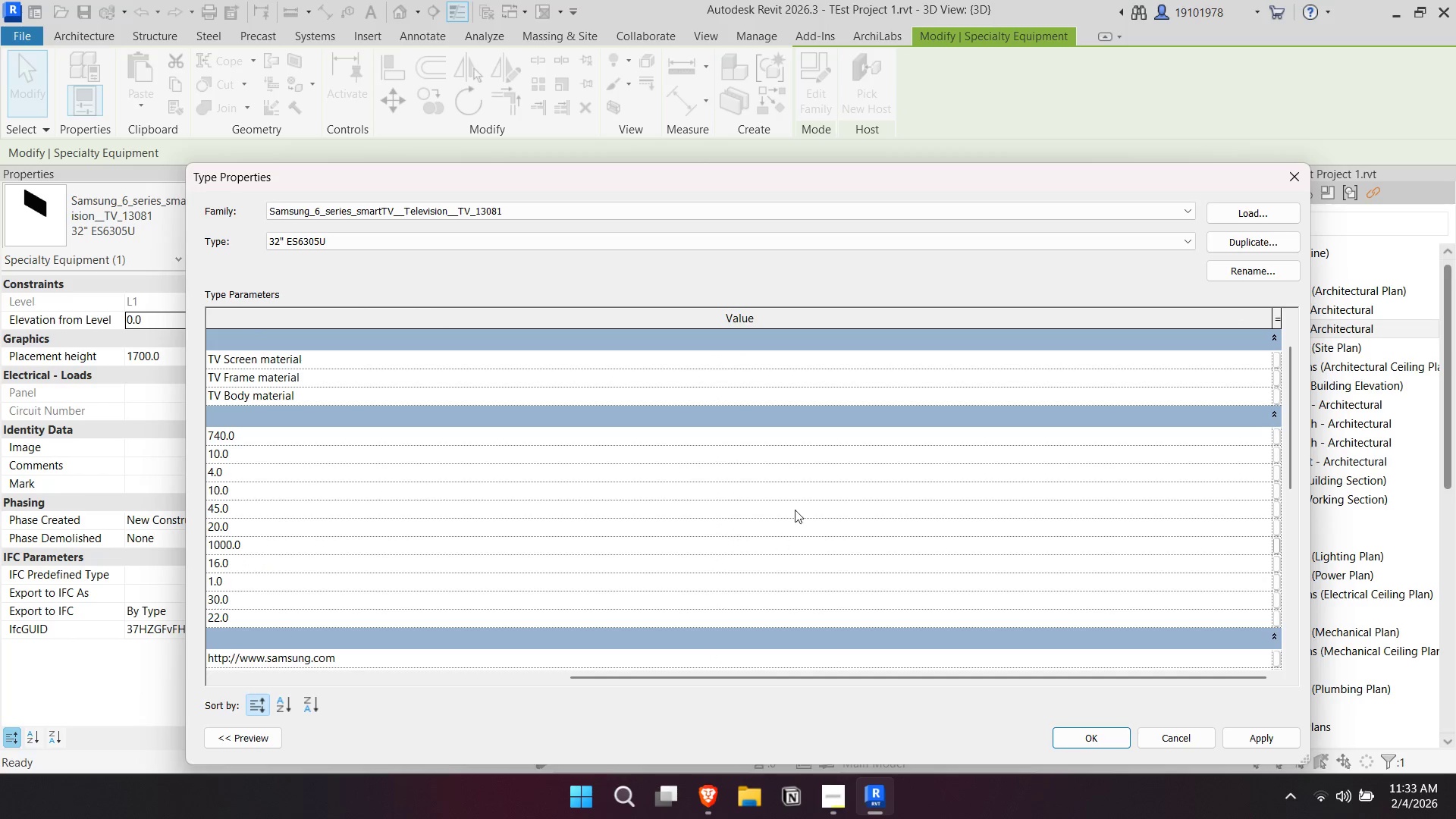 
scroll: coordinate [647, 492], scroll_direction: down, amount: 1.0
 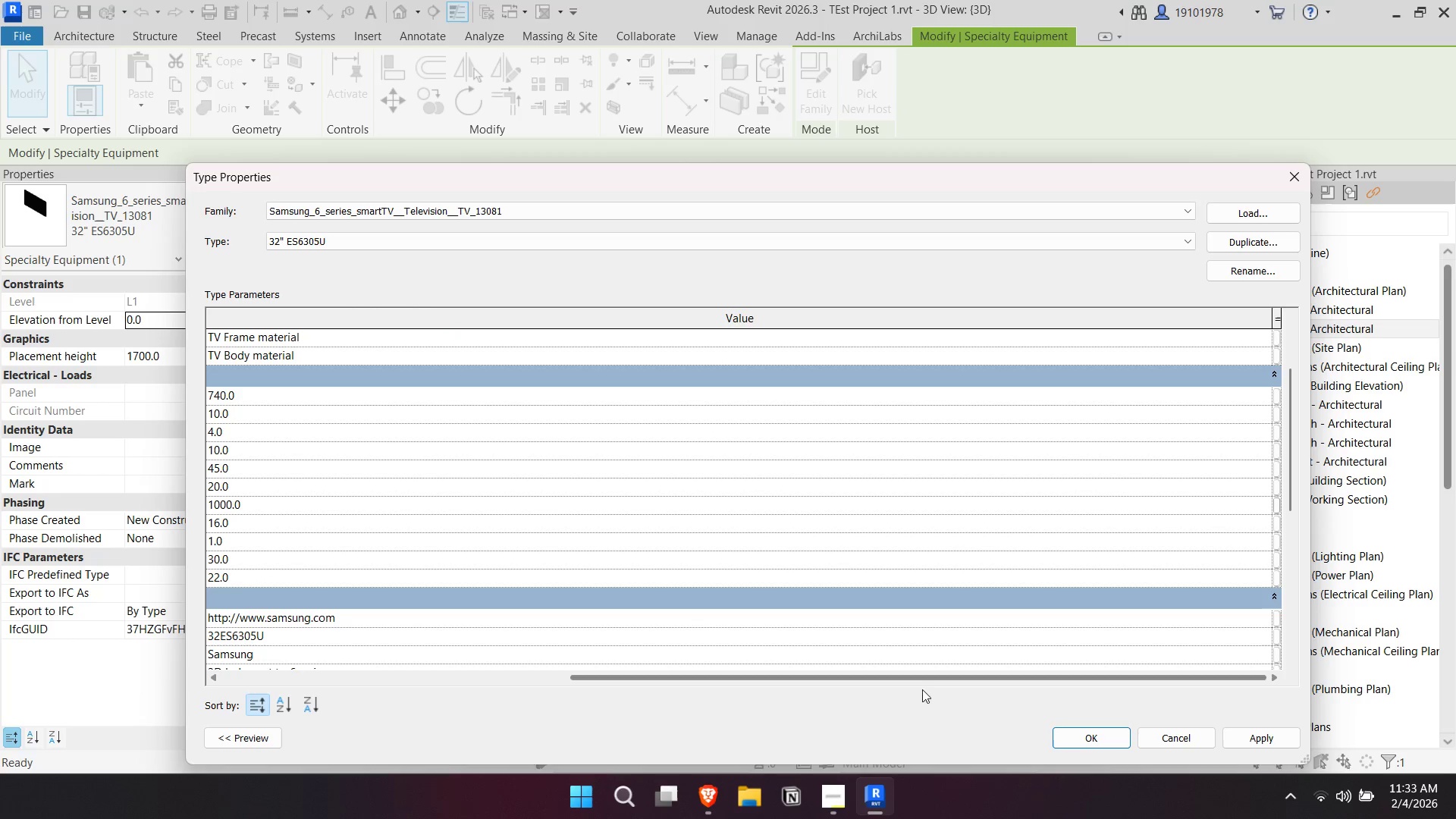 
left_click_drag(start_coordinate=[914, 678], to_coordinate=[583, 638])
 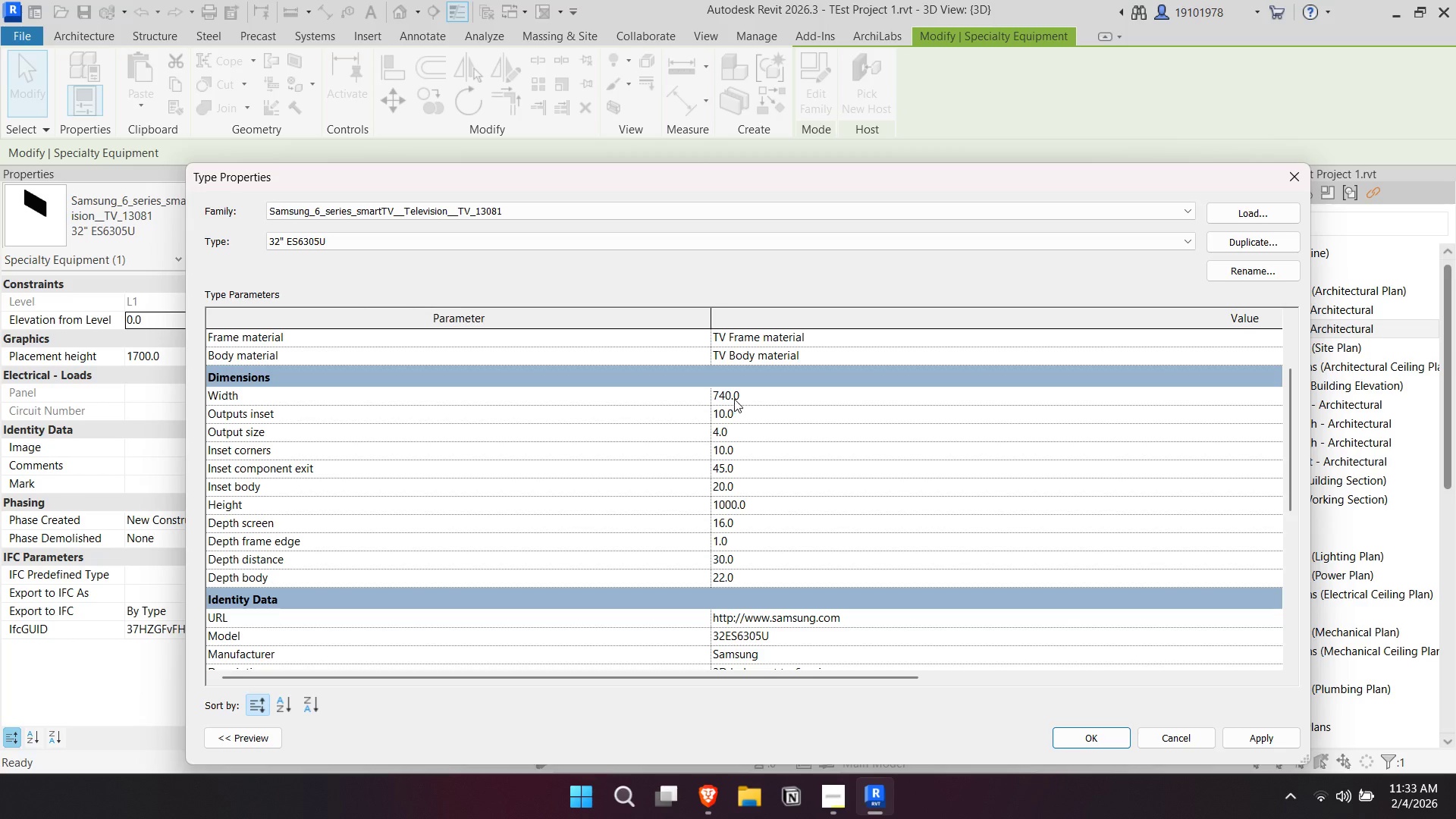 
wait(32.0)
 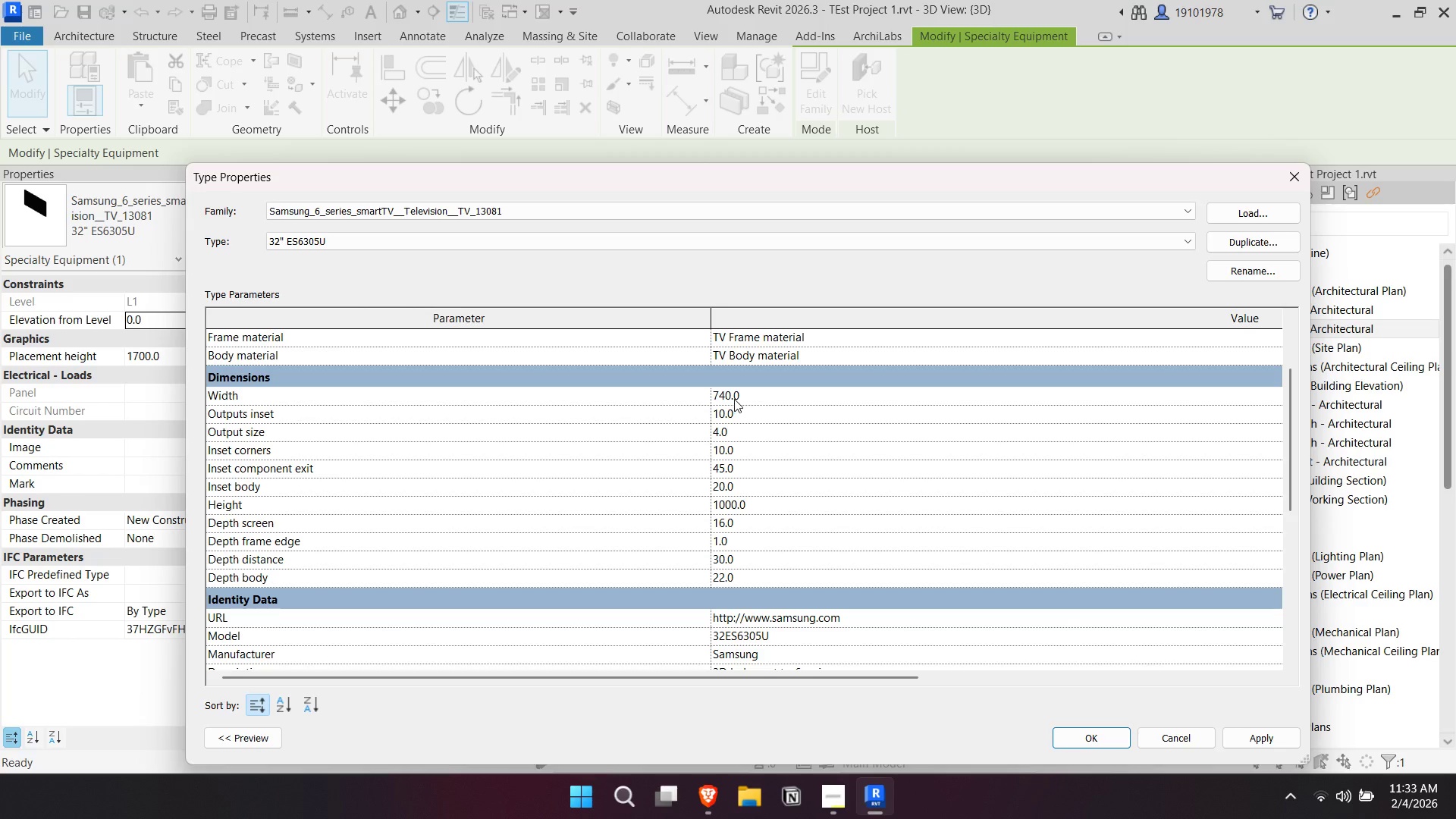 
left_click([743, 395])
 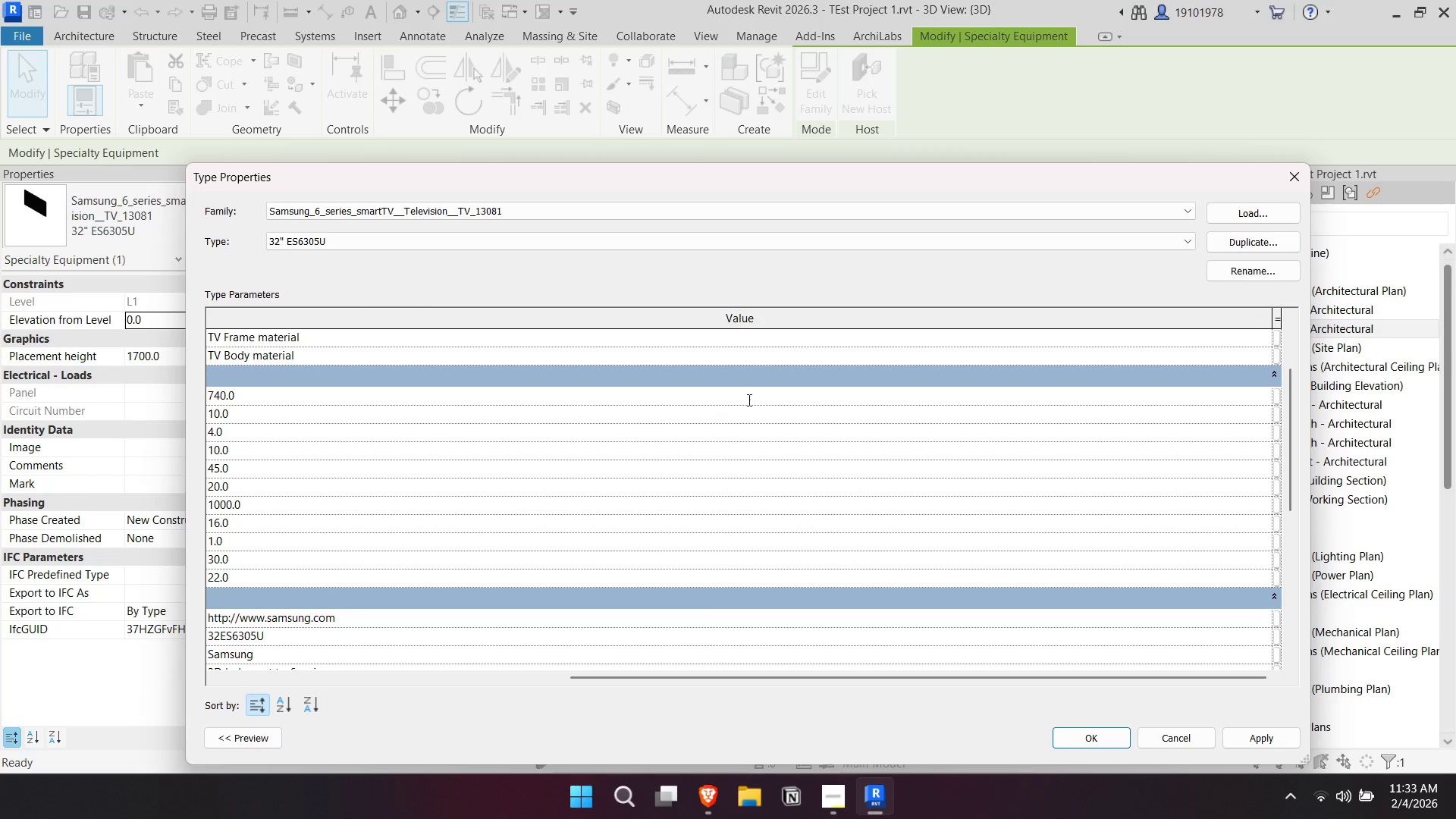 
left_click([1262, 730])
 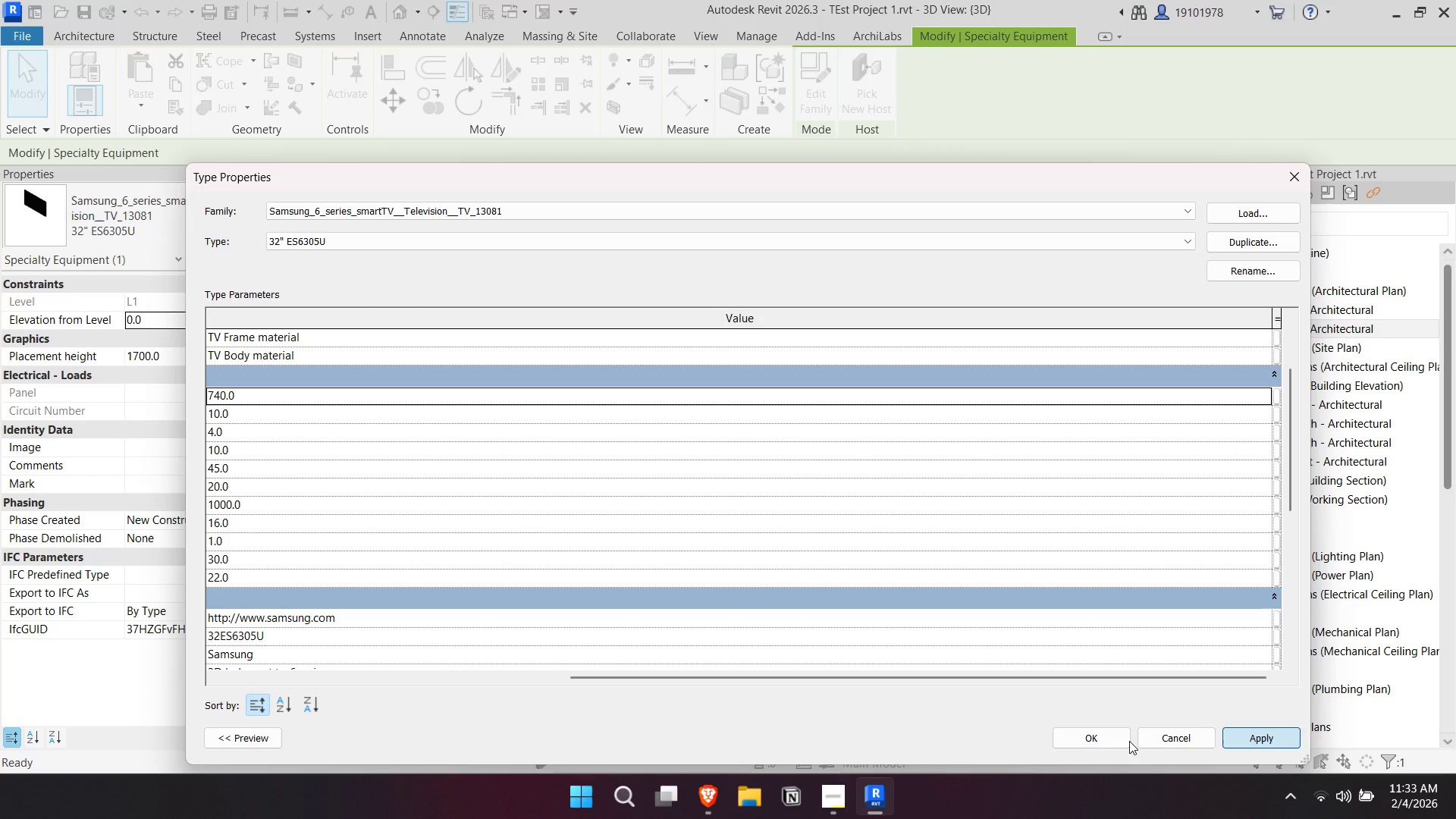 
left_click([1095, 737])
 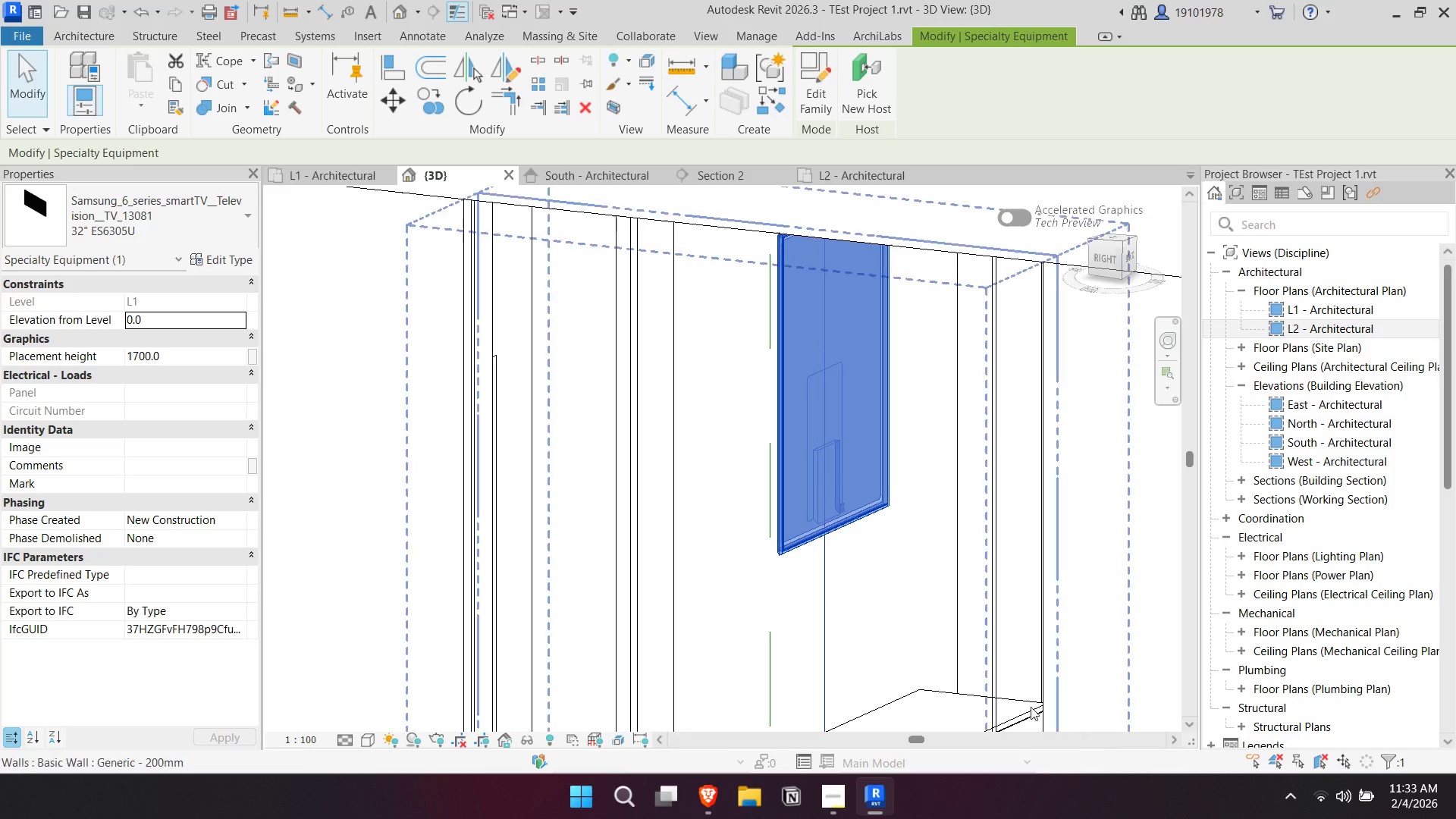 
key(Escape)
 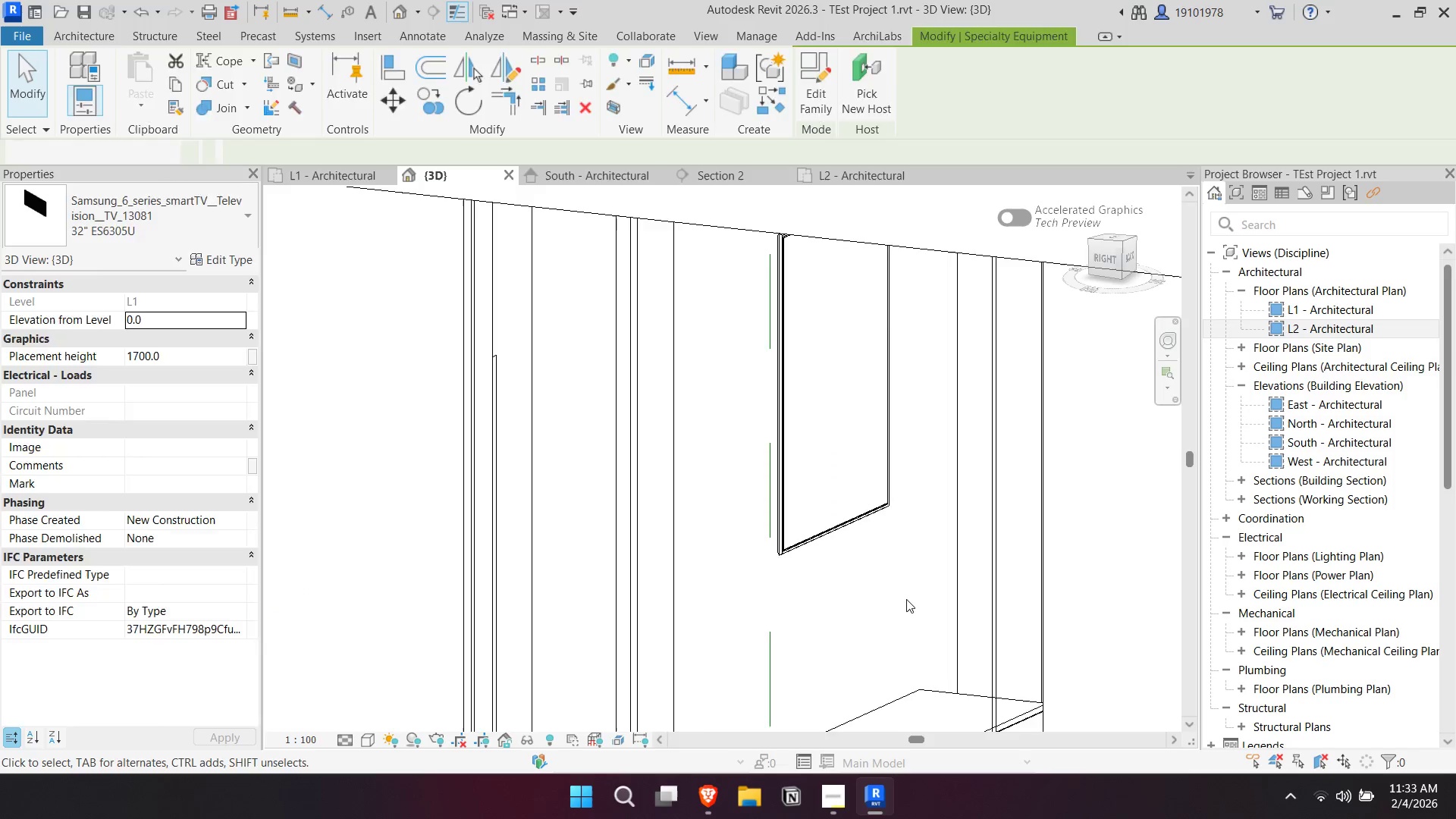 
hold_key(key=ShiftLeft, duration=0.89)
 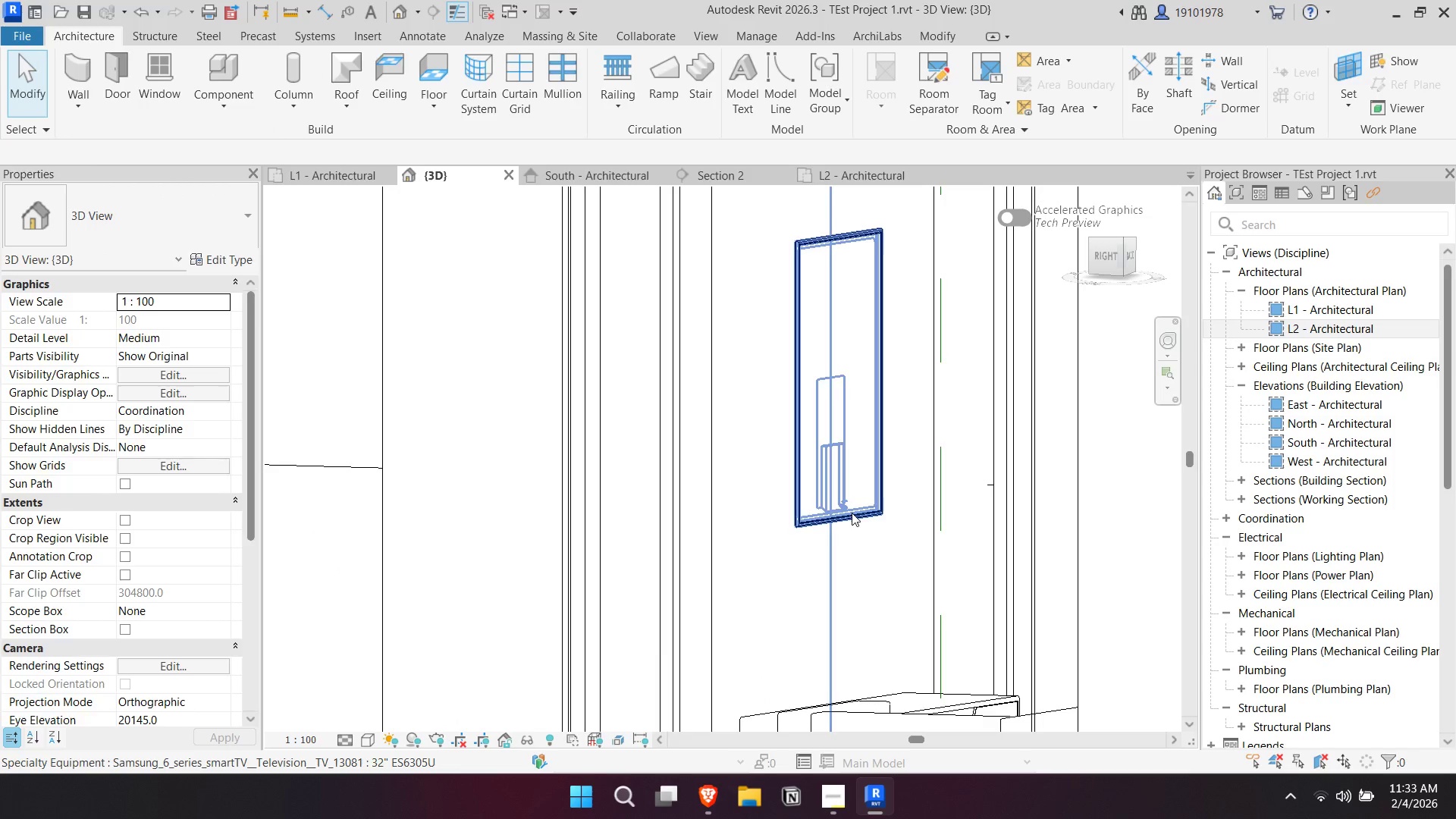 
scroll: coordinate [902, 598], scroll_direction: down, amount: 1.0
 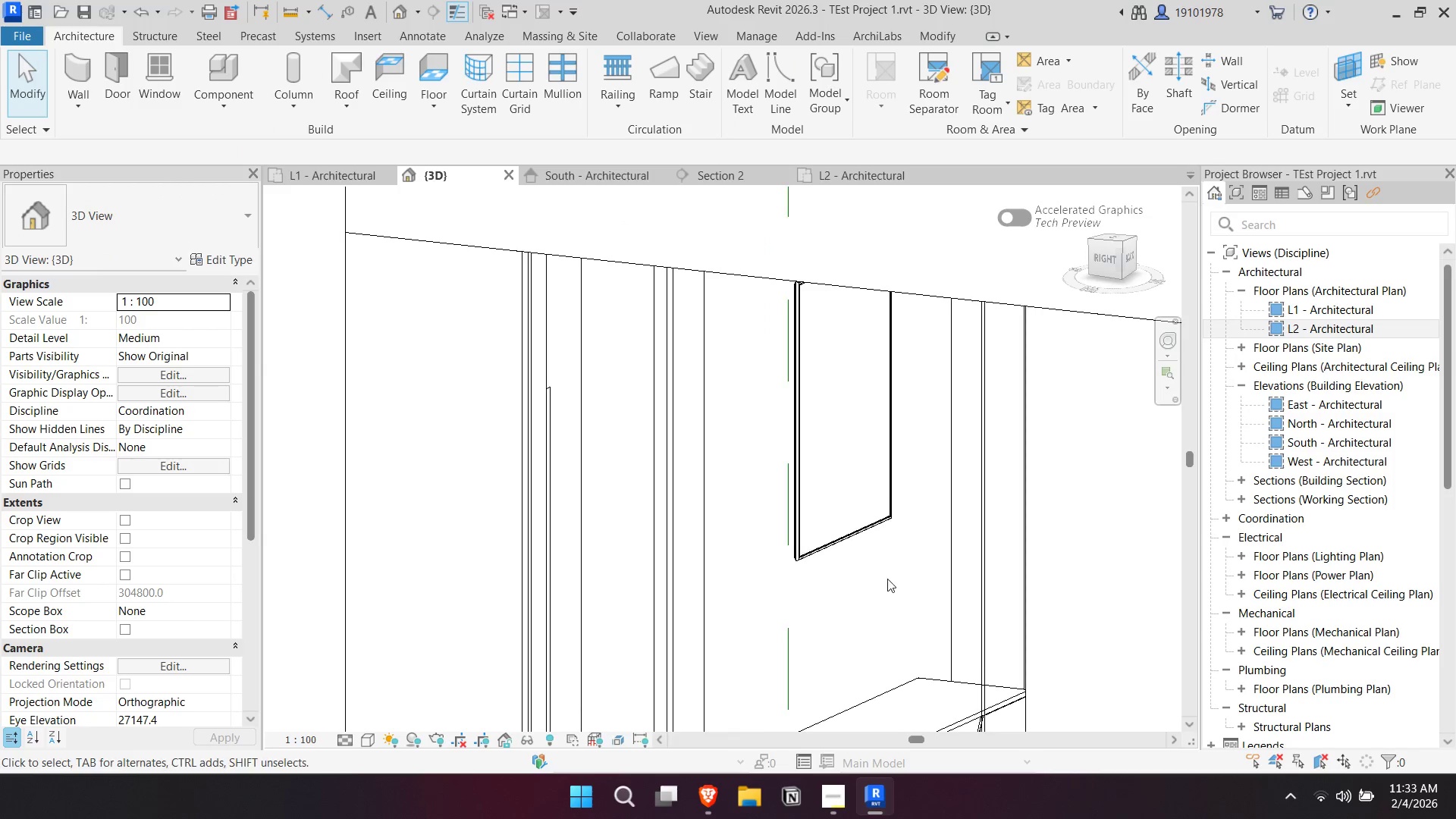 
left_click([852, 513])
 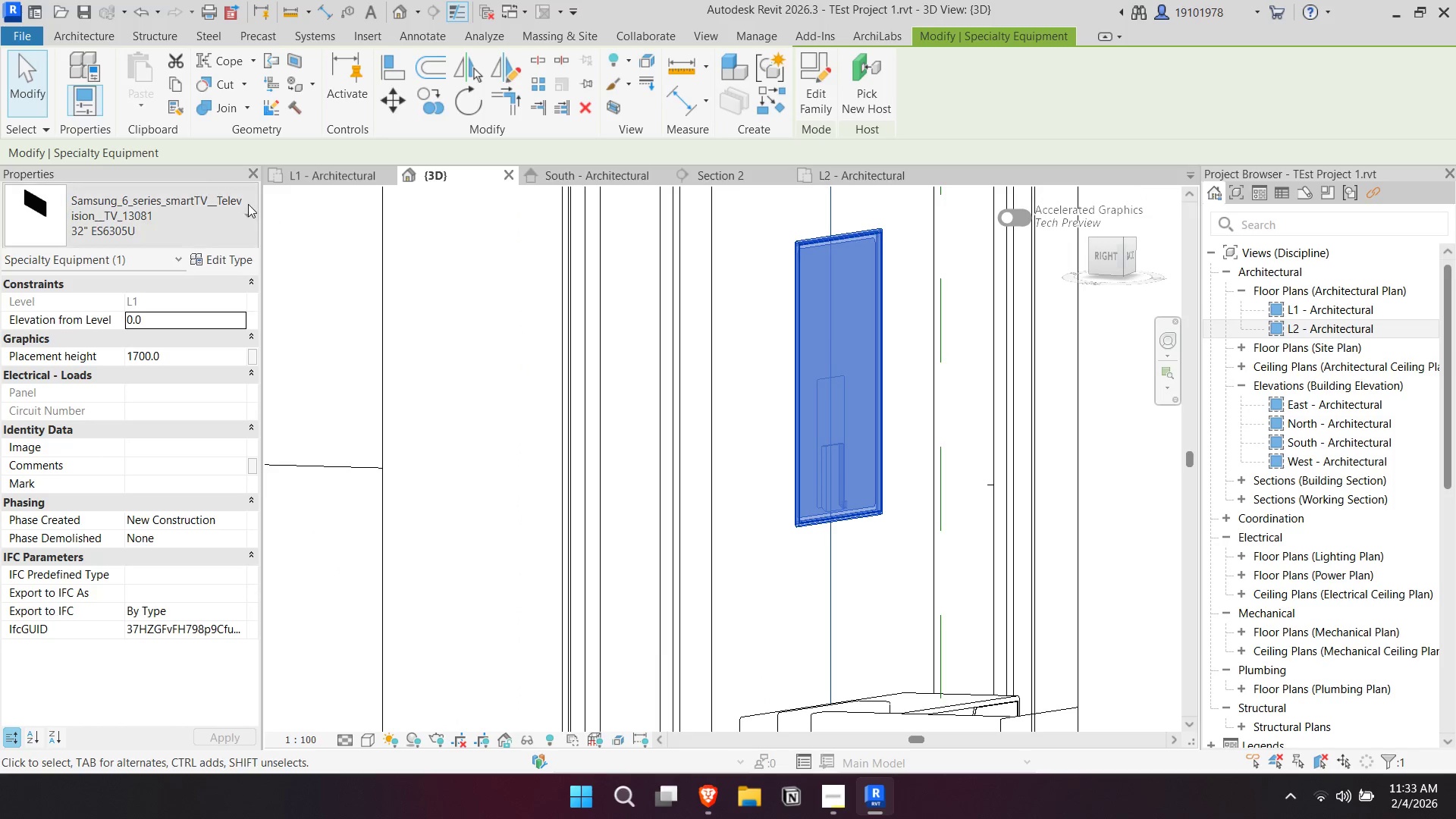 
left_click([218, 263])
 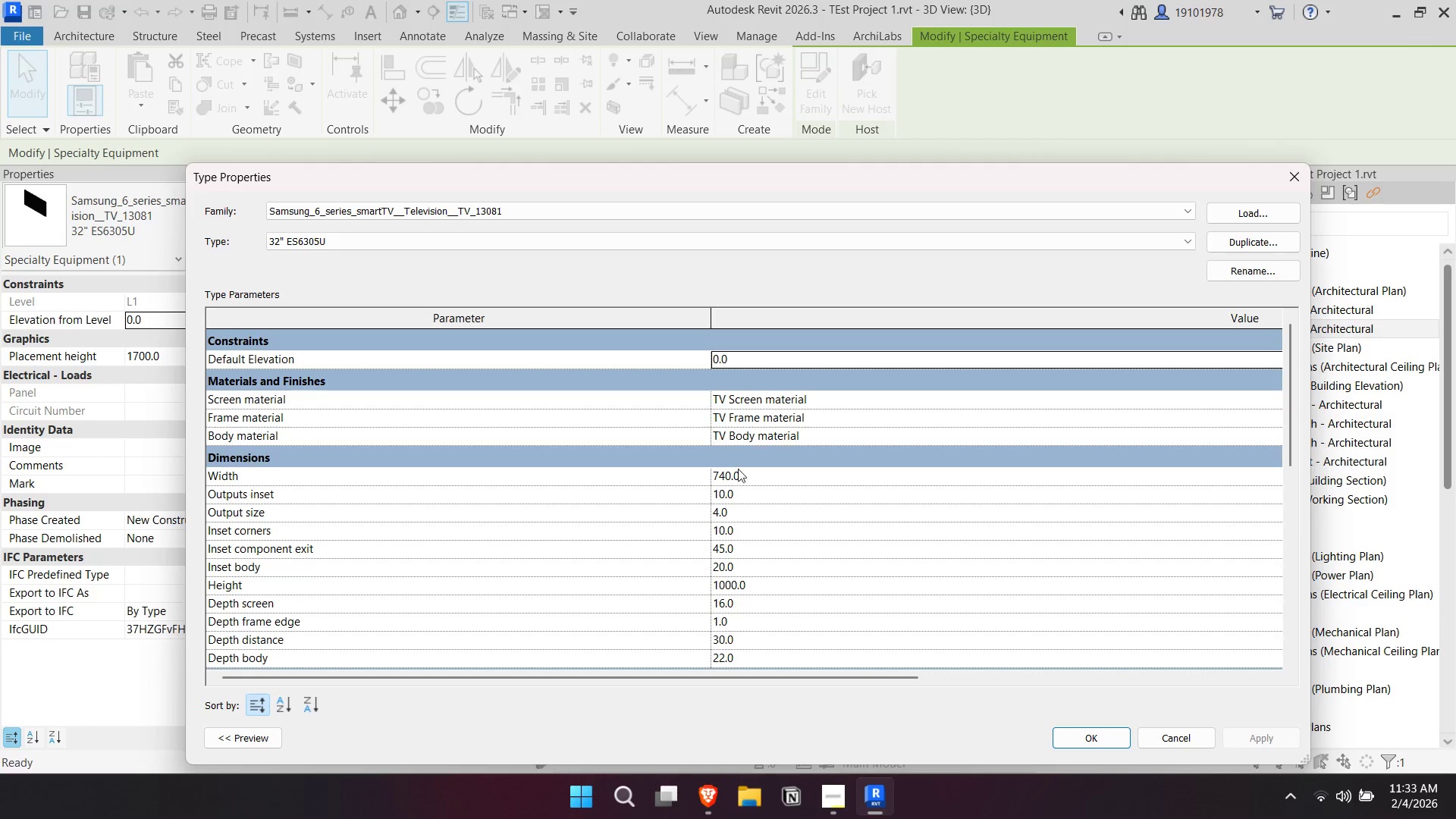 
left_click([766, 482])
 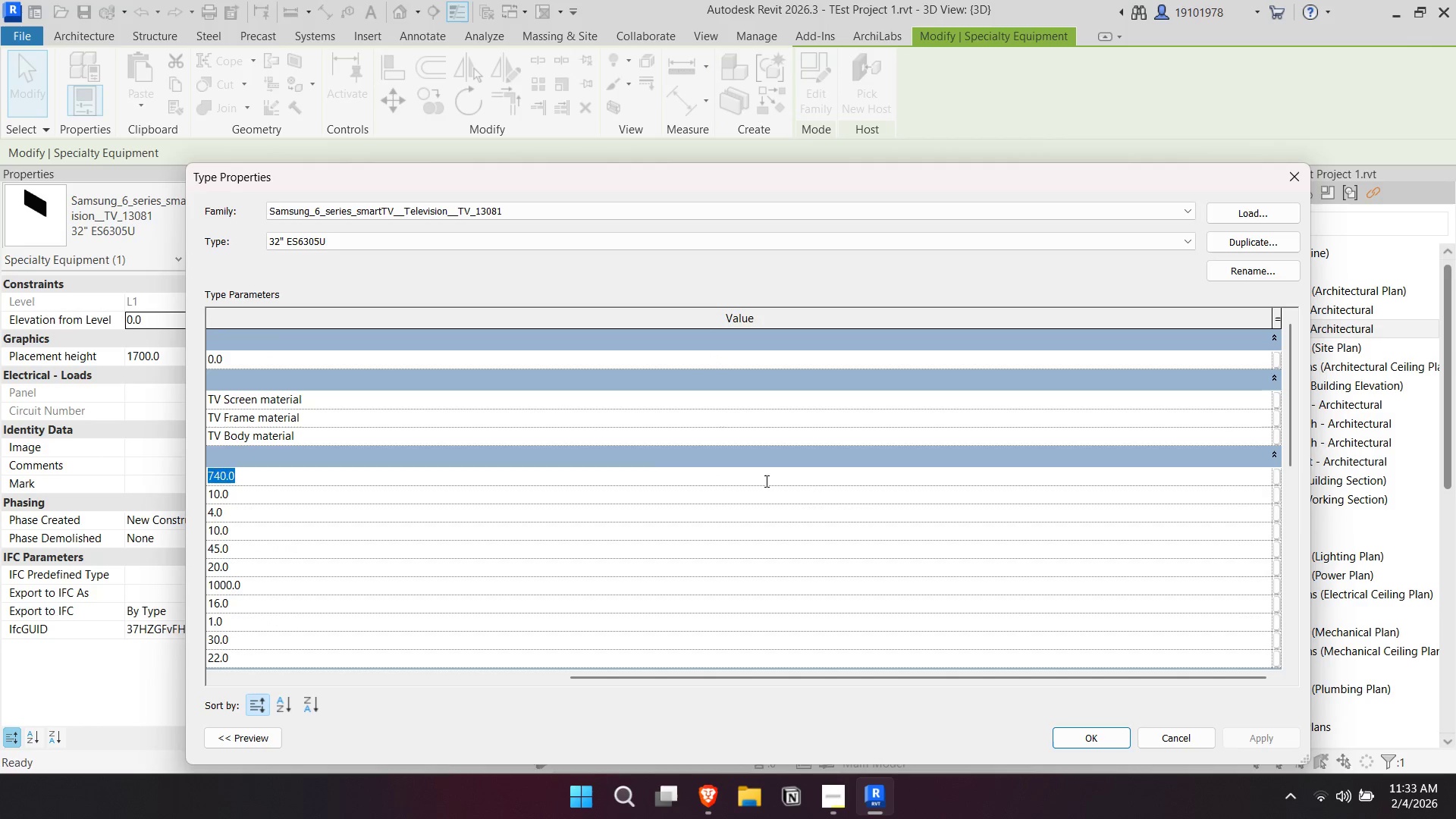 
type(2100)
 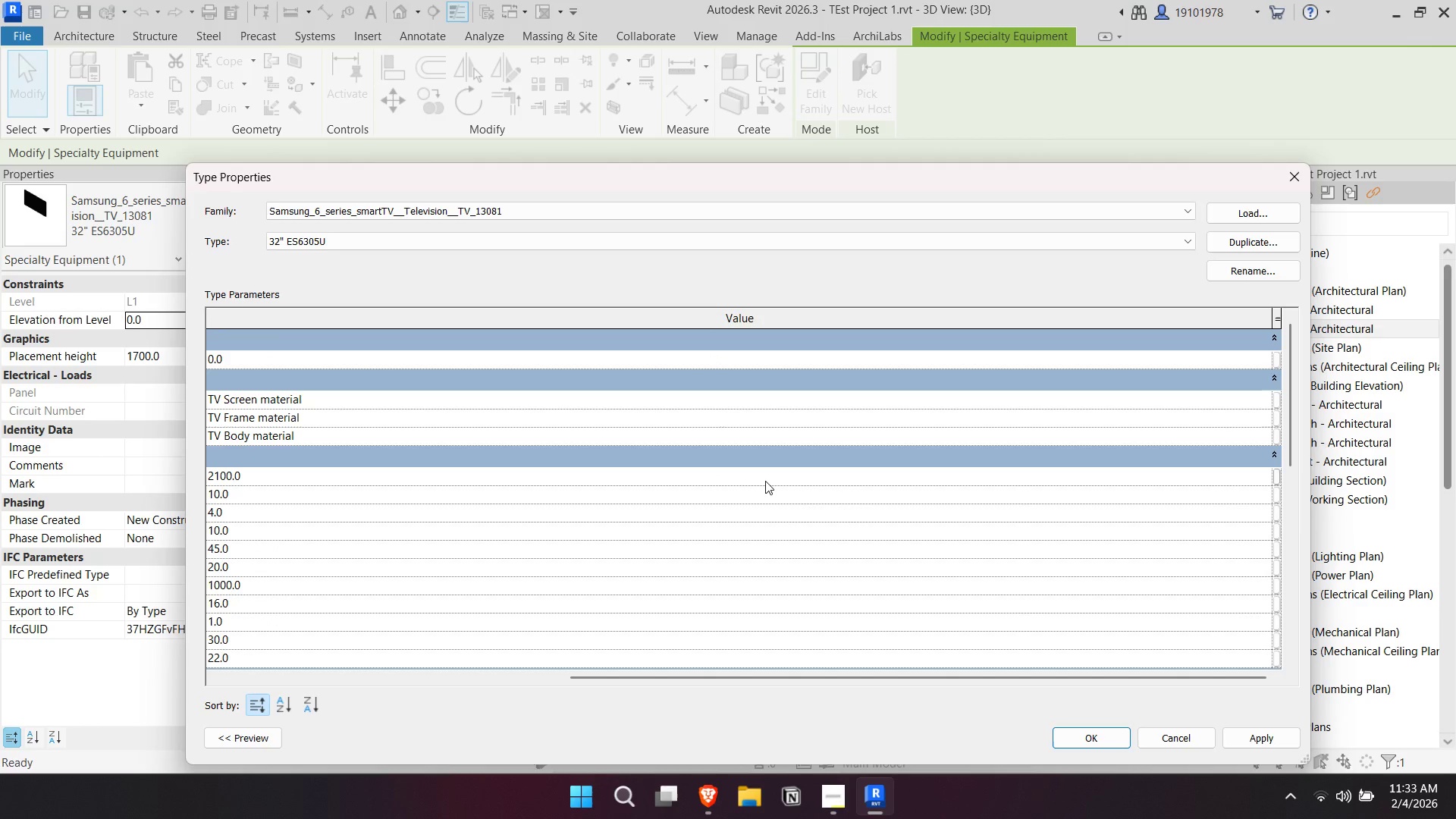 
key(Enter)
 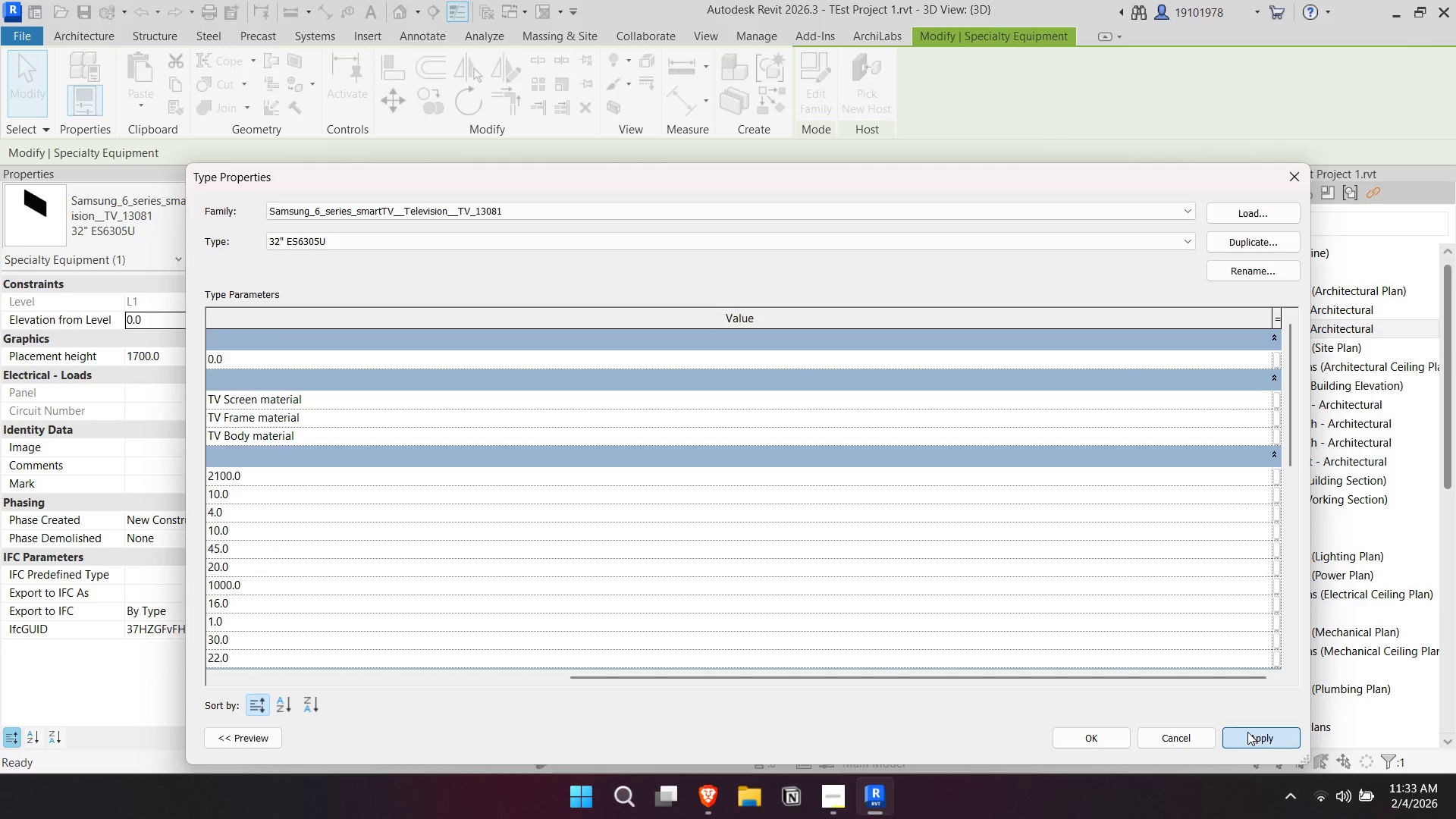 
double_click([1104, 739])
 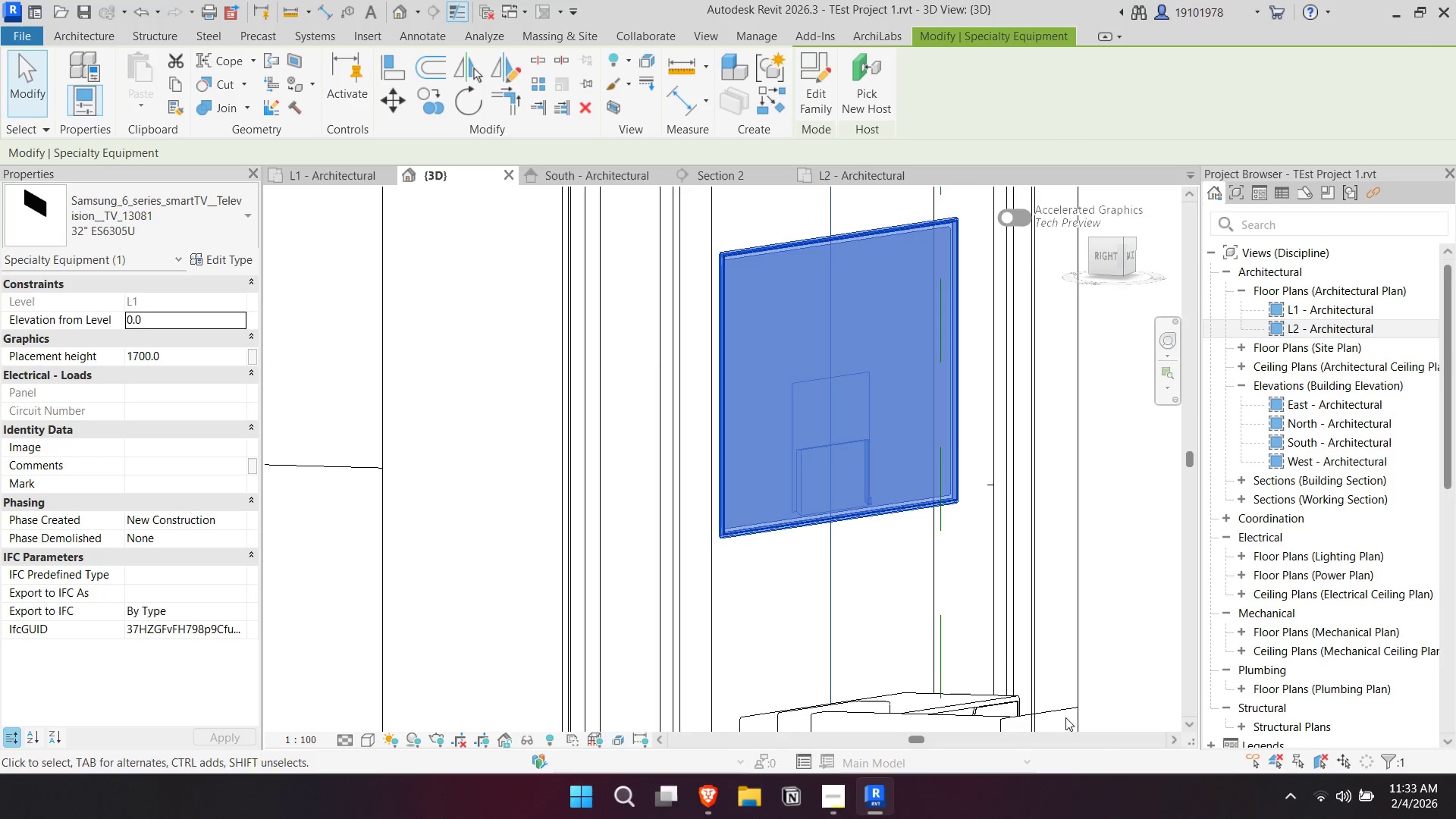 
key(Escape)
 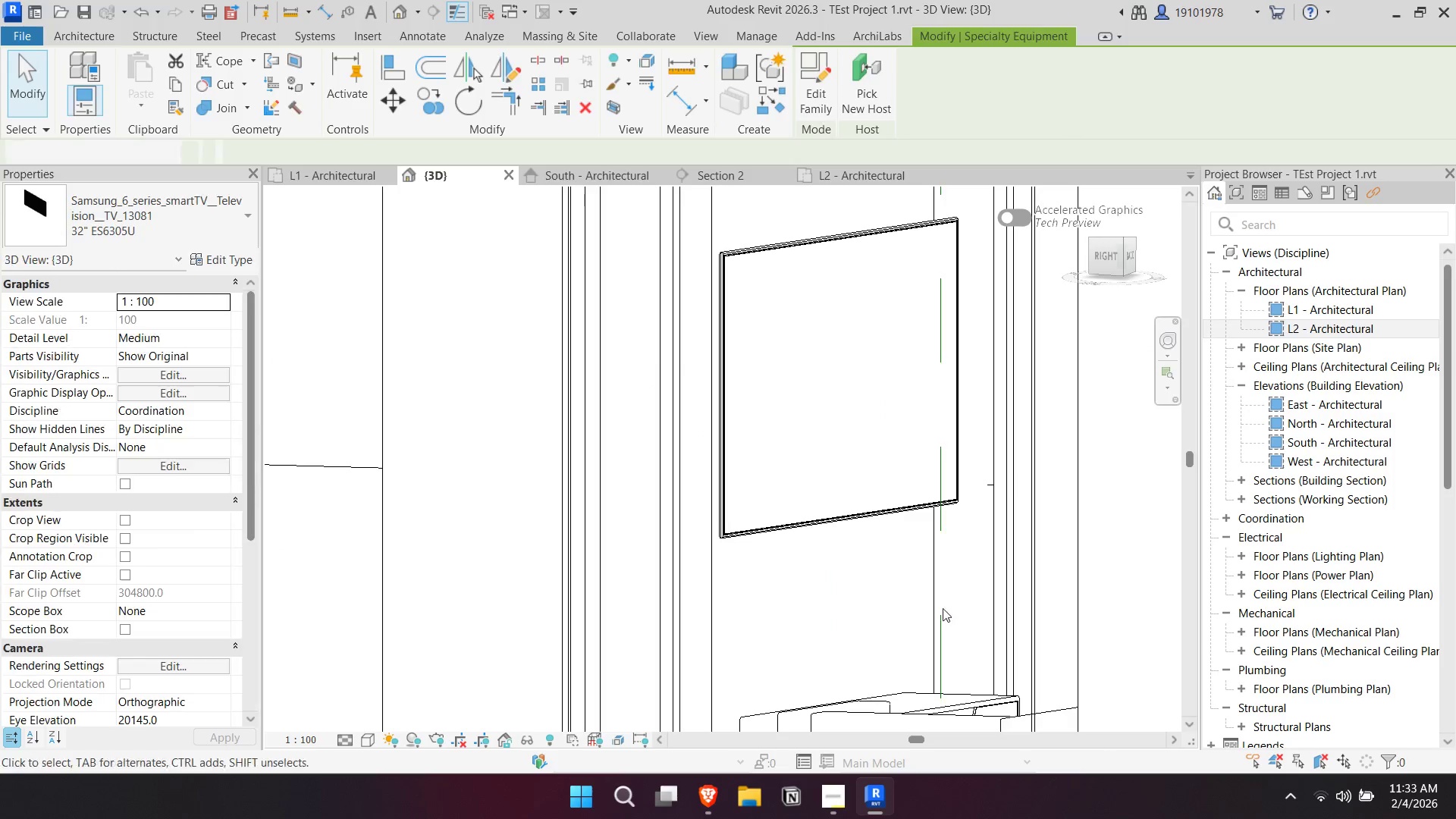 
hold_key(key=ShiftLeft, duration=3.77)
 